 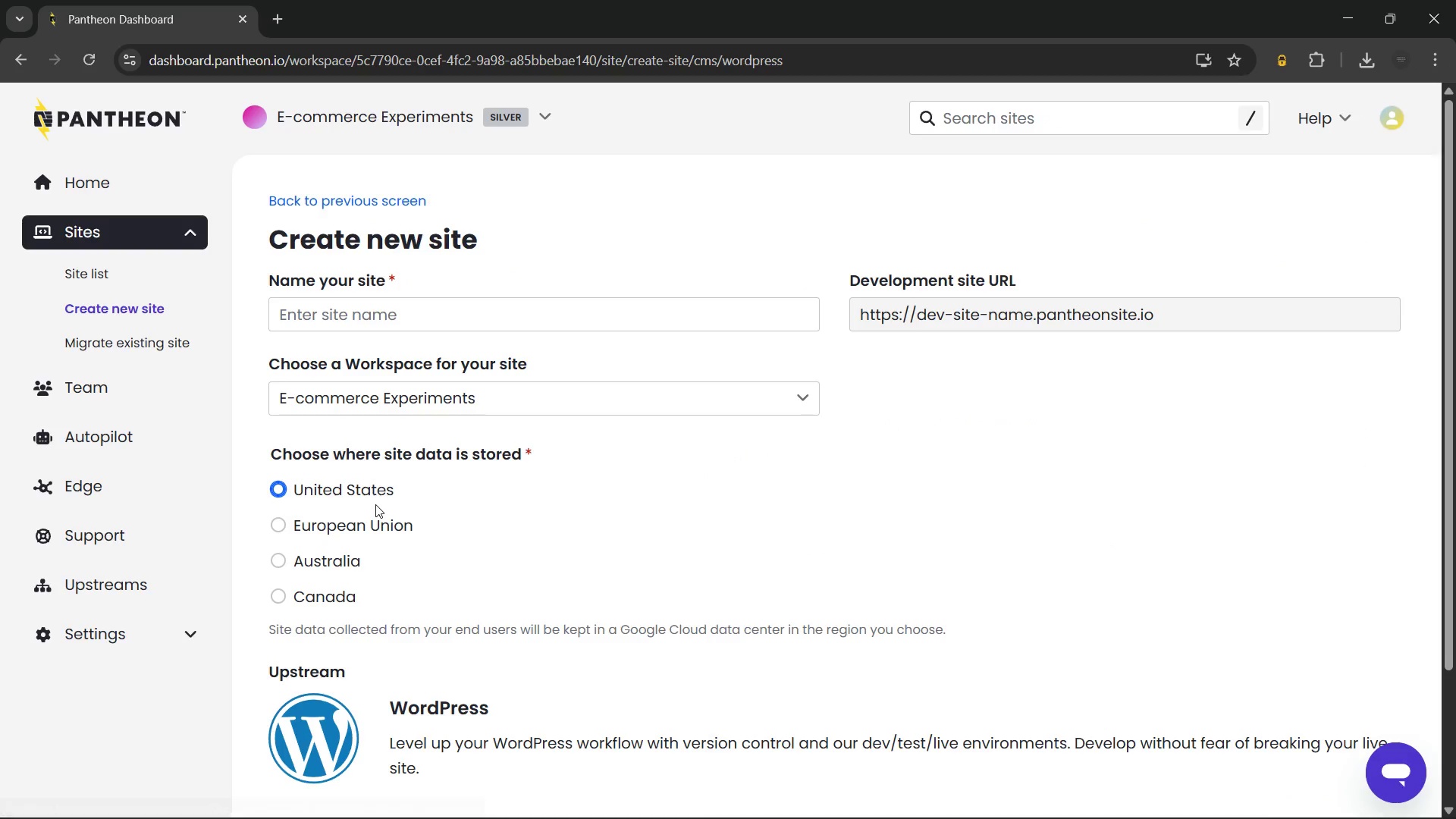 
left_click([413, 308])
 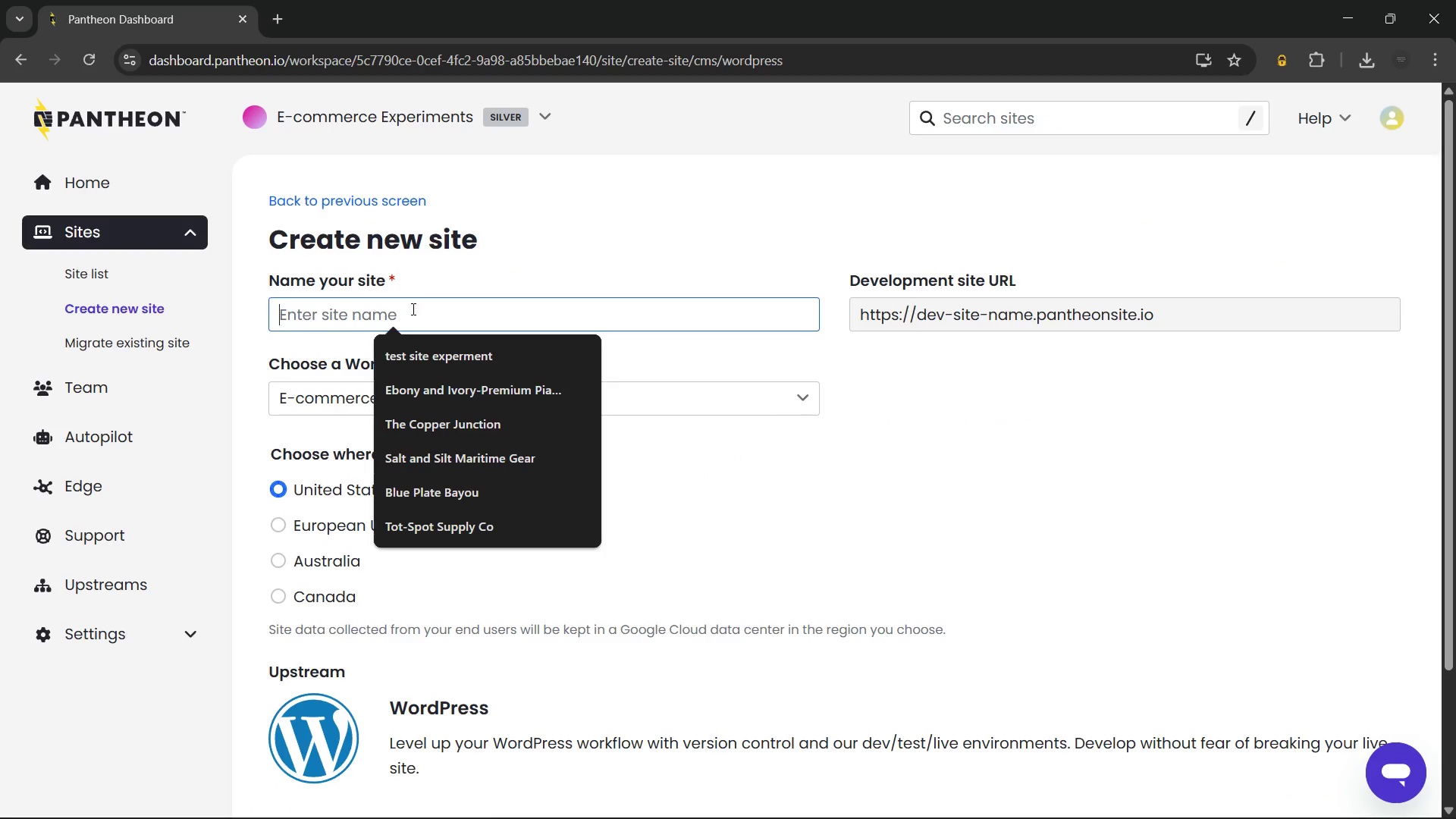 
key(Control+V)
 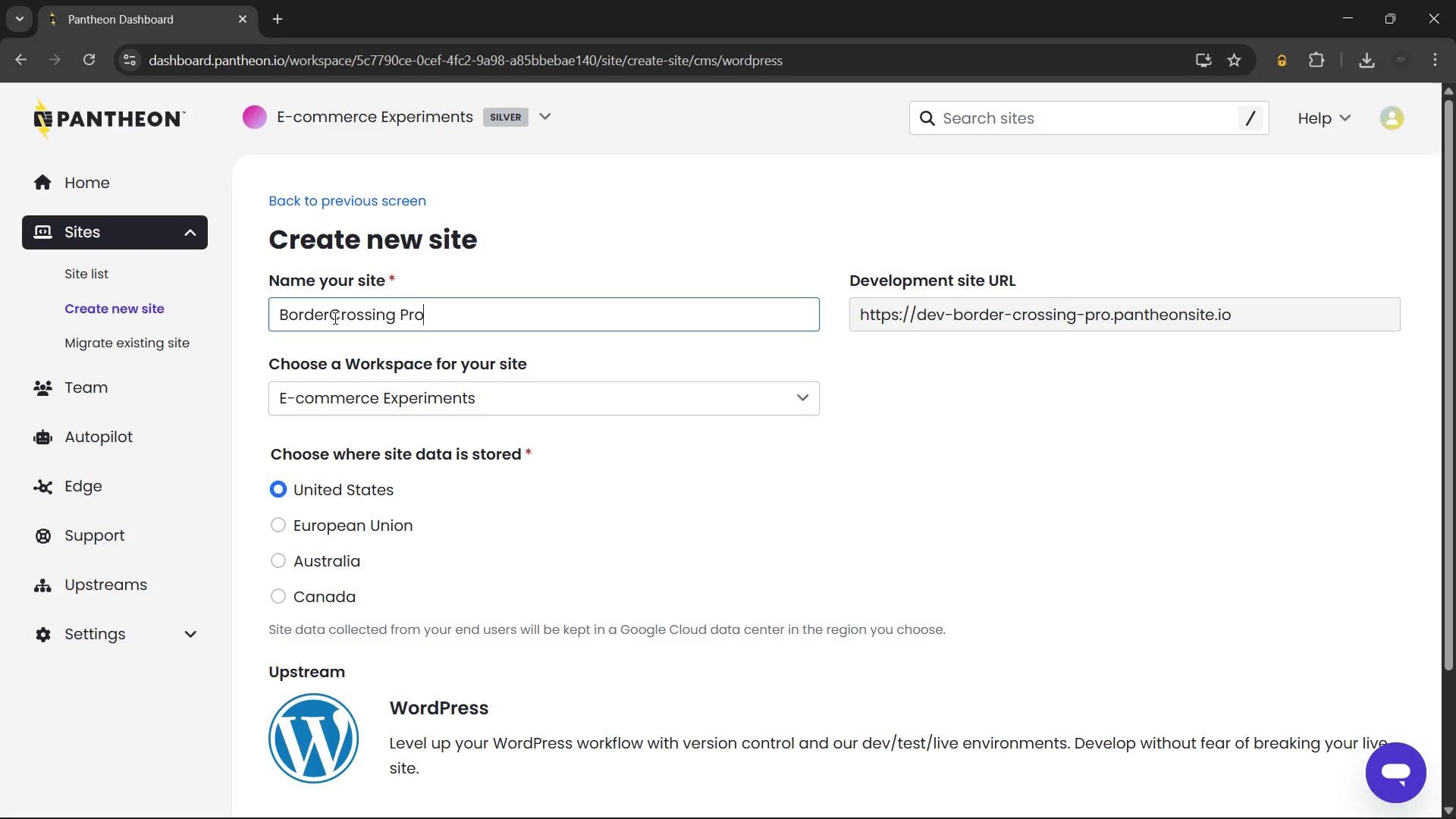 
left_click([329, 319])
 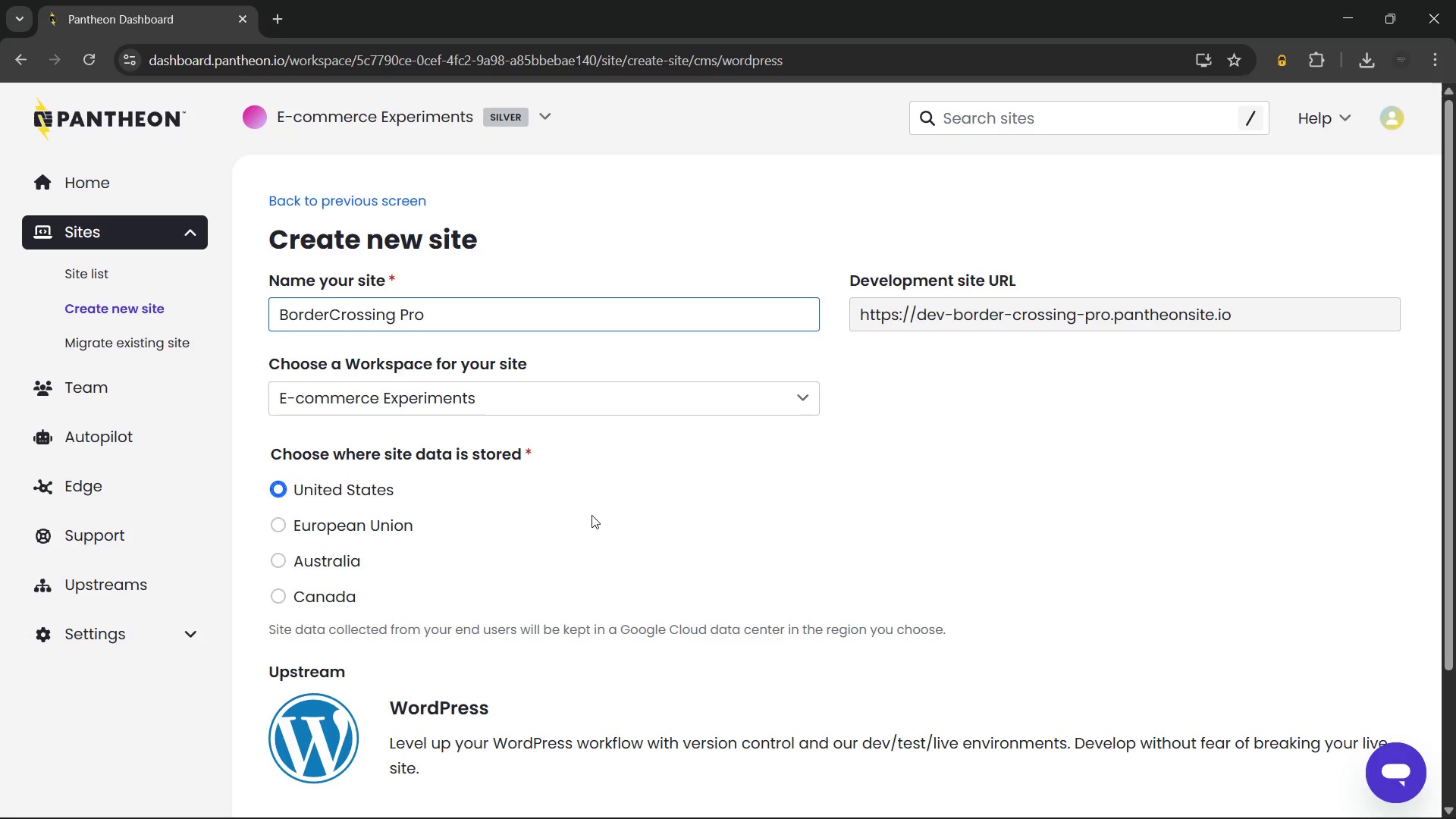 
scroll: coordinate [592, 515], scroll_direction: down, amount: 6.0
 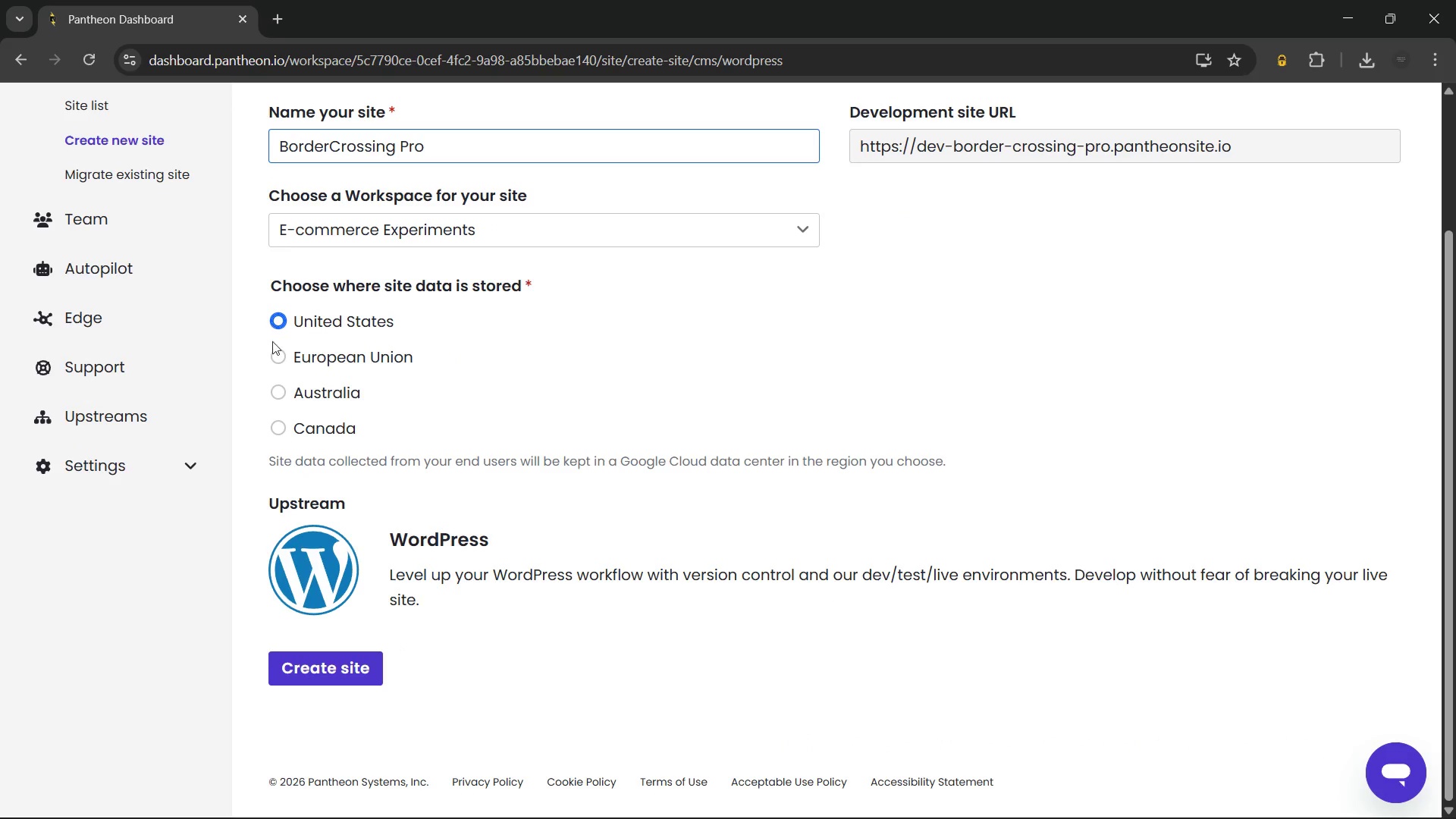 
left_click([278, 357])
 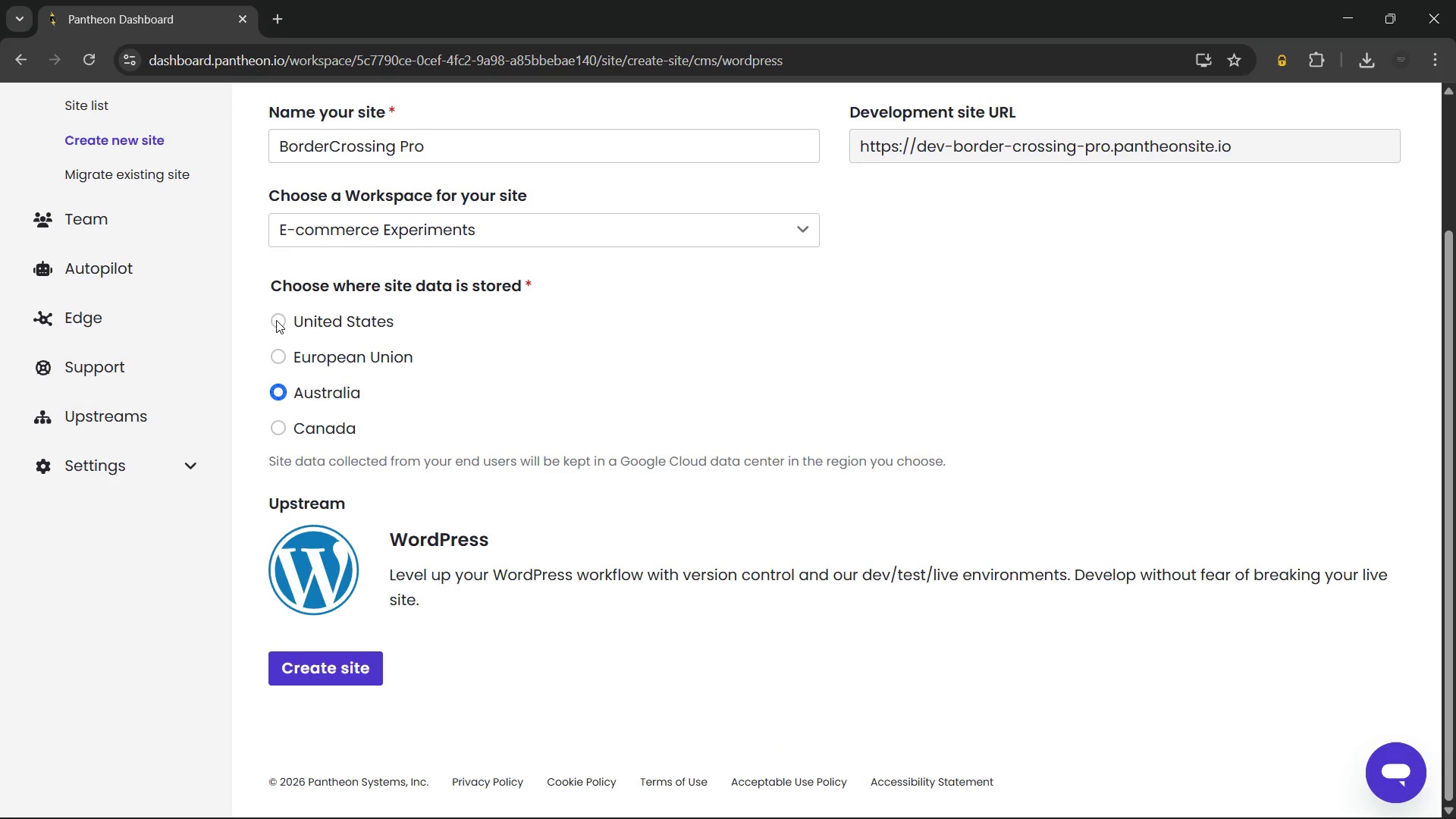 
left_click([276, 320])
 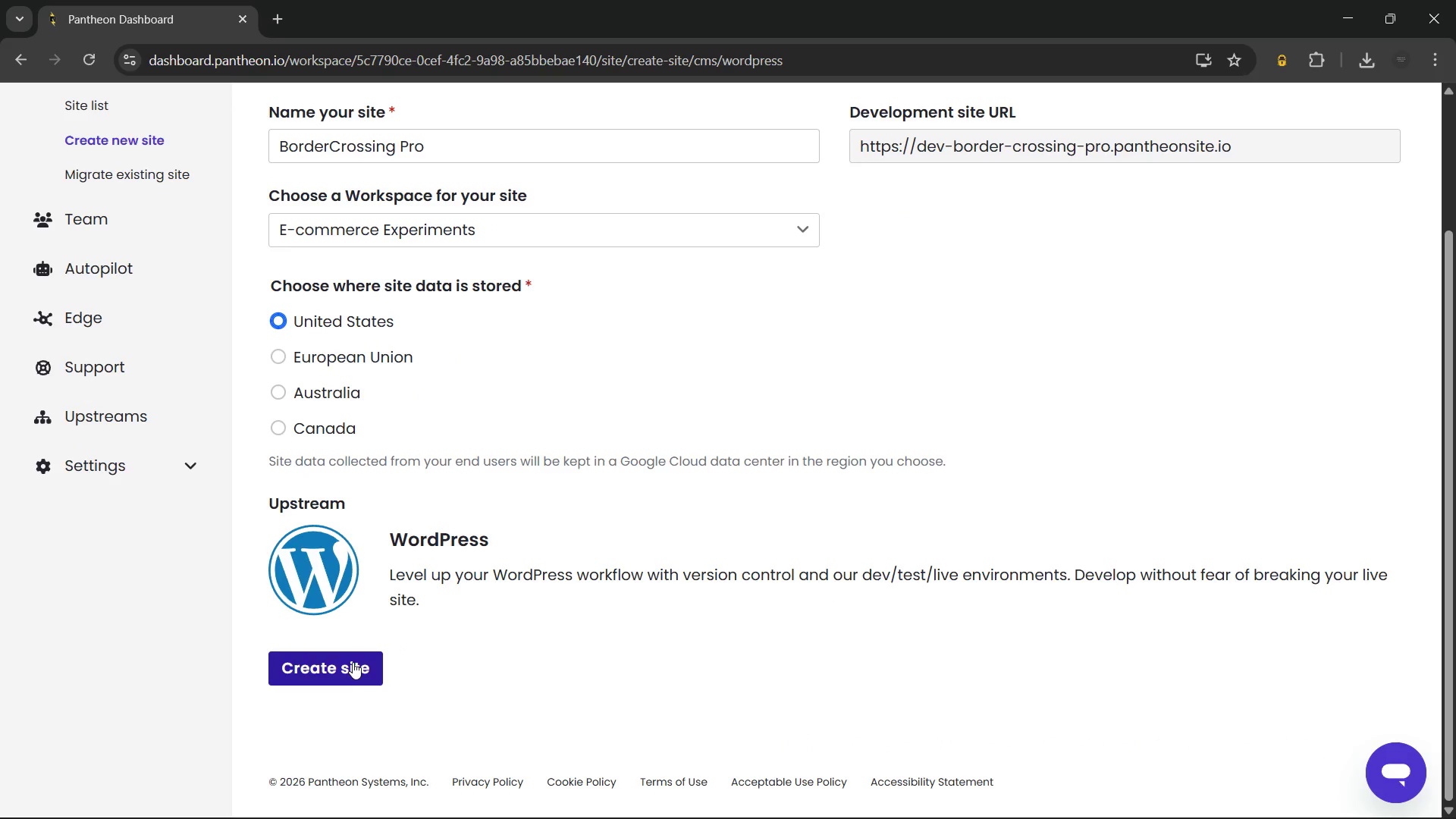 
left_click([353, 662])
 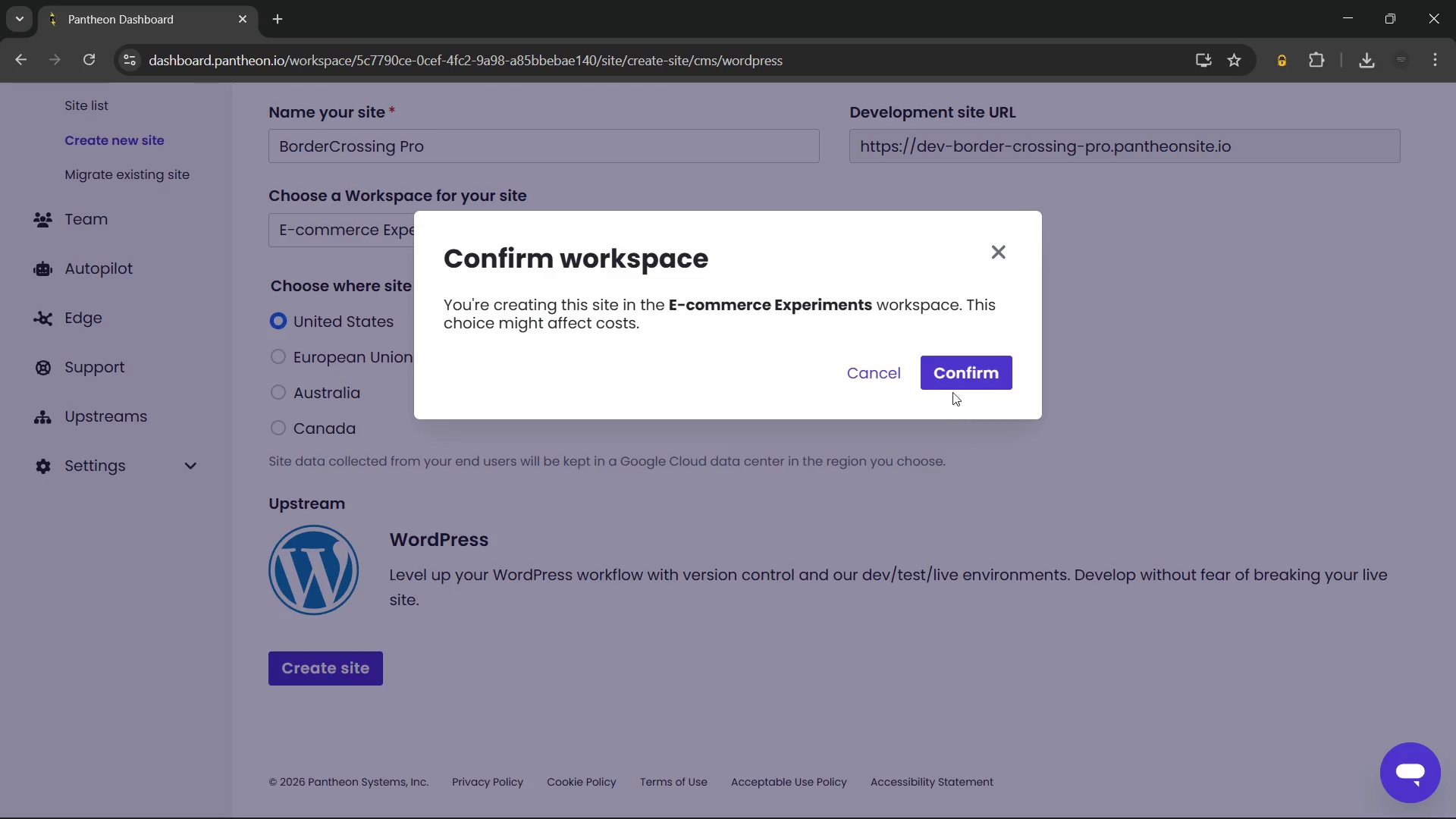 
left_click([957, 369])
 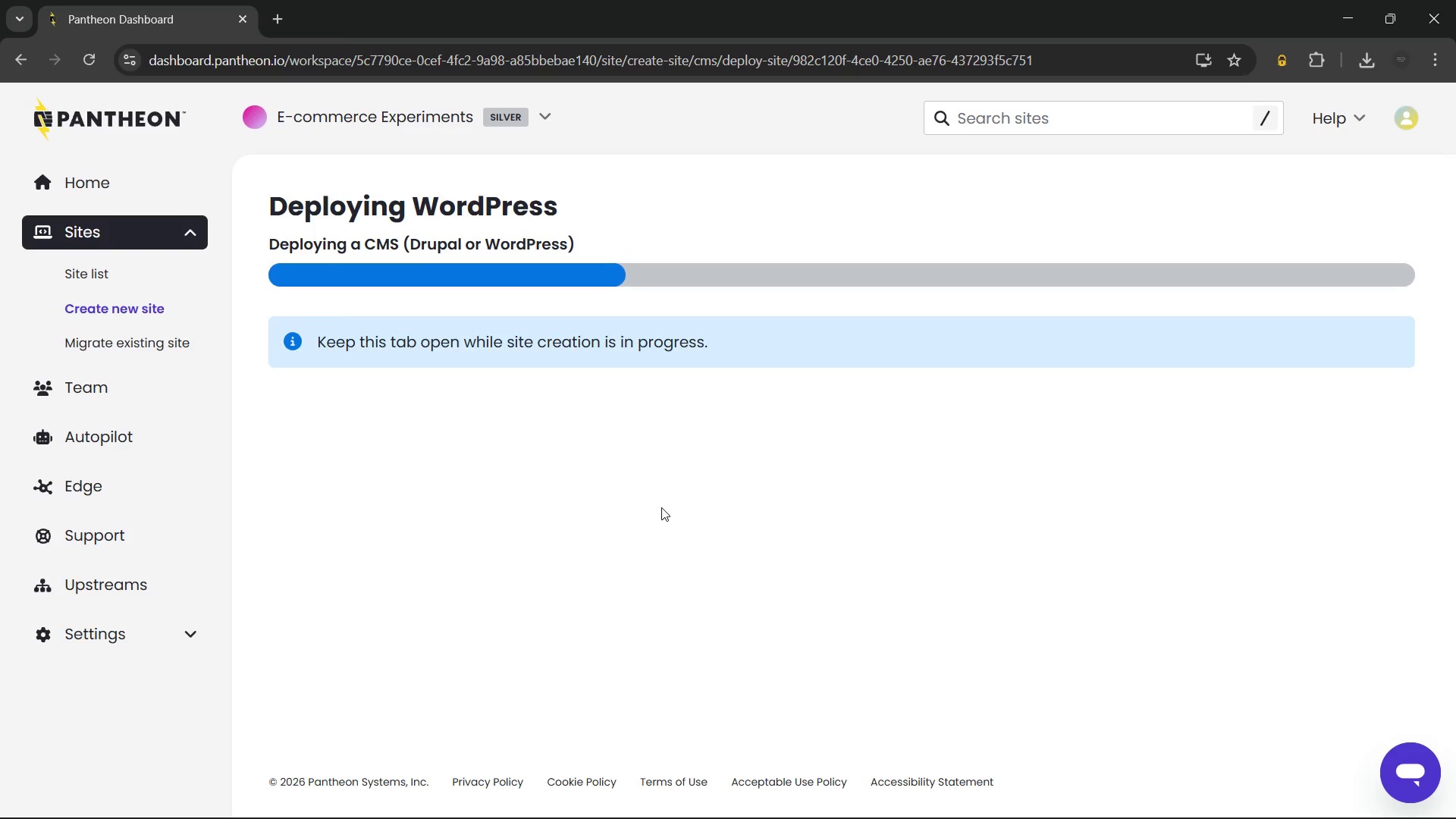 
wait(19.62)
 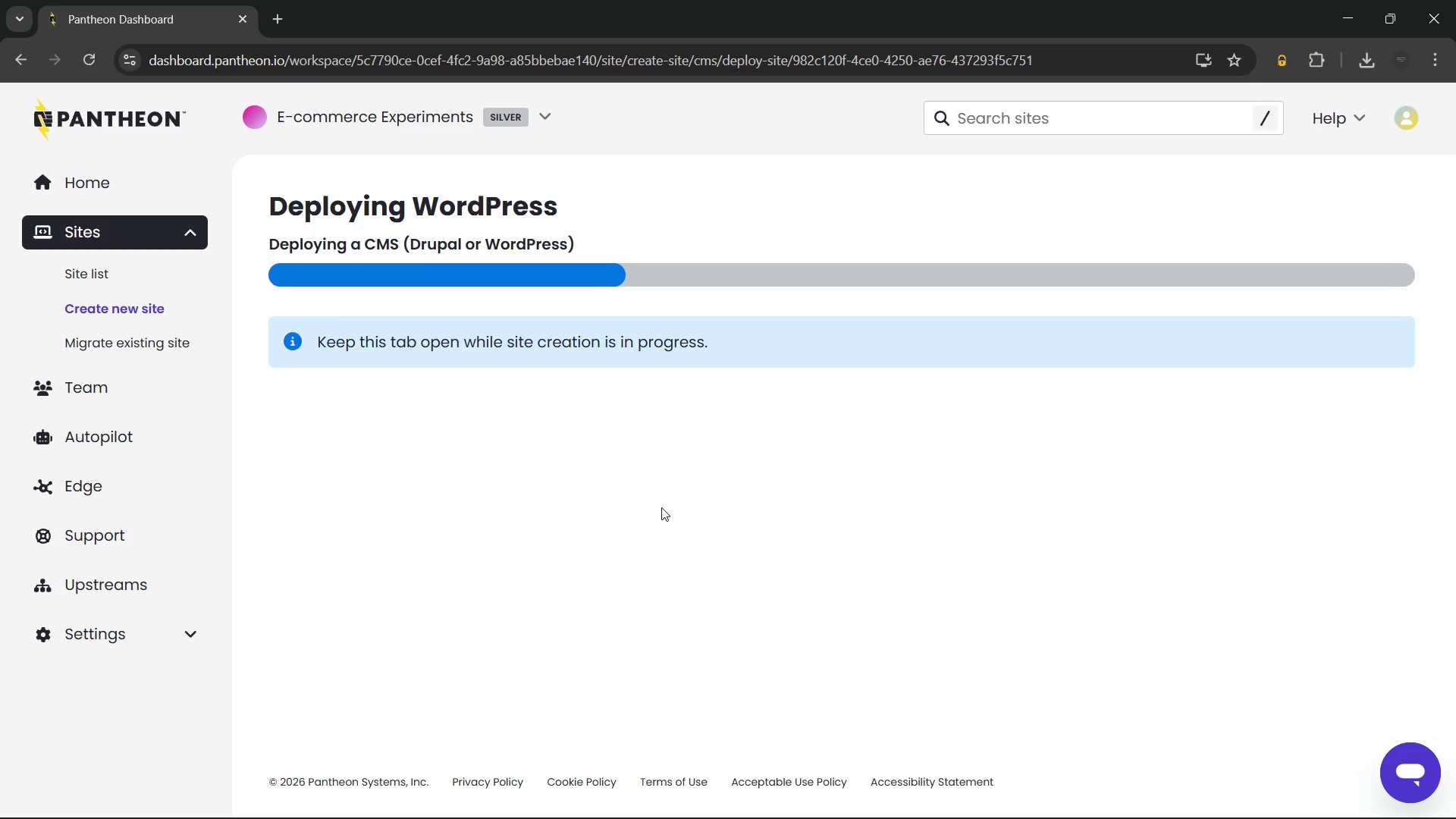 
left_click([781, 797])
 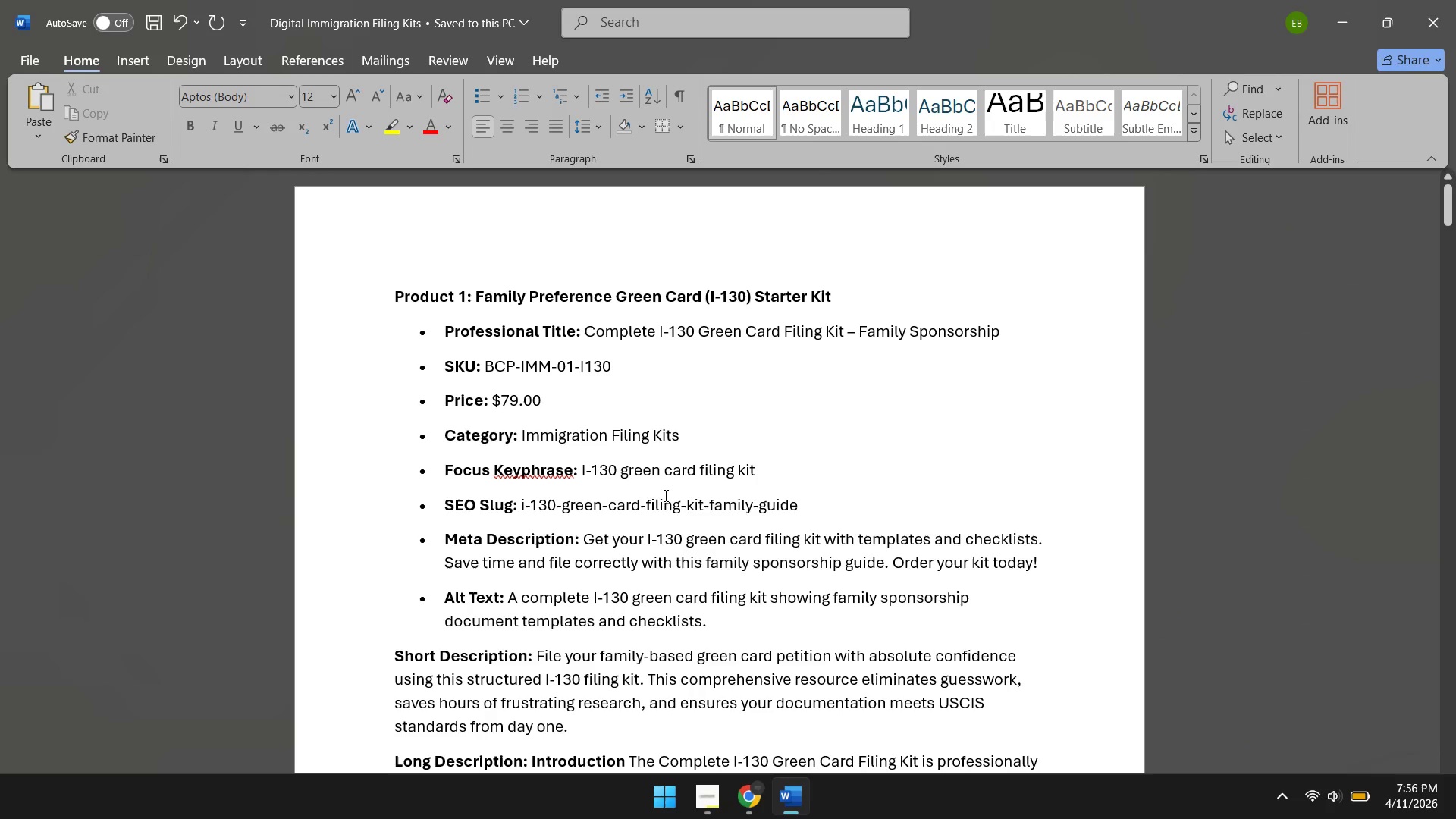 
scroll: coordinate [664, 495], scroll_direction: up, amount: 11.0
 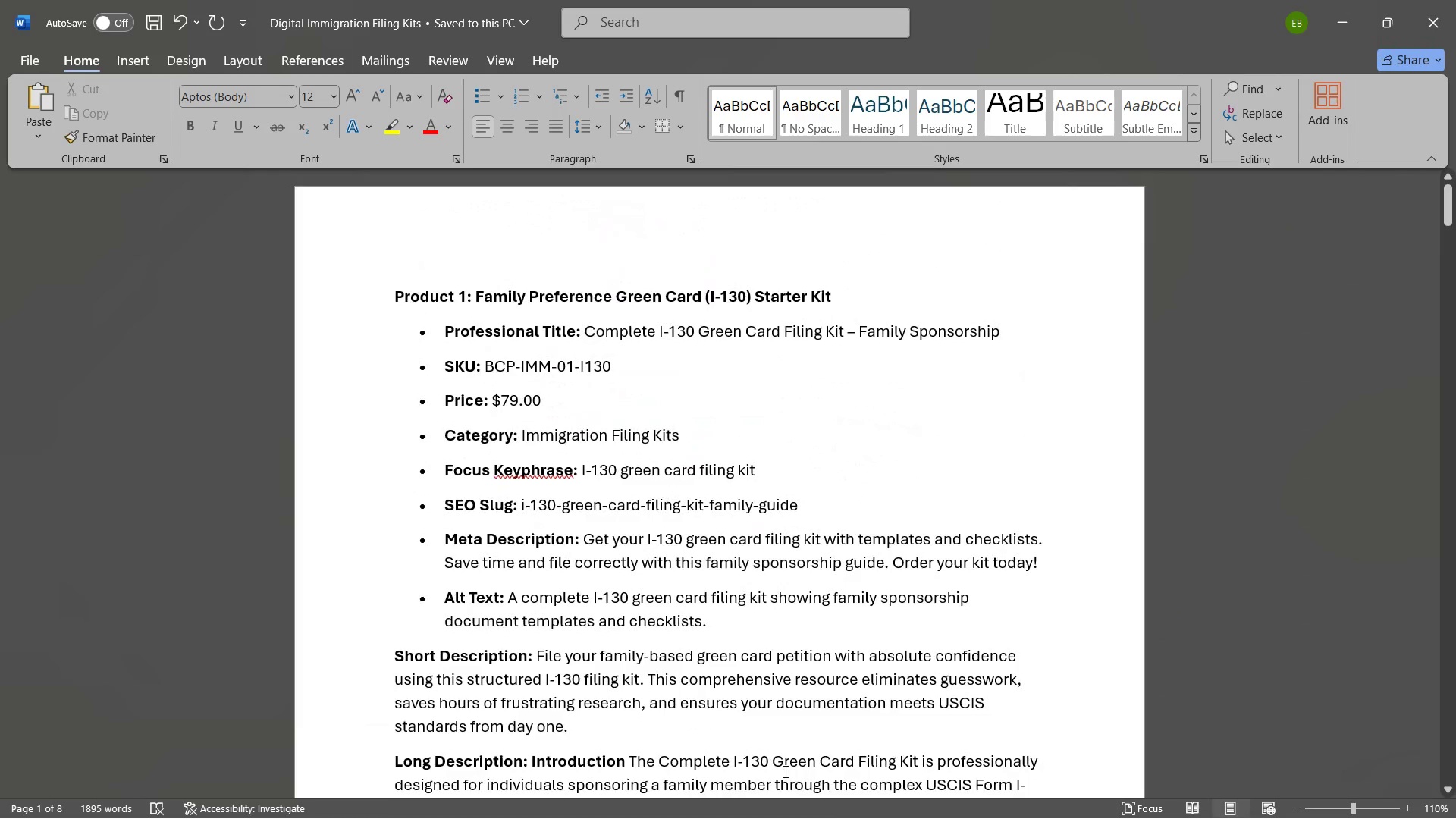 
left_click([752, 804])
 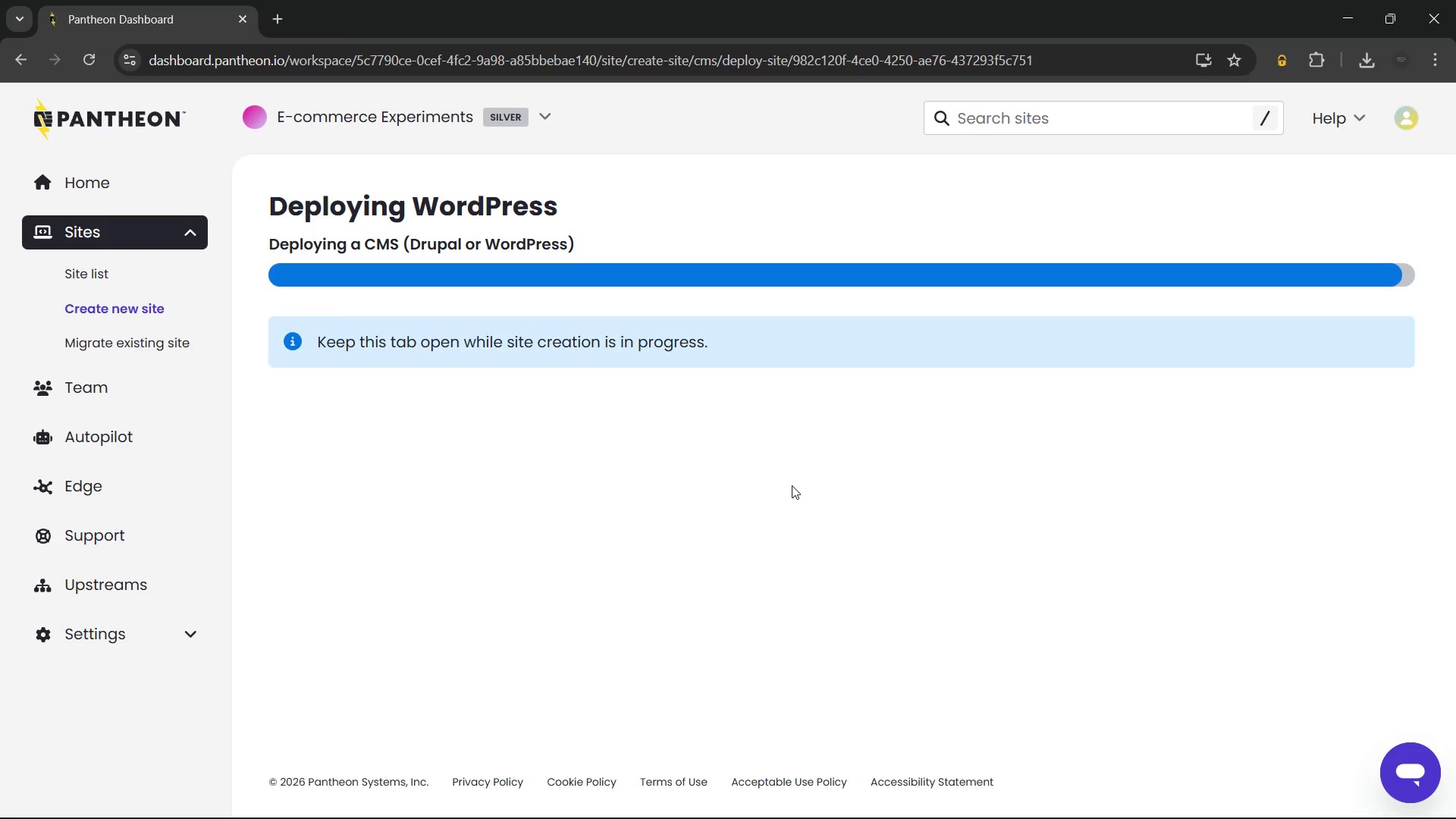 
wait(110.49)
 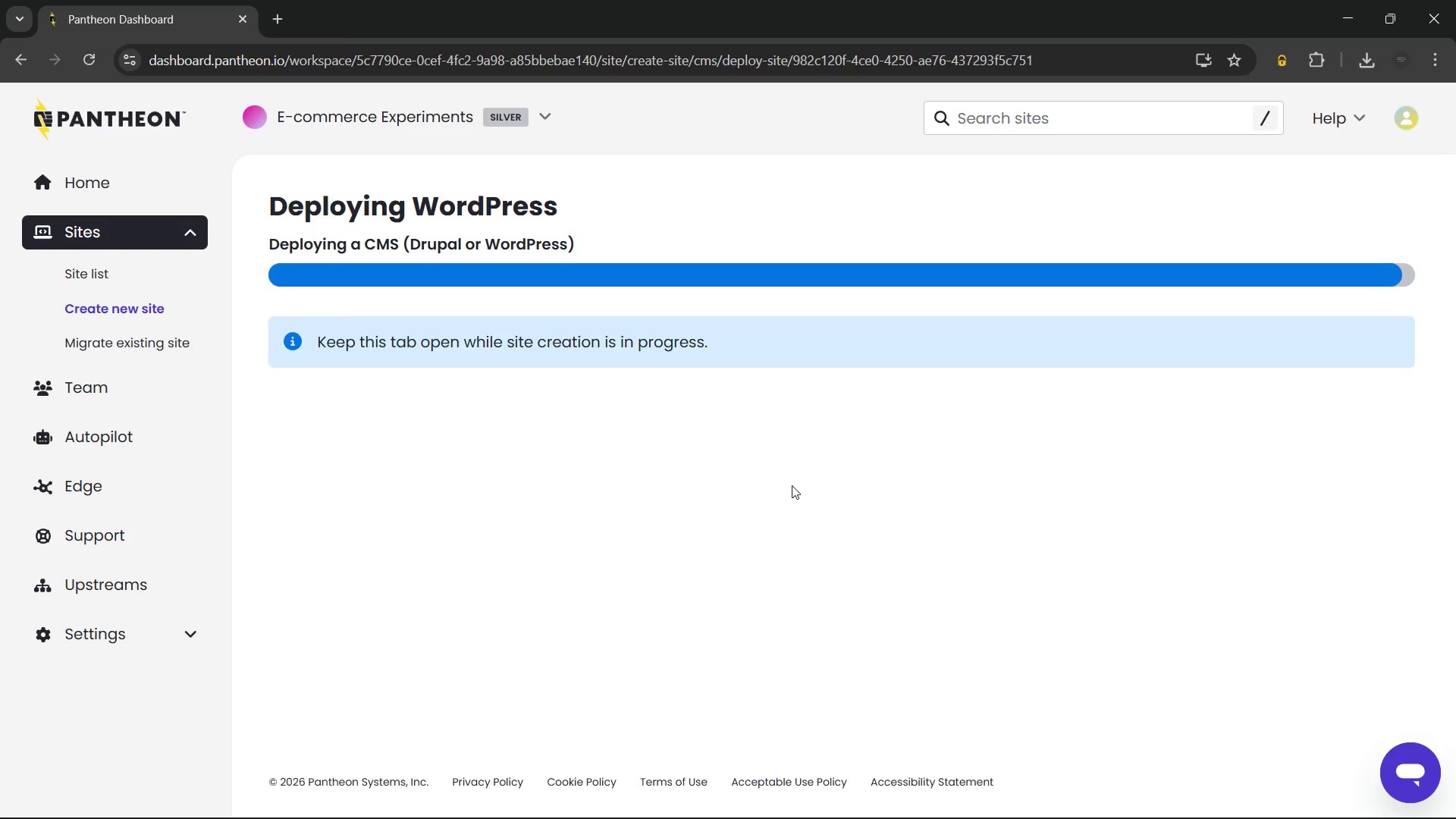 
left_click([1410, 113])
 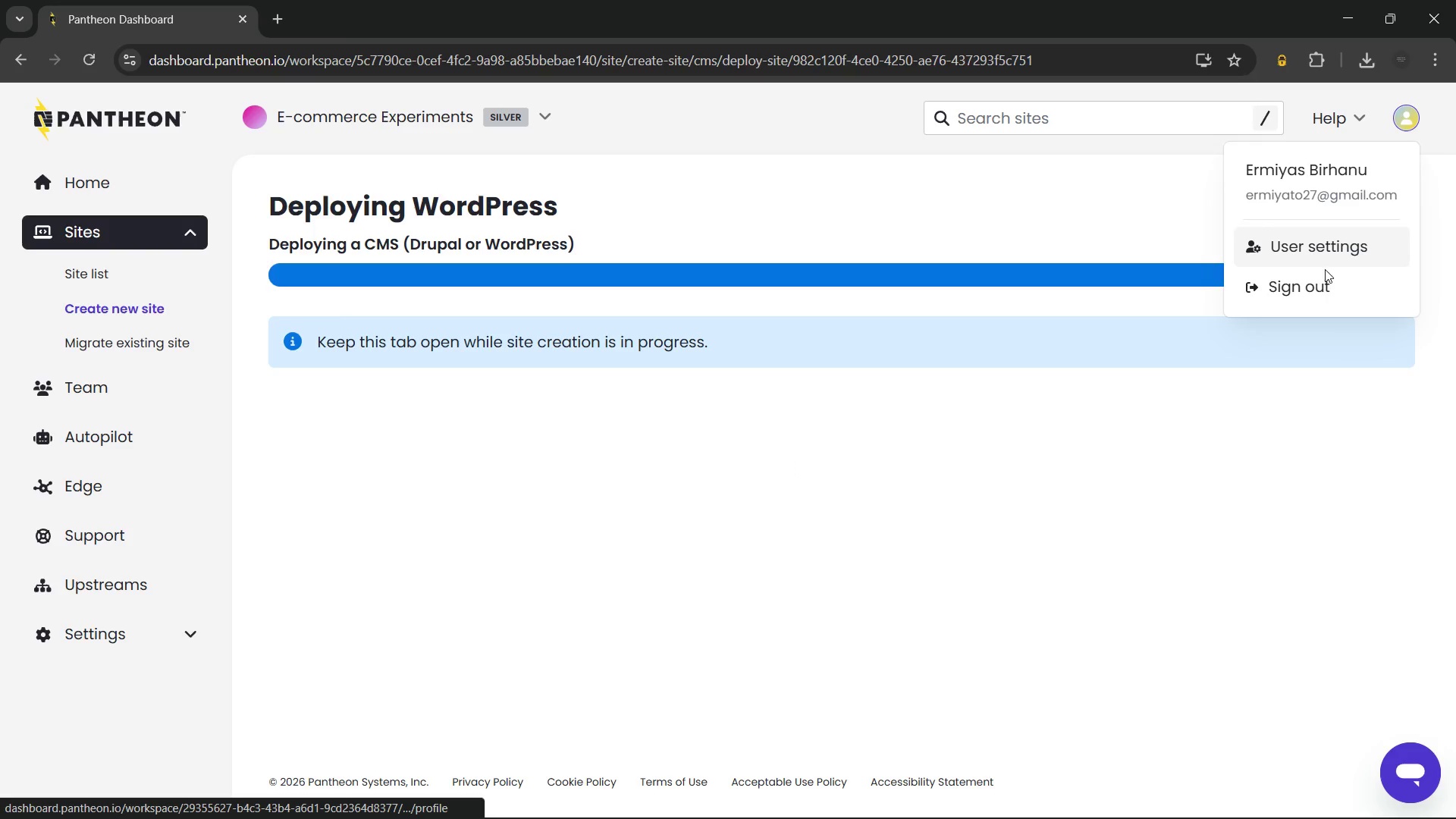 
left_click([999, 202])
 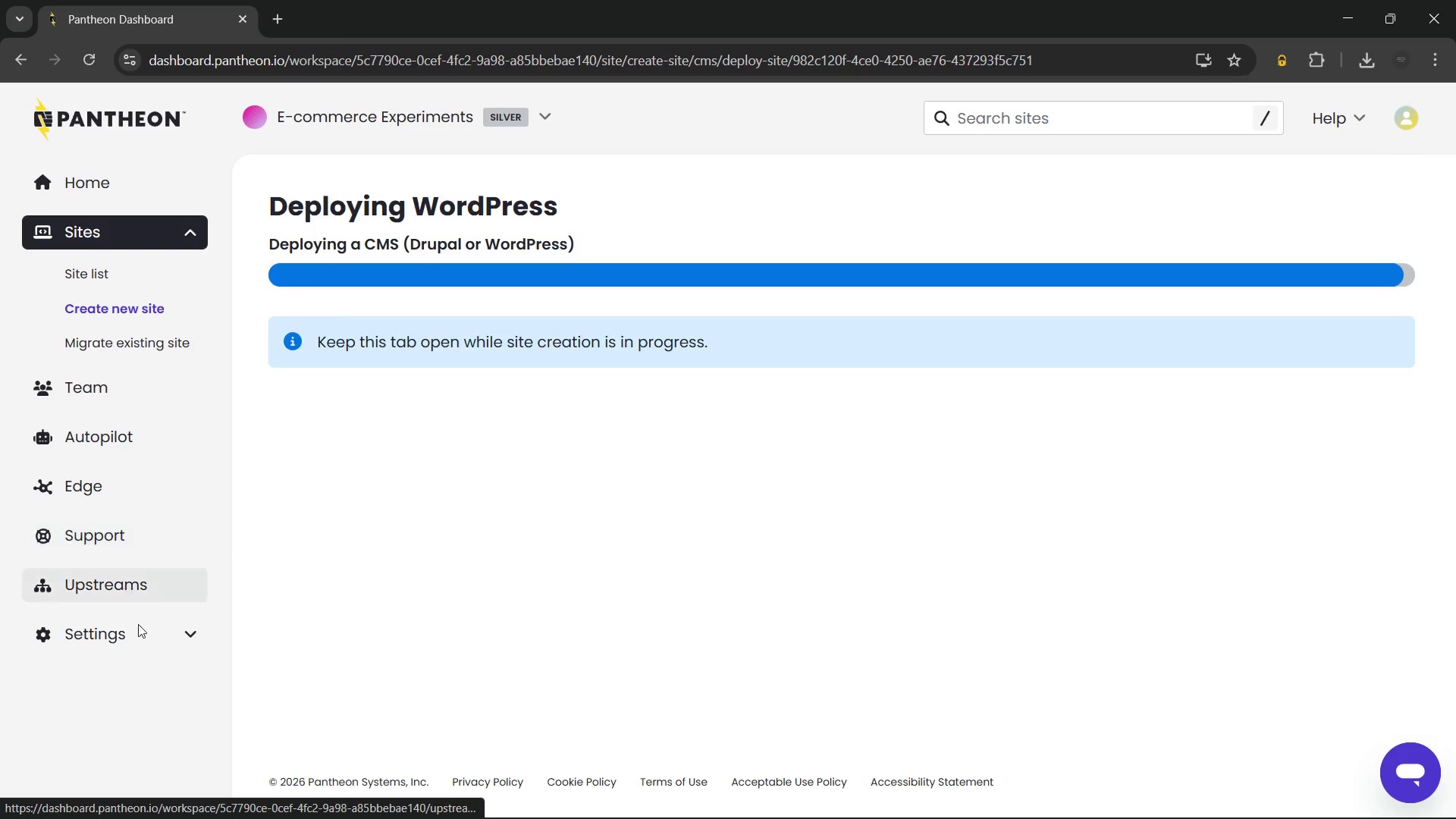 
left_click([193, 640])
 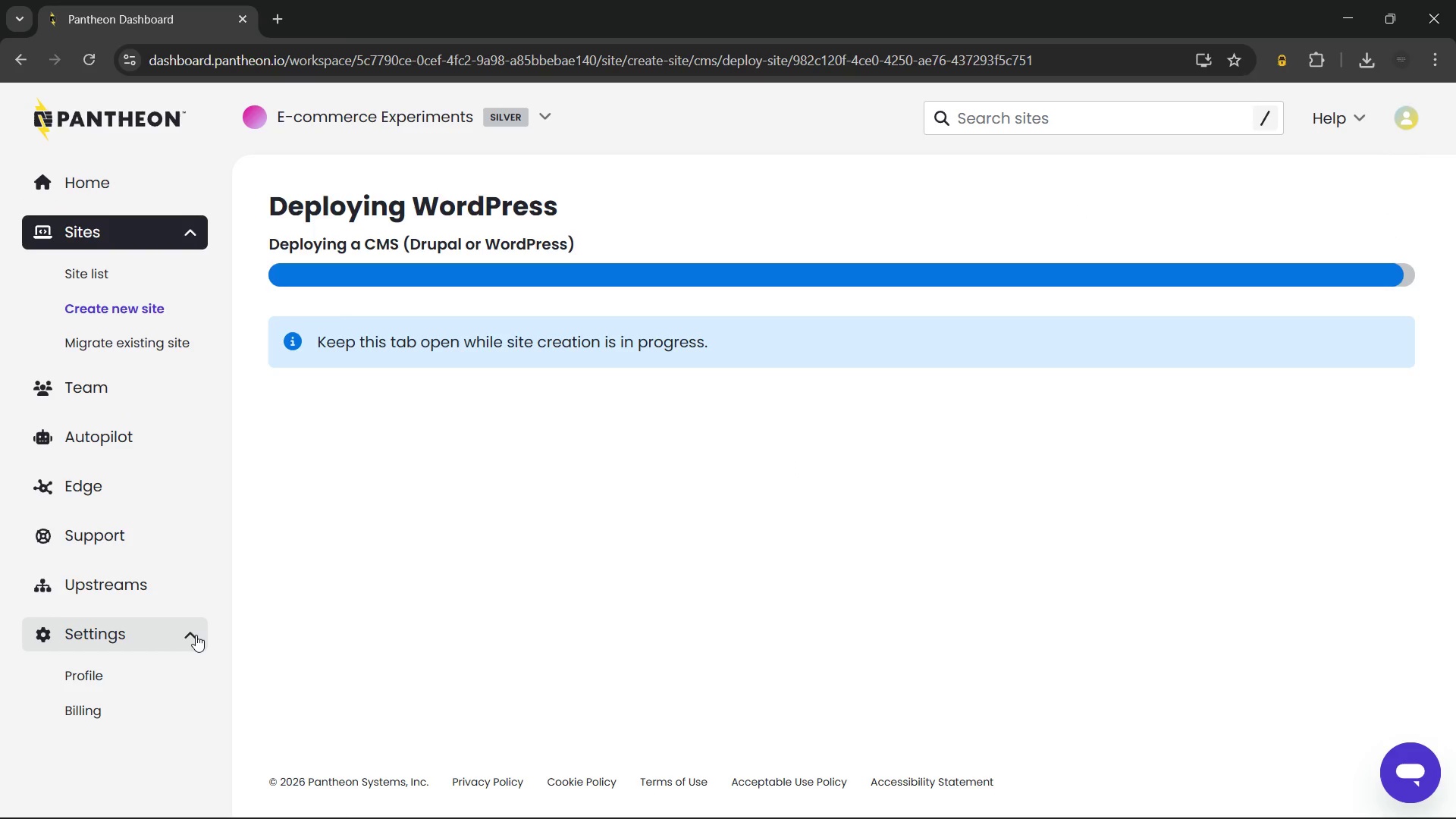 
left_click([196, 635])
 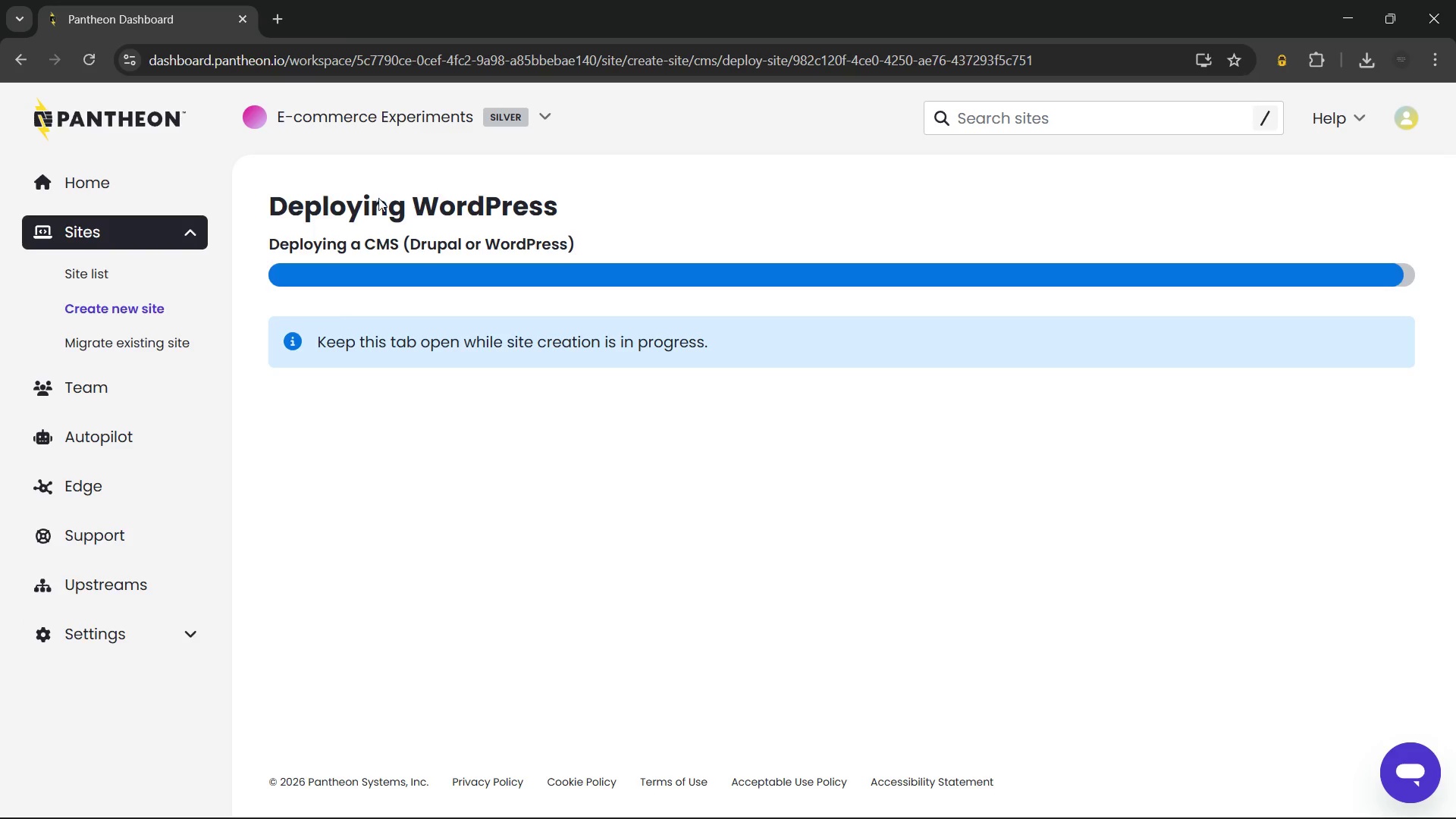 
left_click_drag(start_coordinate=[261, 212], to_coordinate=[618, 214])
 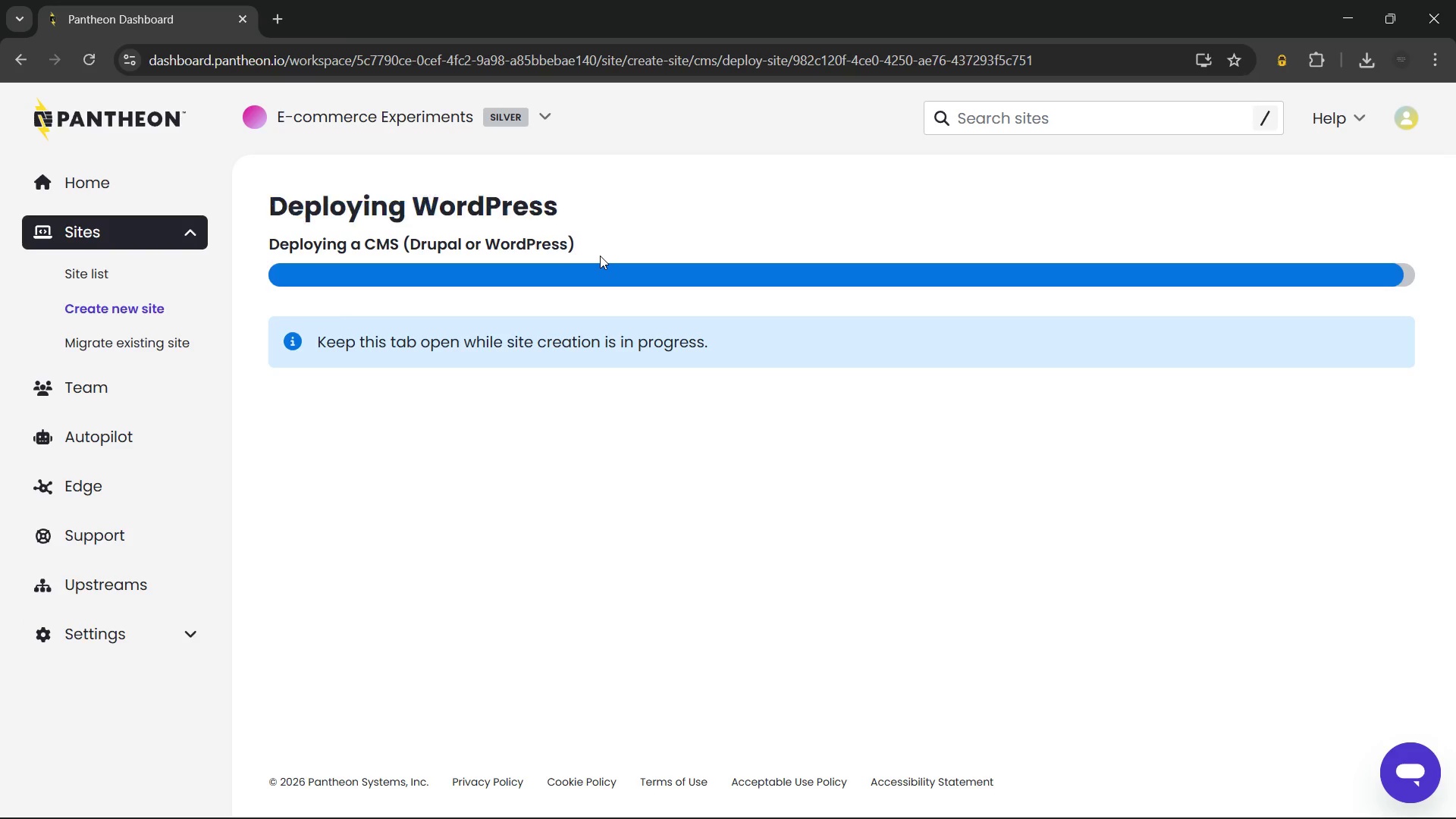 
left_click_drag(start_coordinate=[600, 256], to_coordinate=[250, 246])
 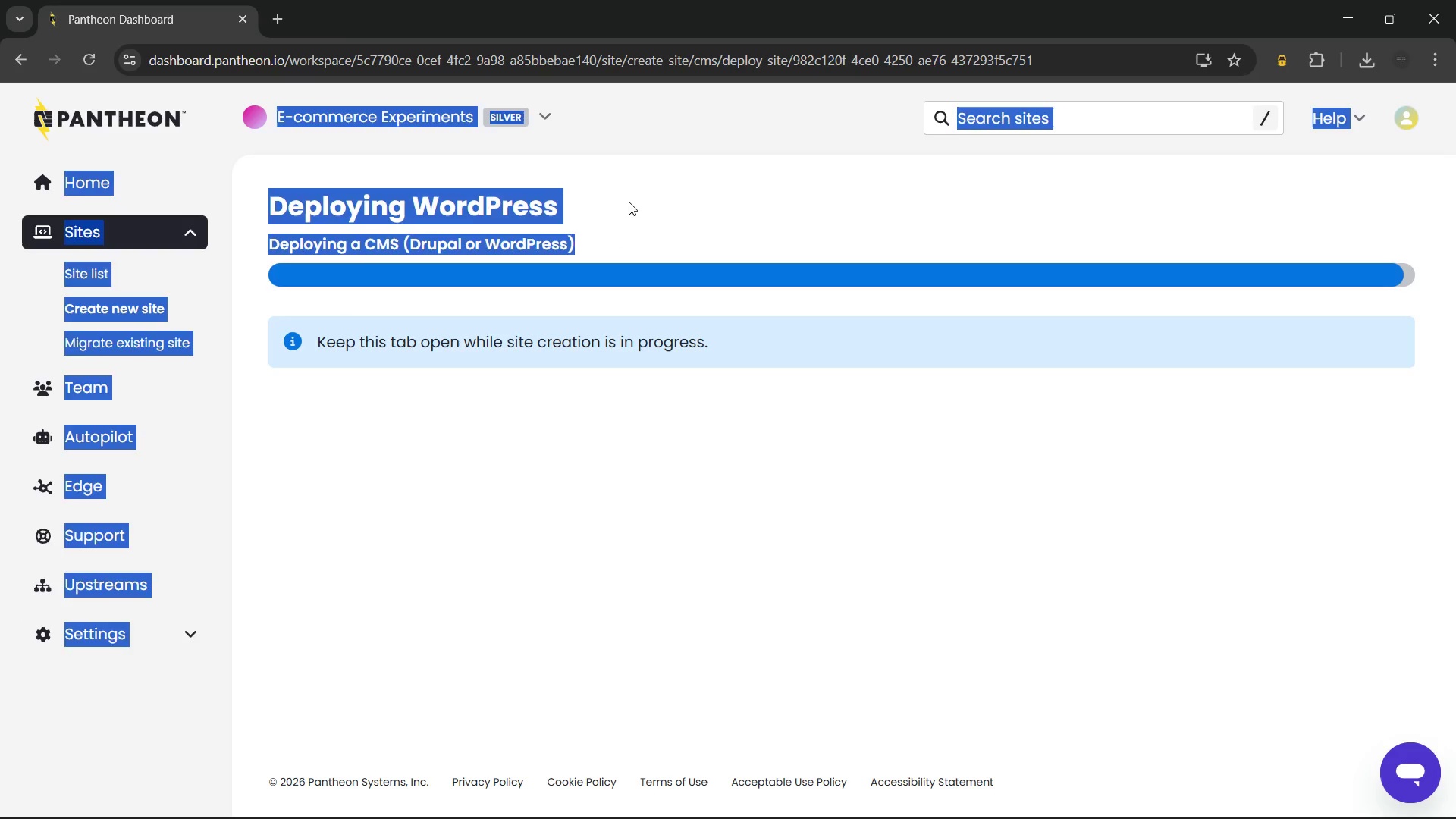 
left_click([629, 202])
 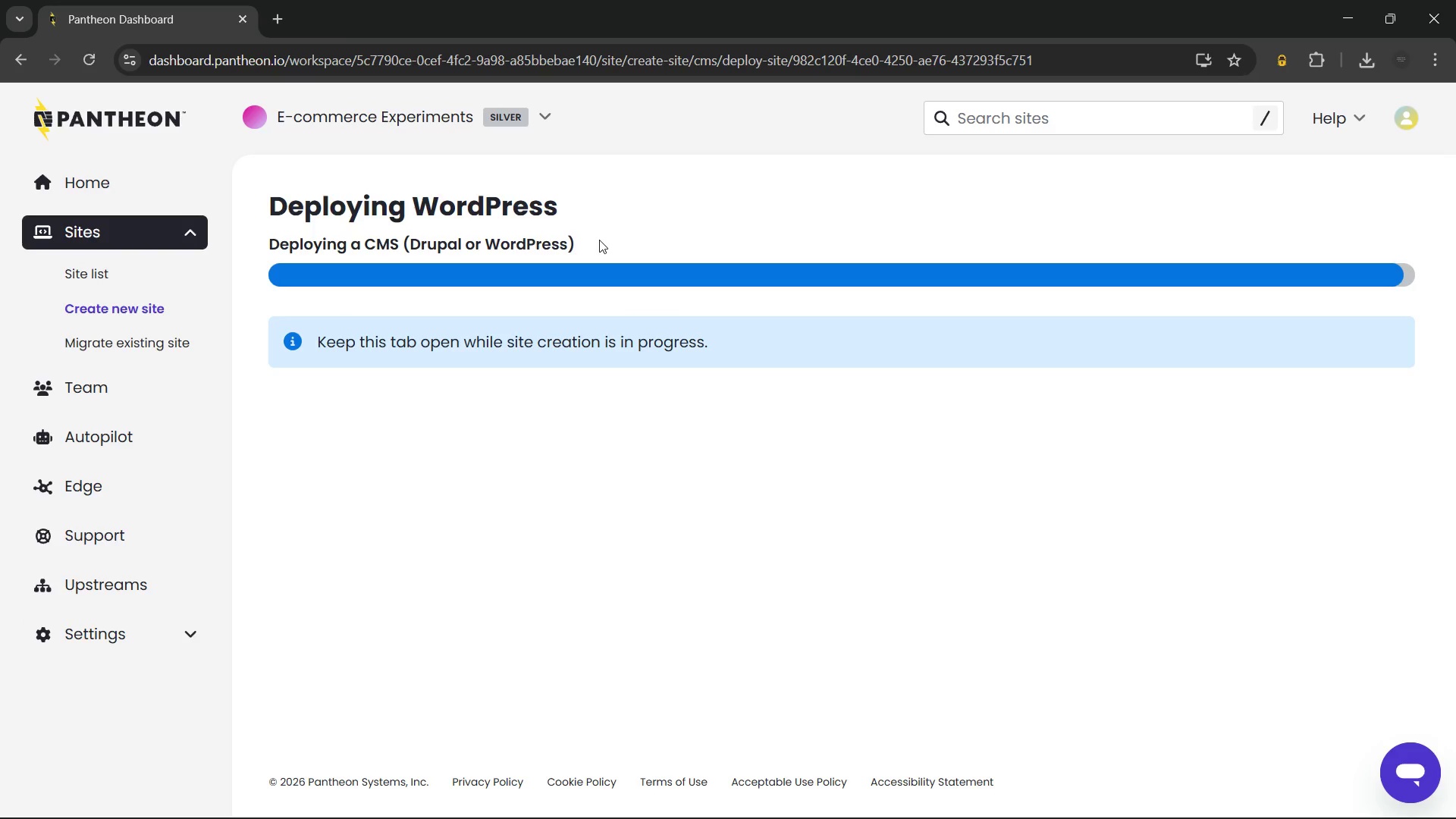 
left_click_drag(start_coordinate=[599, 240], to_coordinate=[268, 196])
 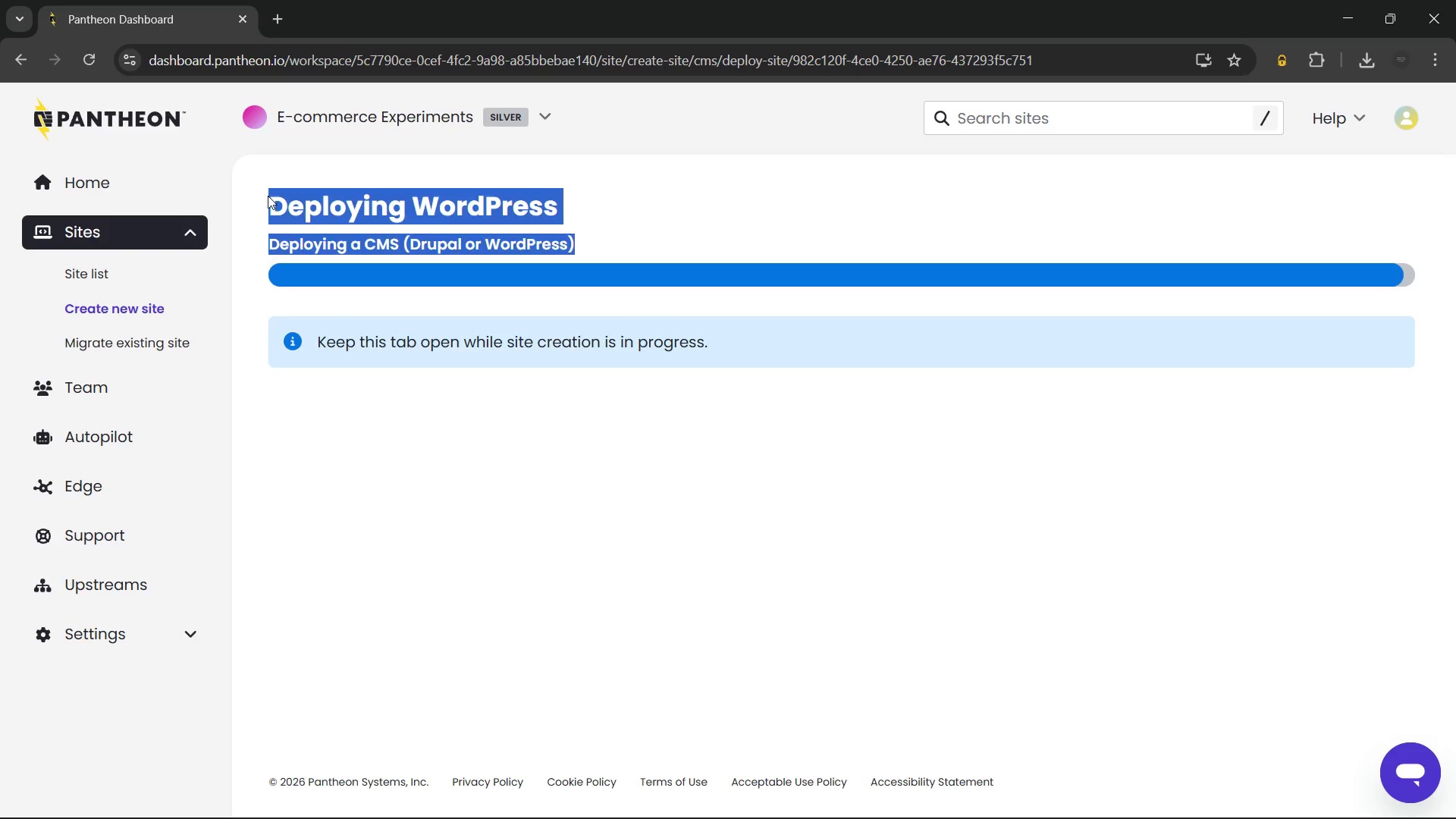 
left_click([268, 196])
 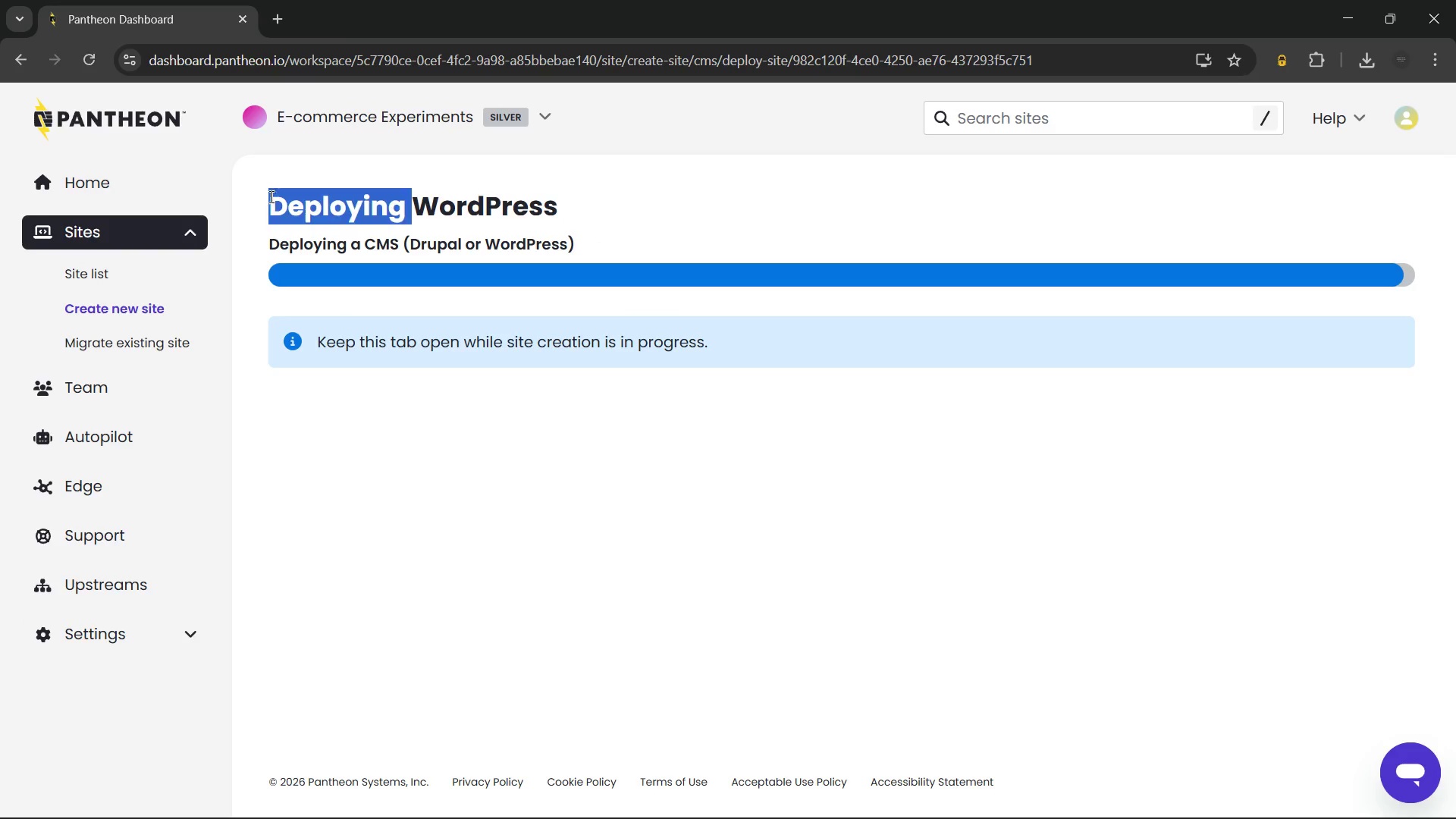 
left_click_drag(start_coordinate=[269, 196], to_coordinate=[585, 234])
 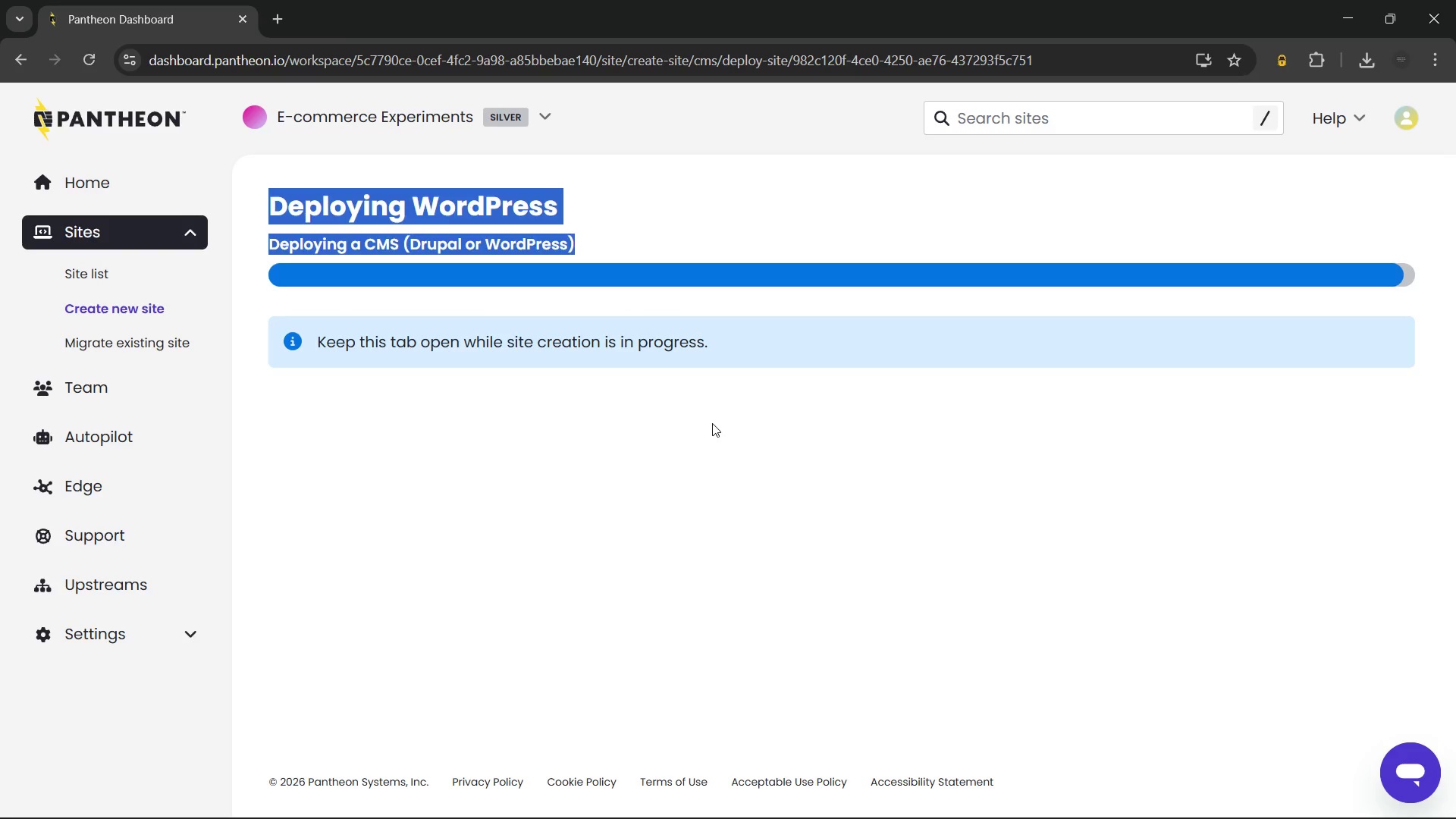 
left_click([712, 423])
 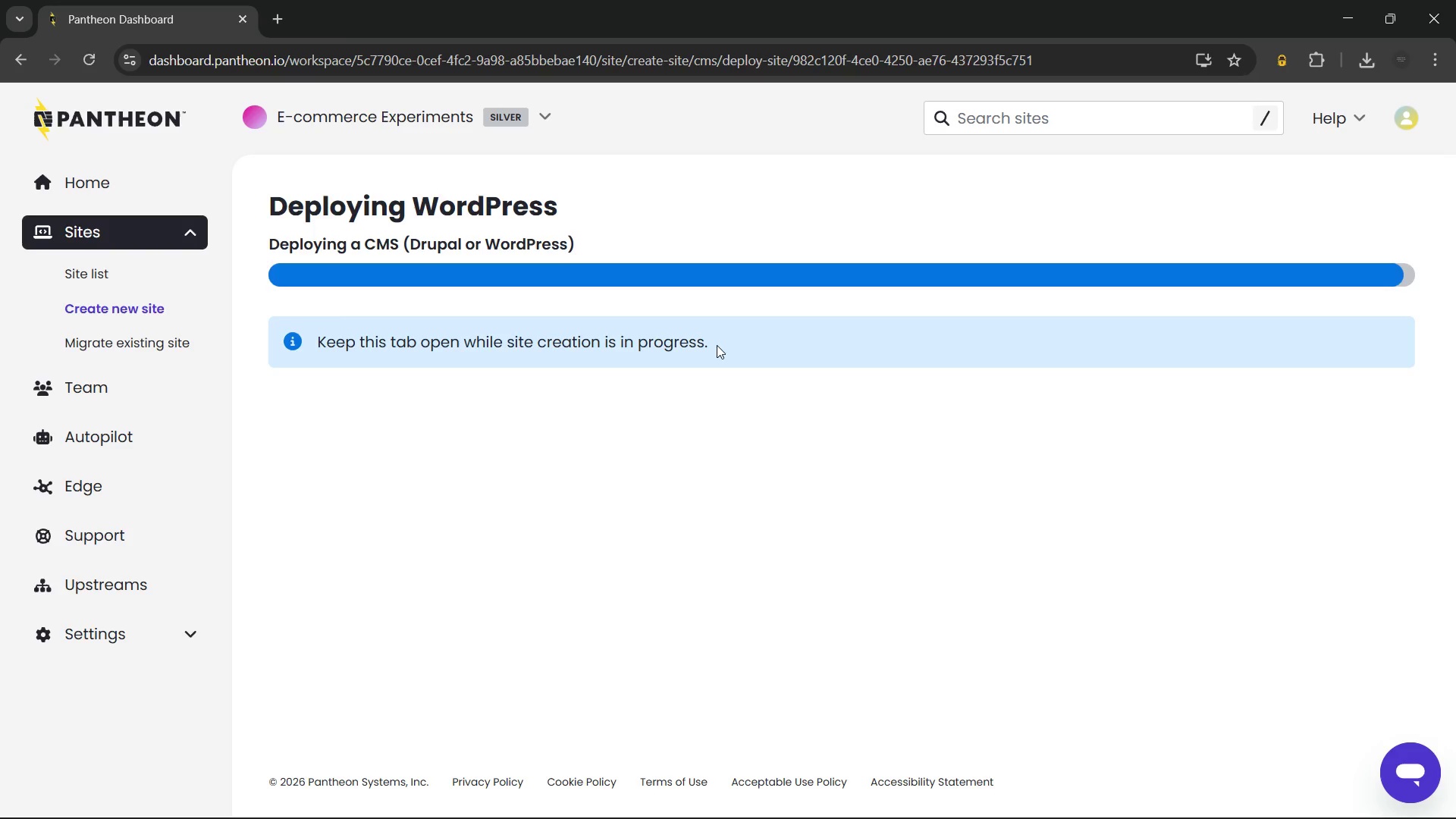 
left_click_drag(start_coordinate=[717, 345], to_coordinate=[293, 358])
 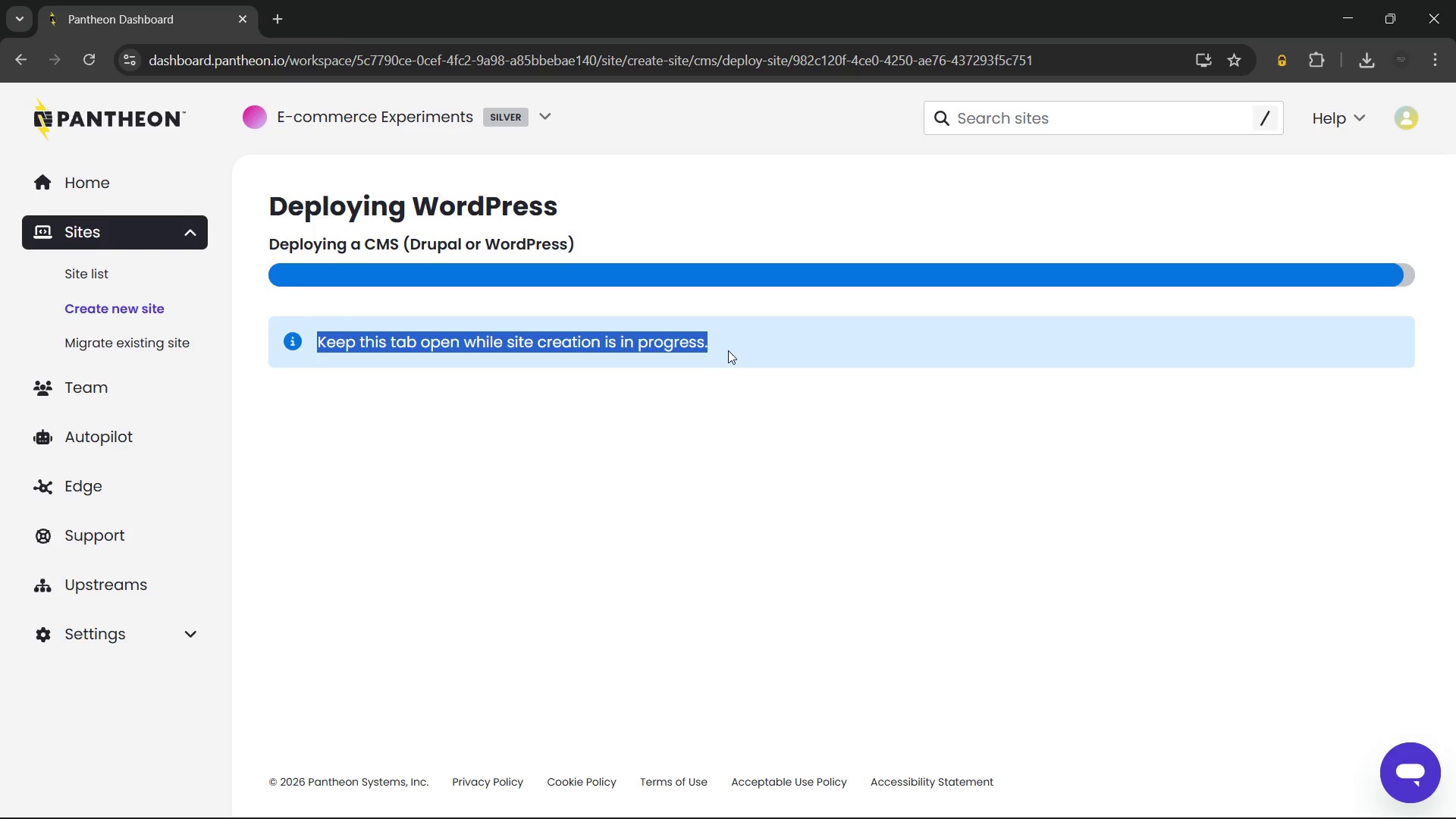 
left_click([728, 350])
 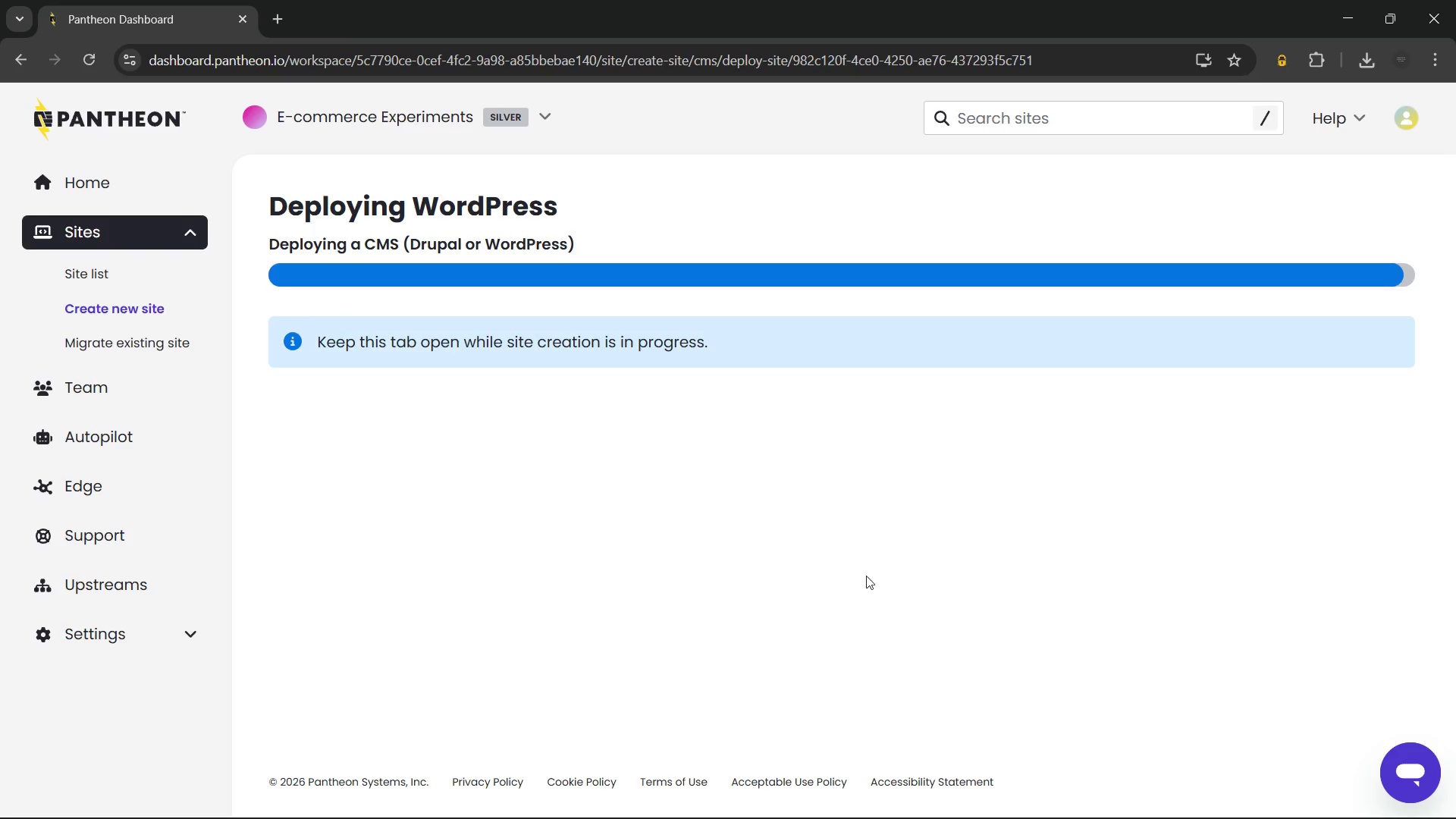 
scroll: coordinate [853, 540], scroll_direction: down, amount: 4.0
 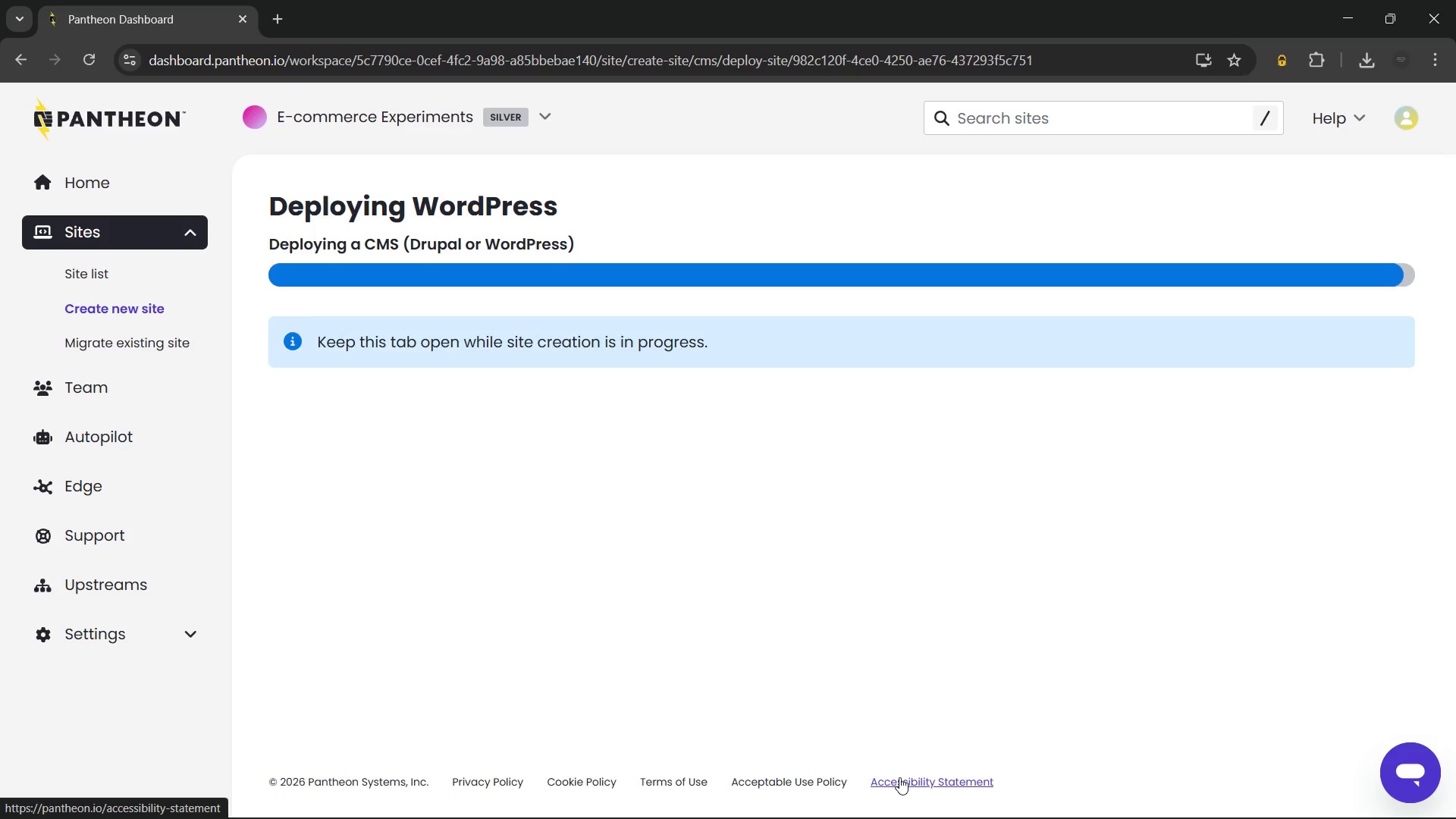 
wait(5.19)
 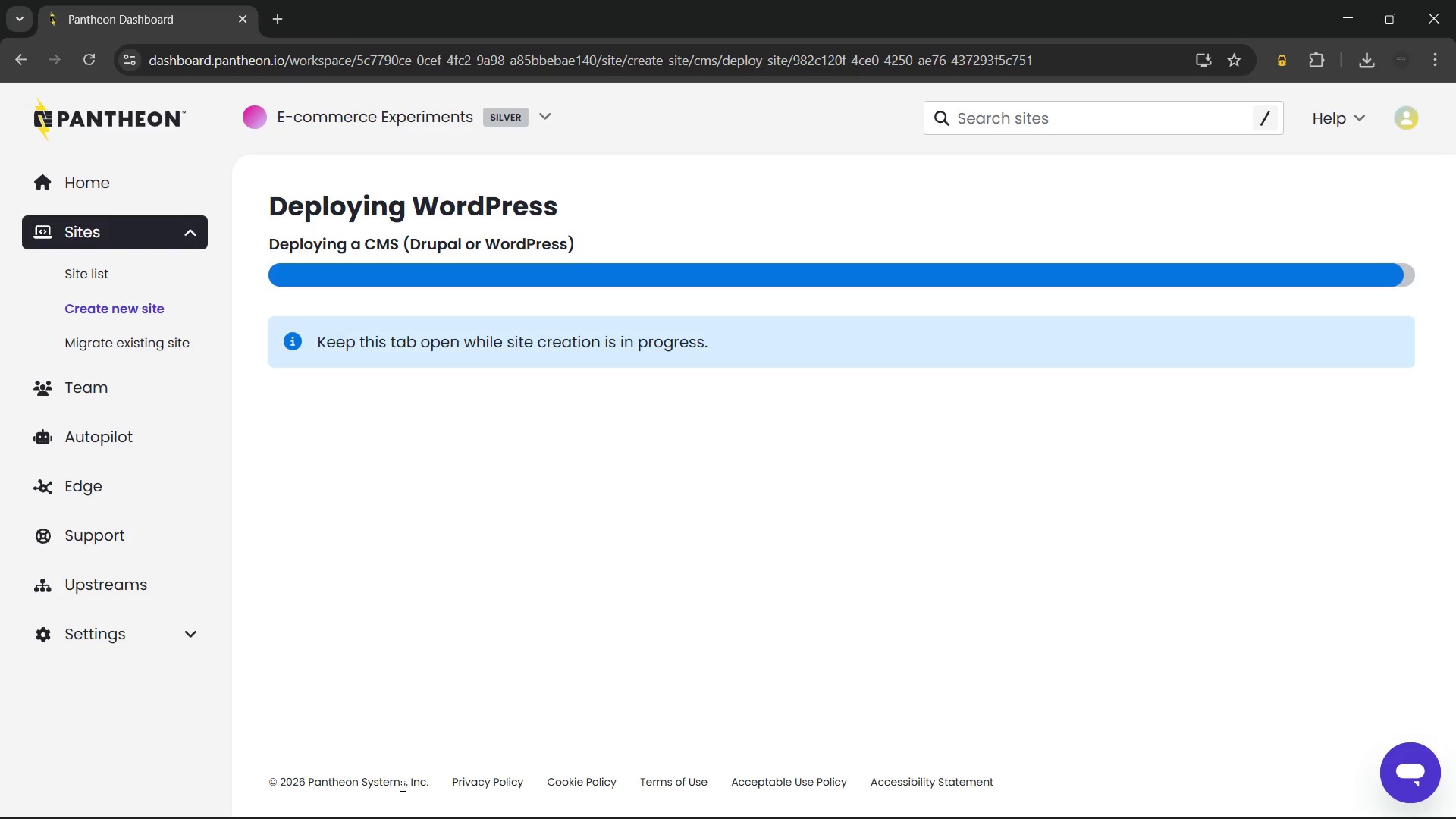 
scroll: coordinate [774, 444], scroll_direction: up, amount: 4.0
 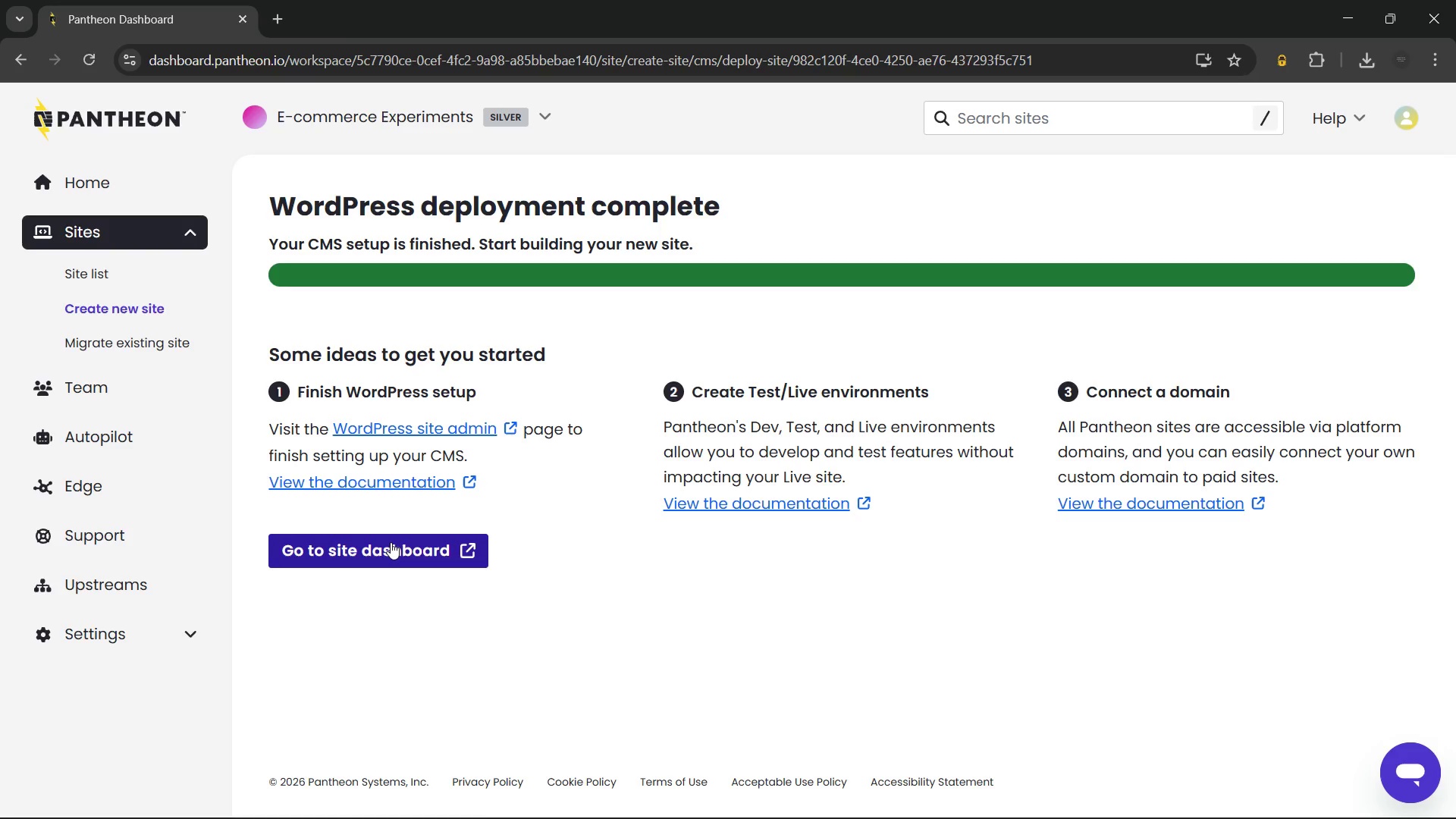 
left_click([391, 544])
 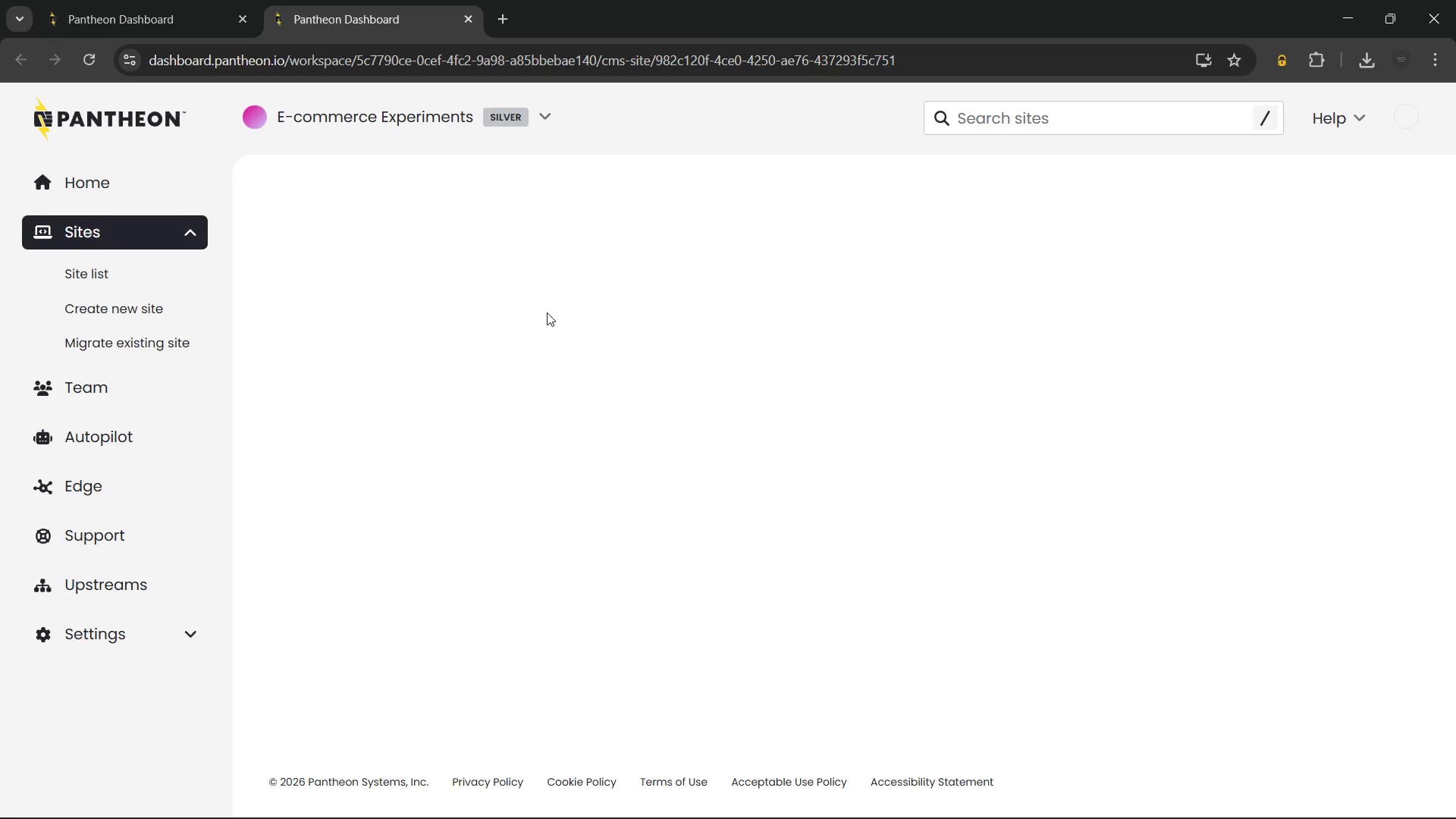 
wait(9.14)
 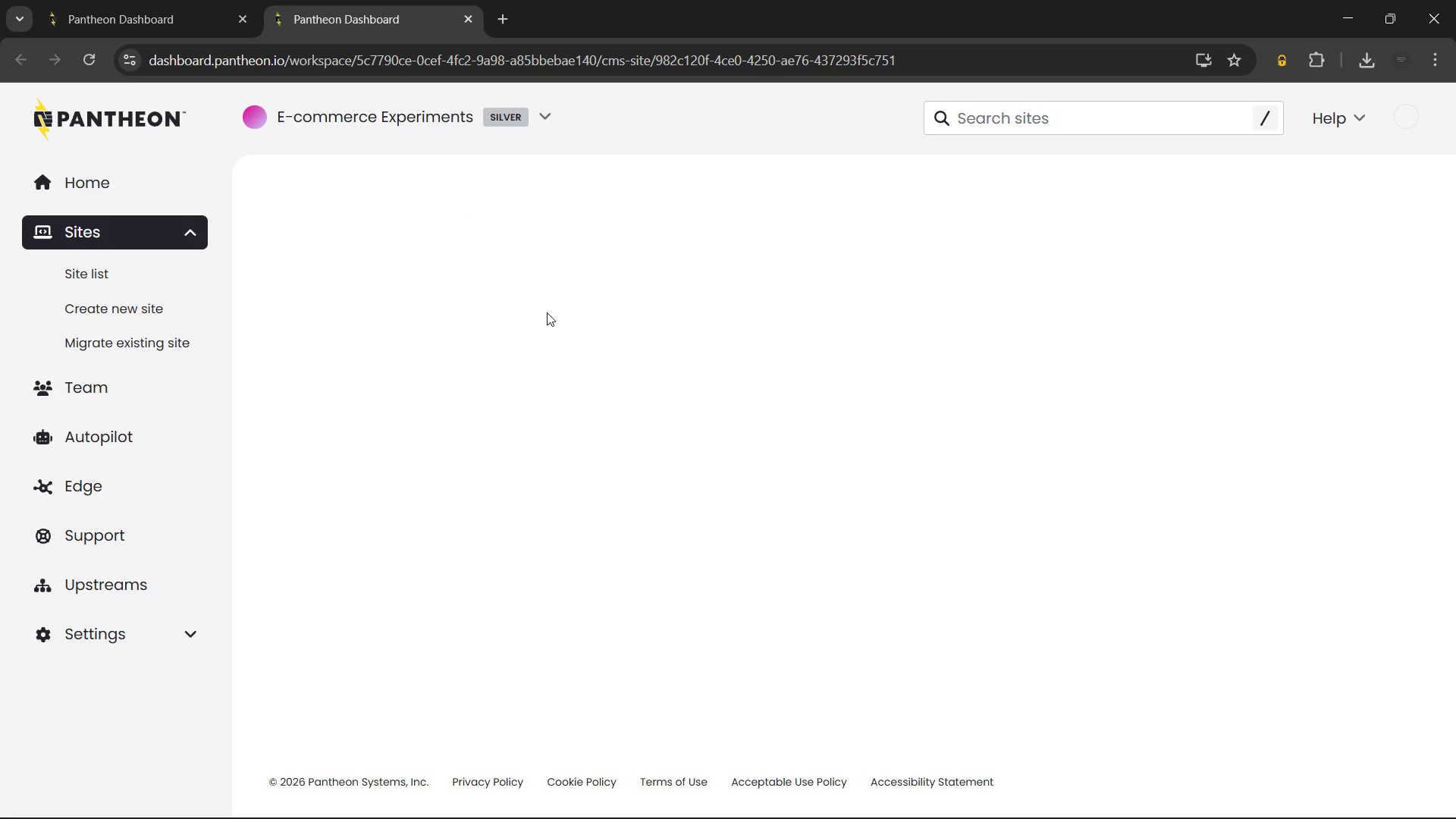 
left_click([215, 11])
 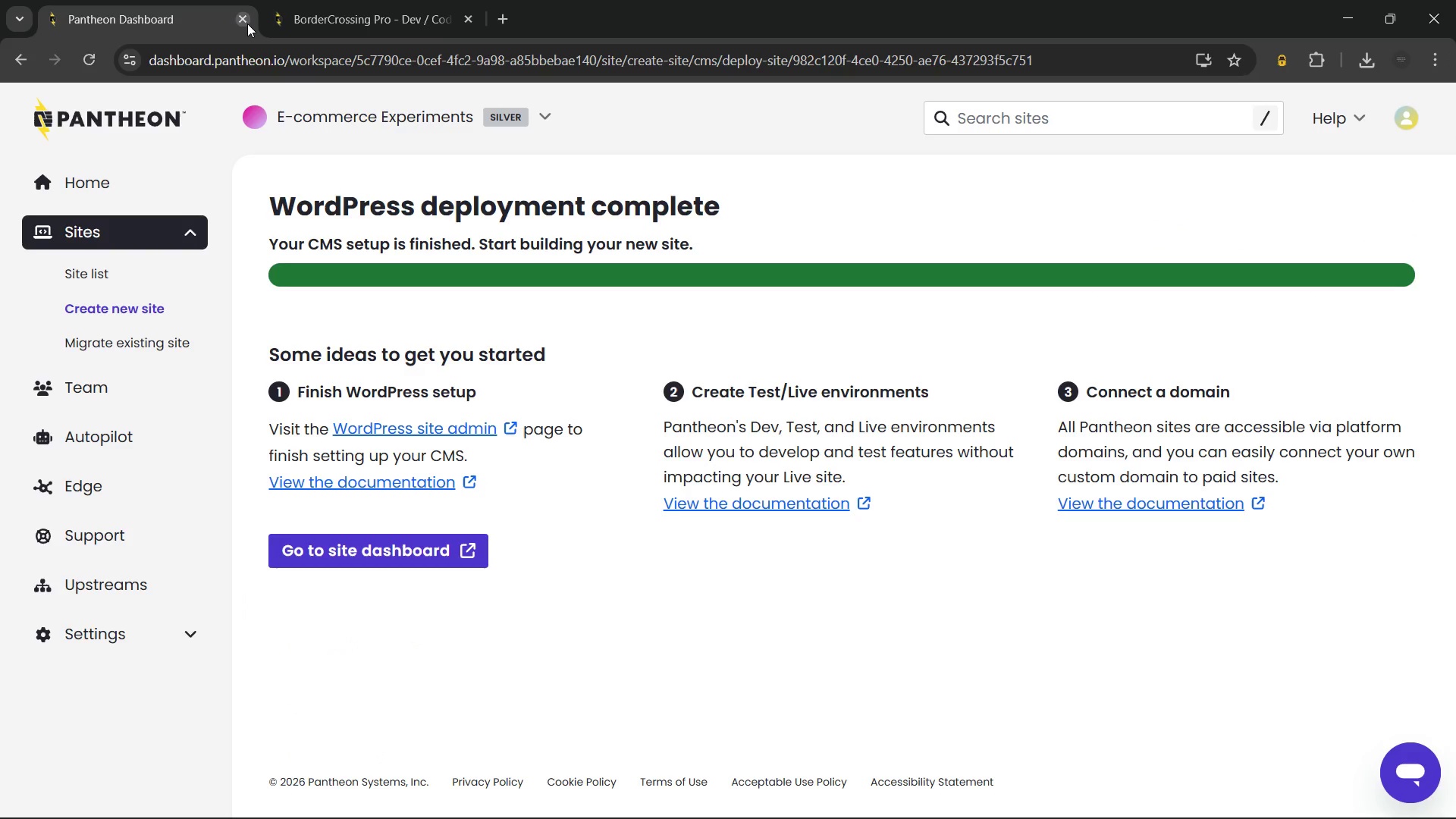 
left_click([247, 24])
 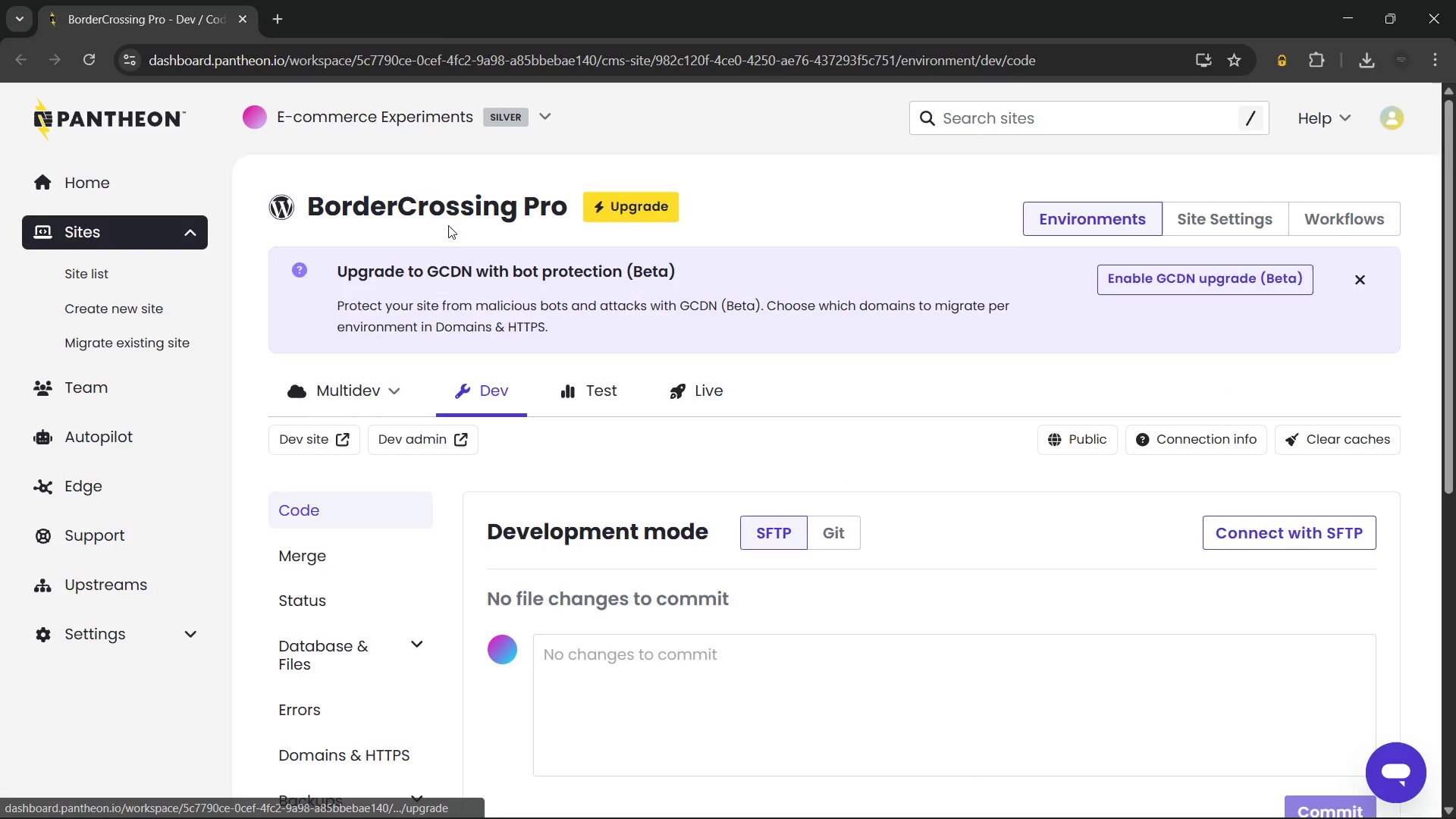 
double_click([444, 202])
 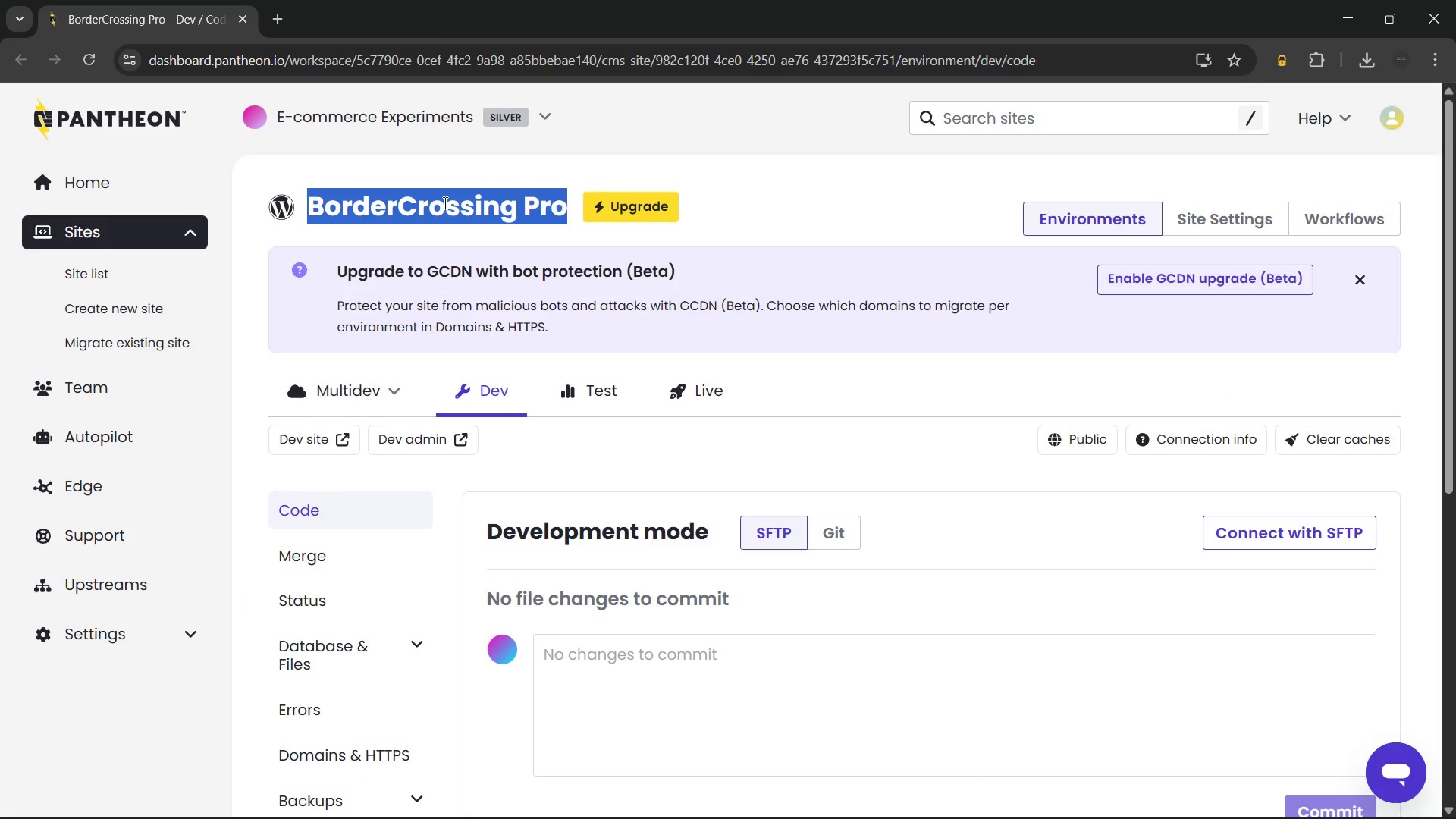 
triple_click([444, 202])
 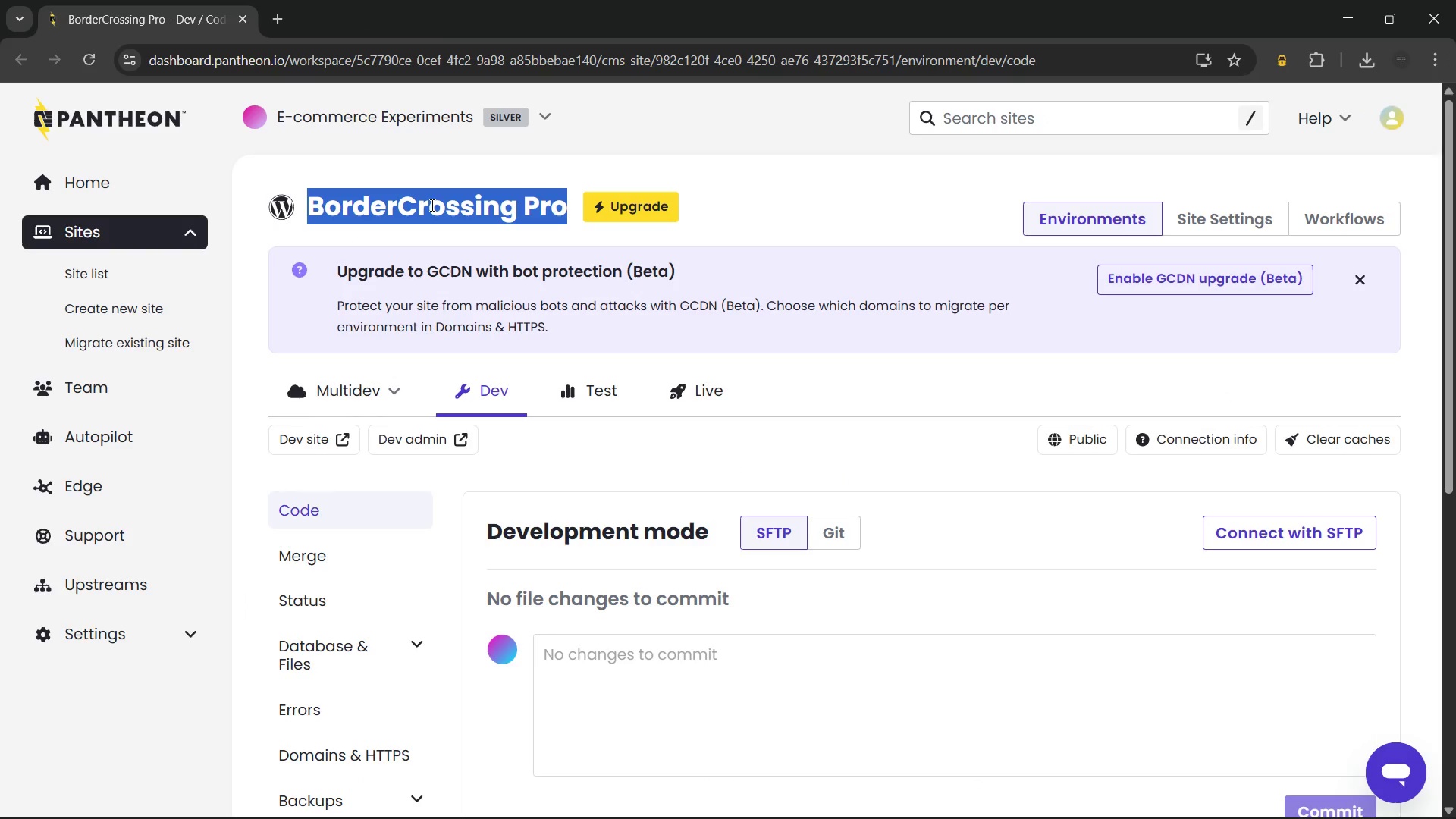 
key(Control+C)
 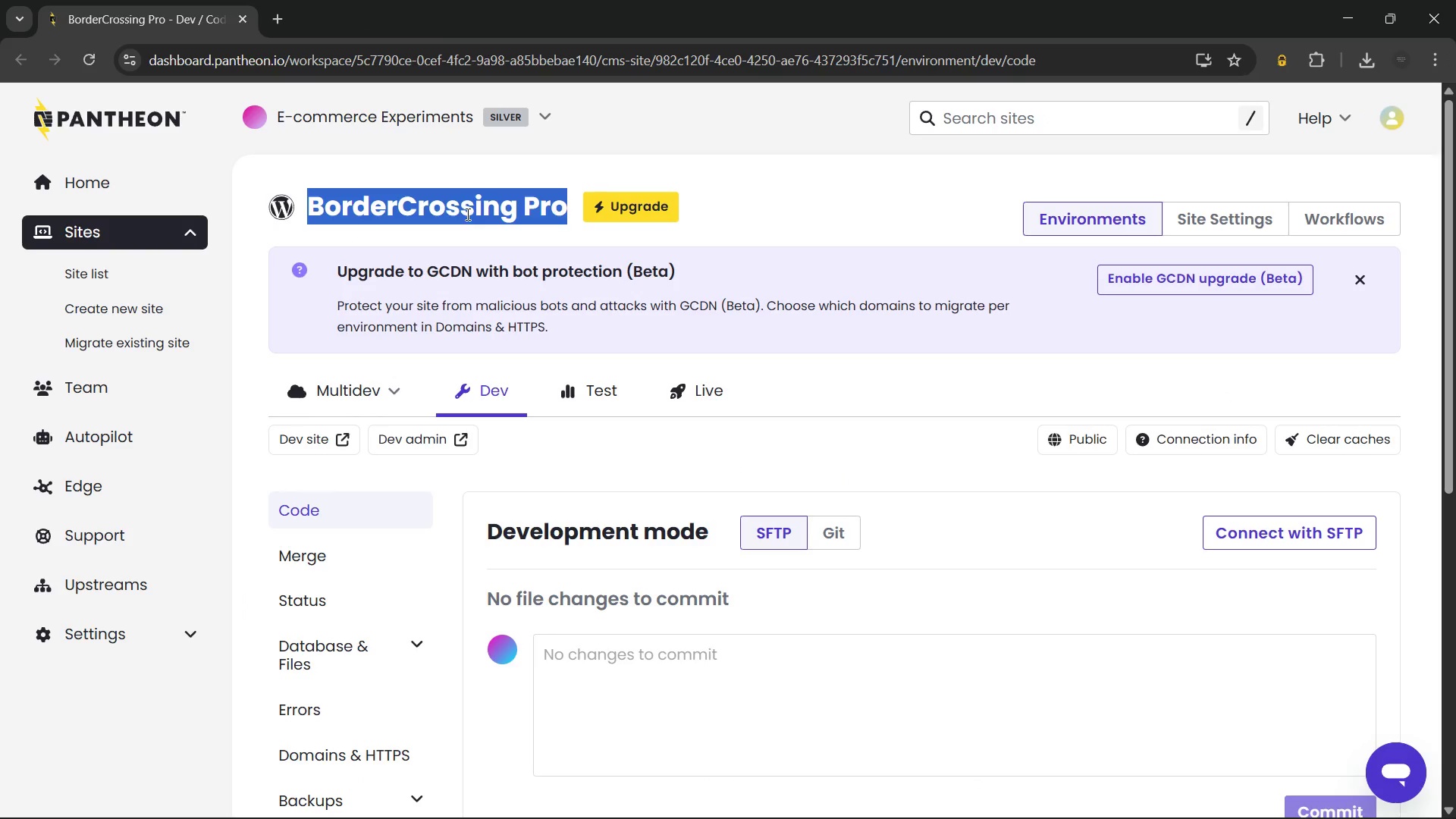 
left_click([466, 212])
 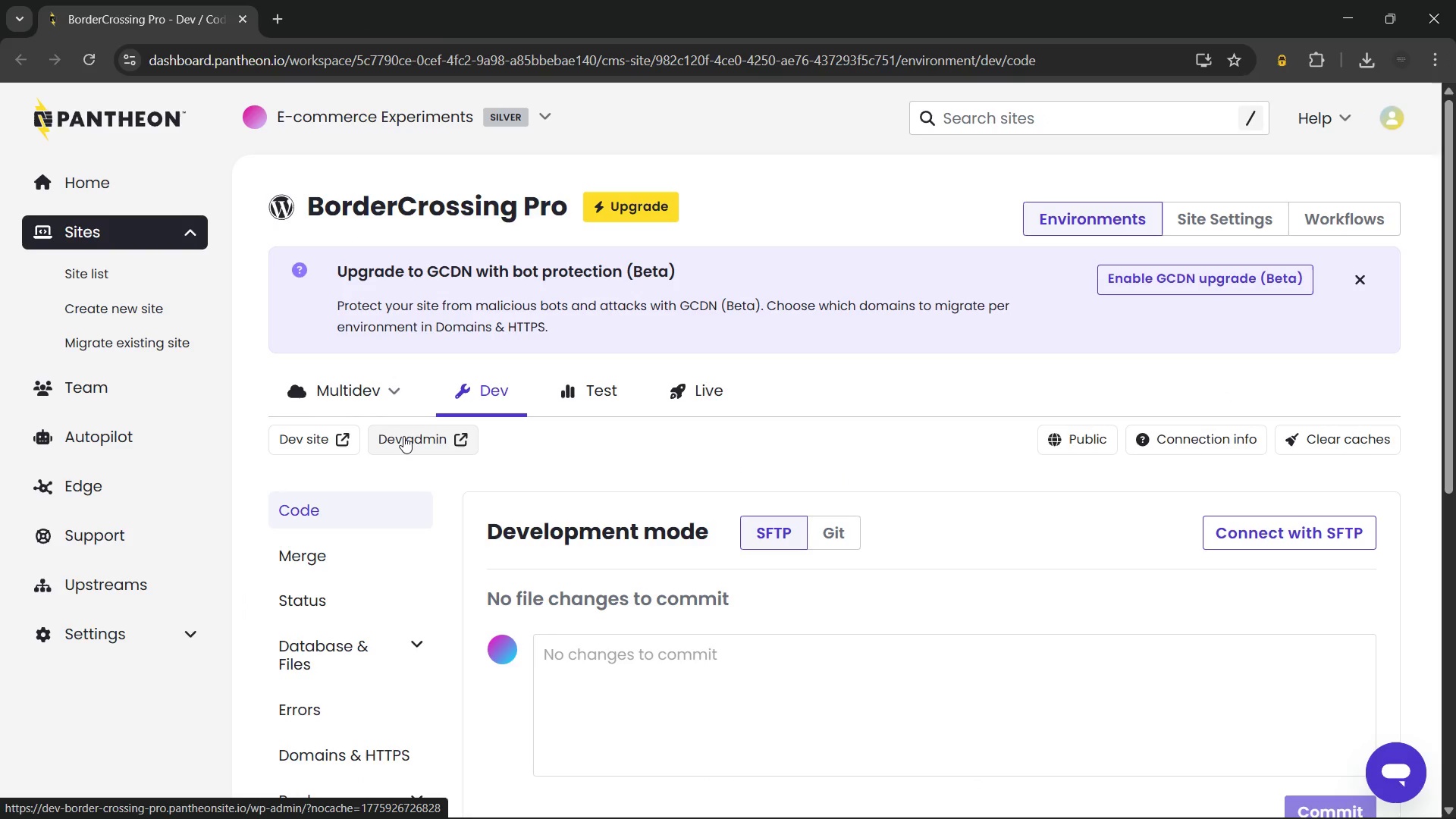 
left_click([403, 436])
 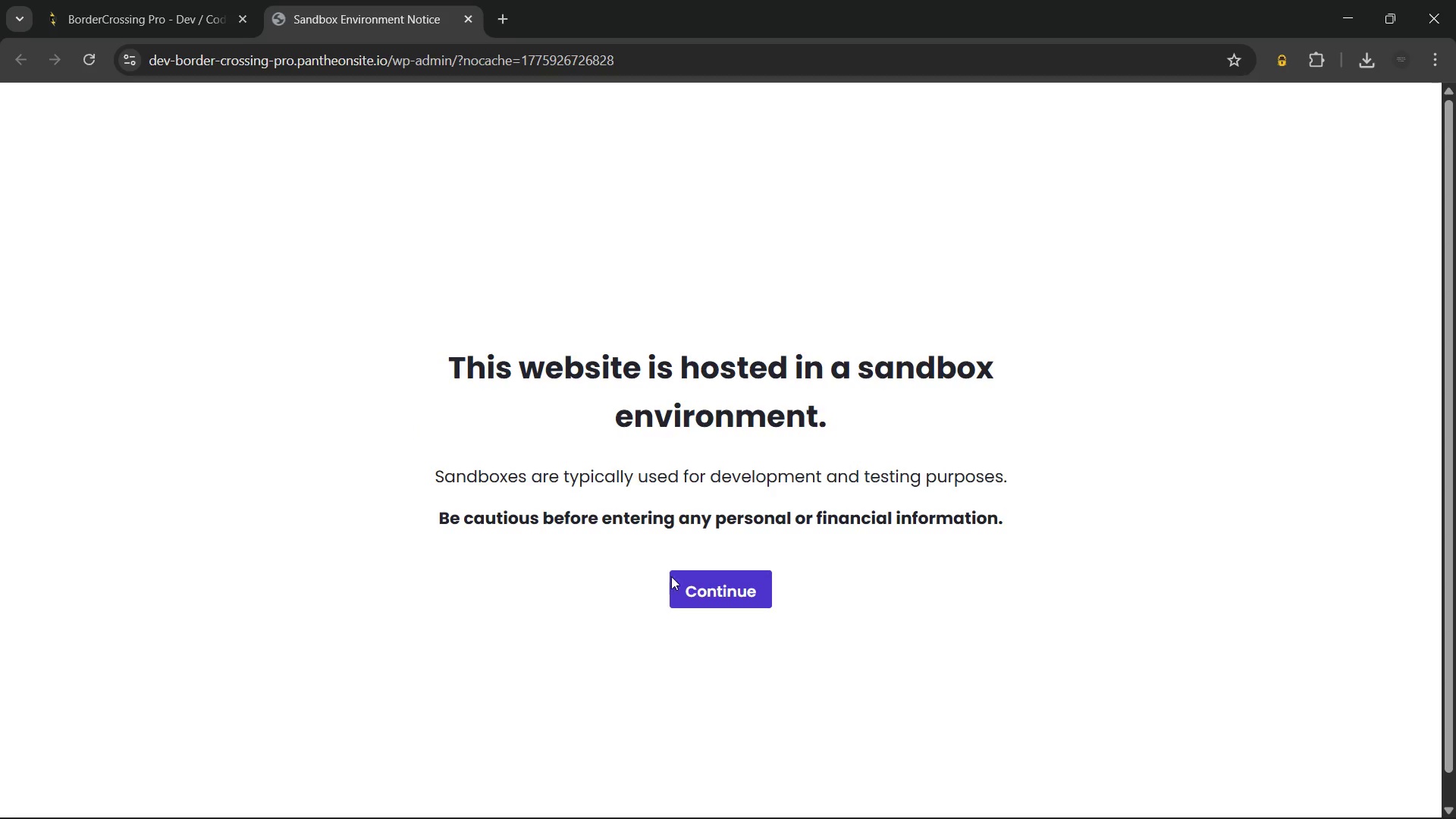 
left_click([722, 583])
 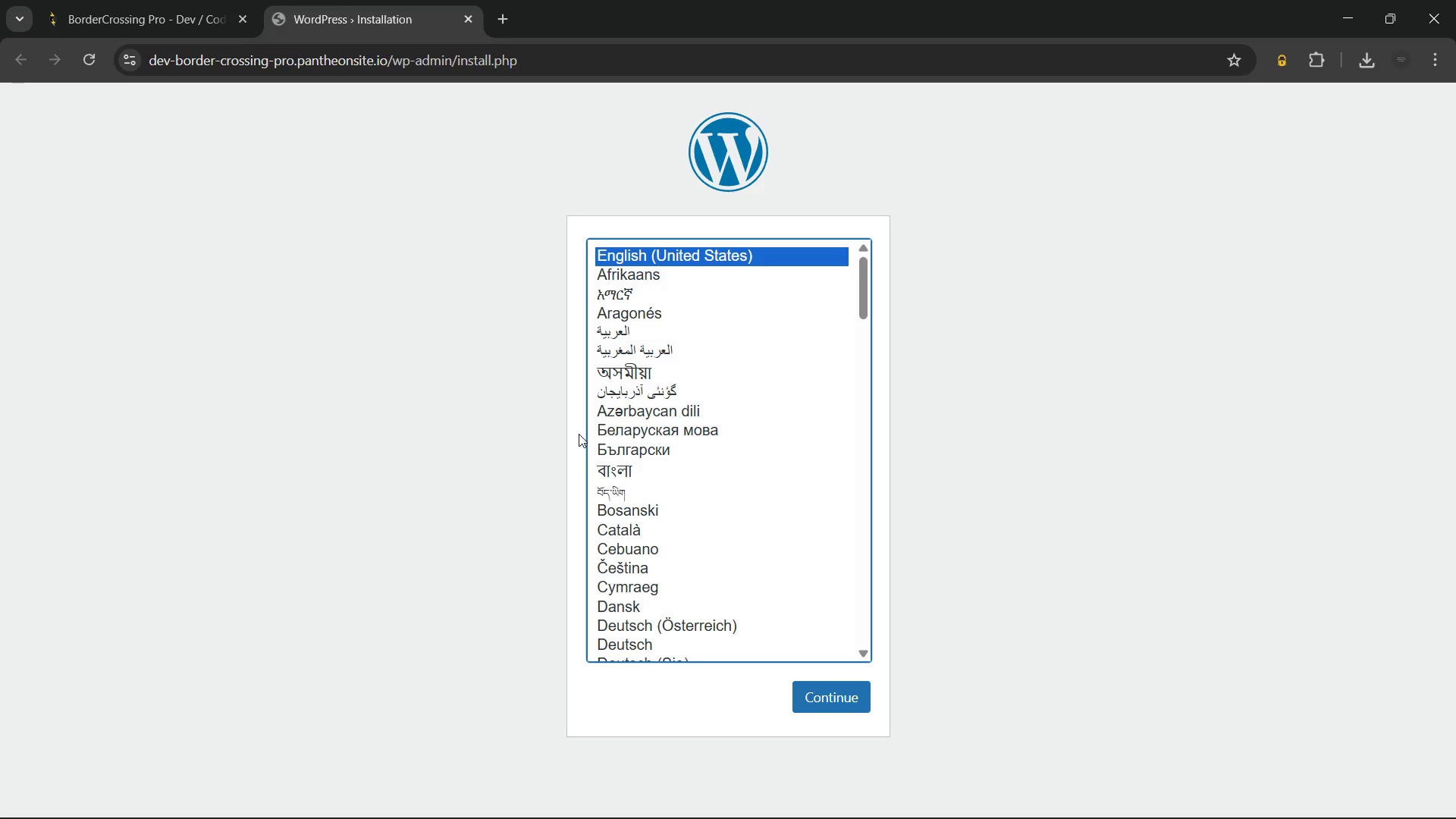 
scroll: coordinate [728, 359], scroll_direction: down, amount: 9.0
 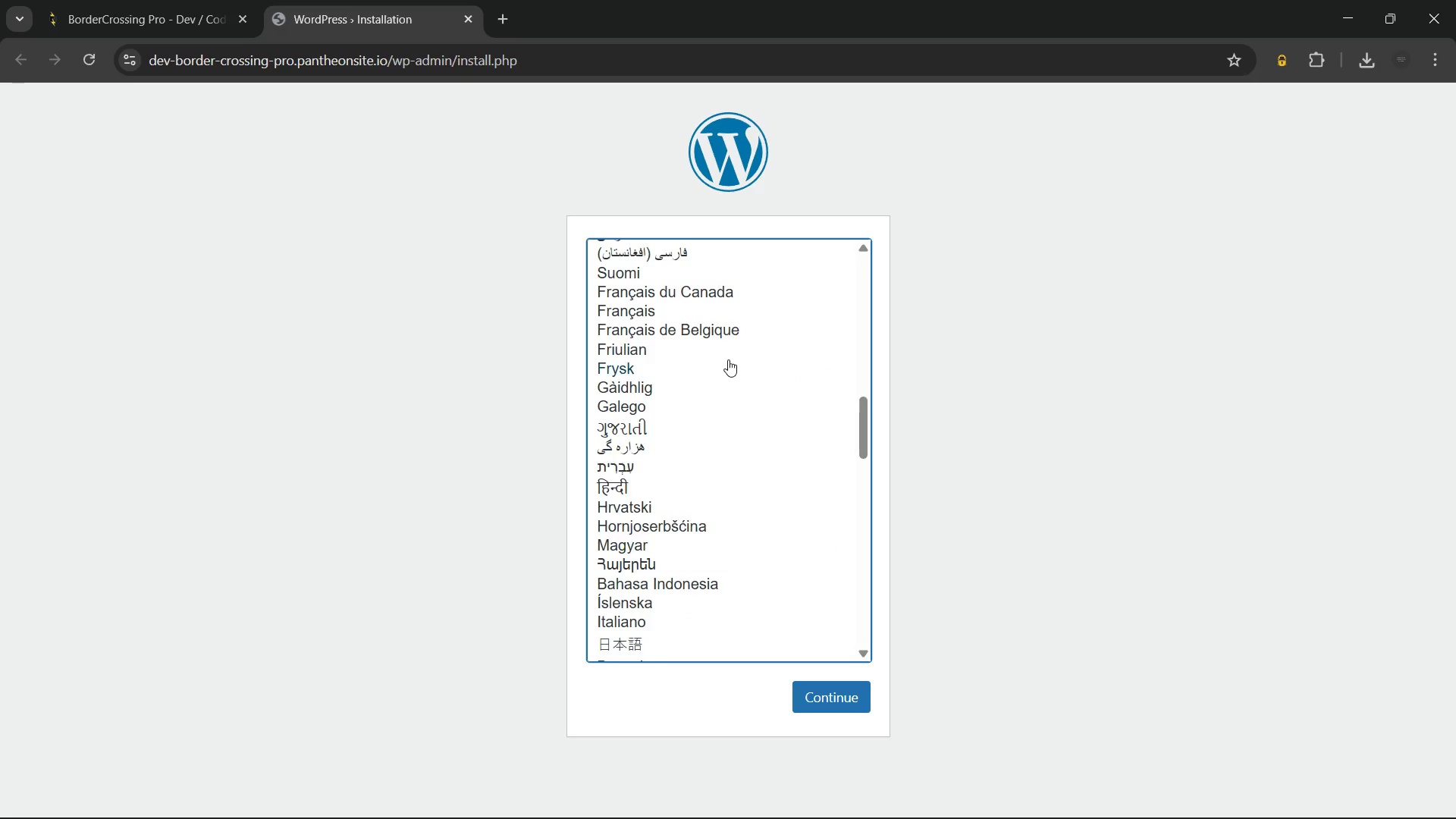 
scroll: coordinate [728, 359], scroll_direction: up, amount: 8.0
 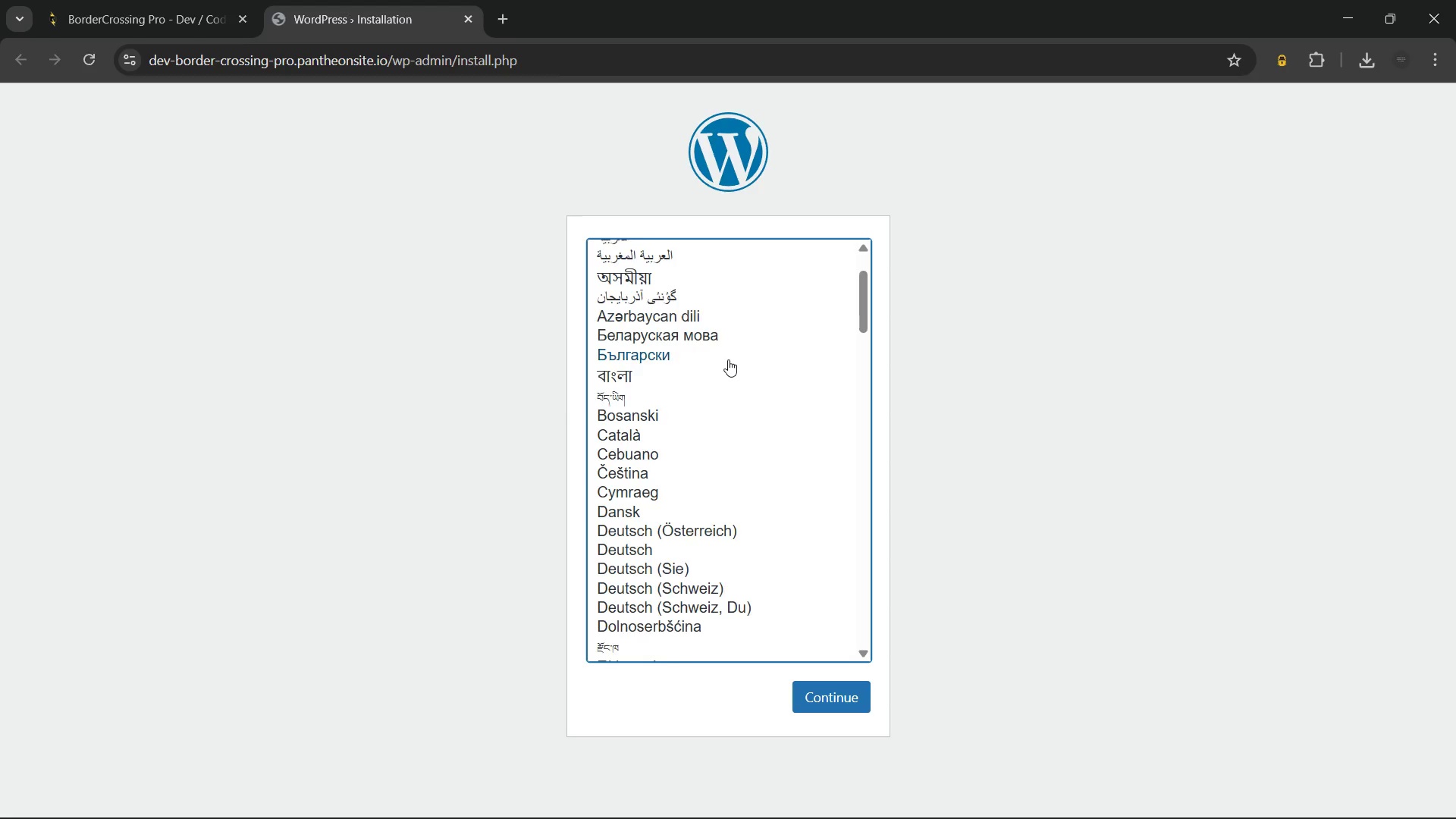 
scroll: coordinate [728, 359], scroll_direction: none, amount: 0.0
 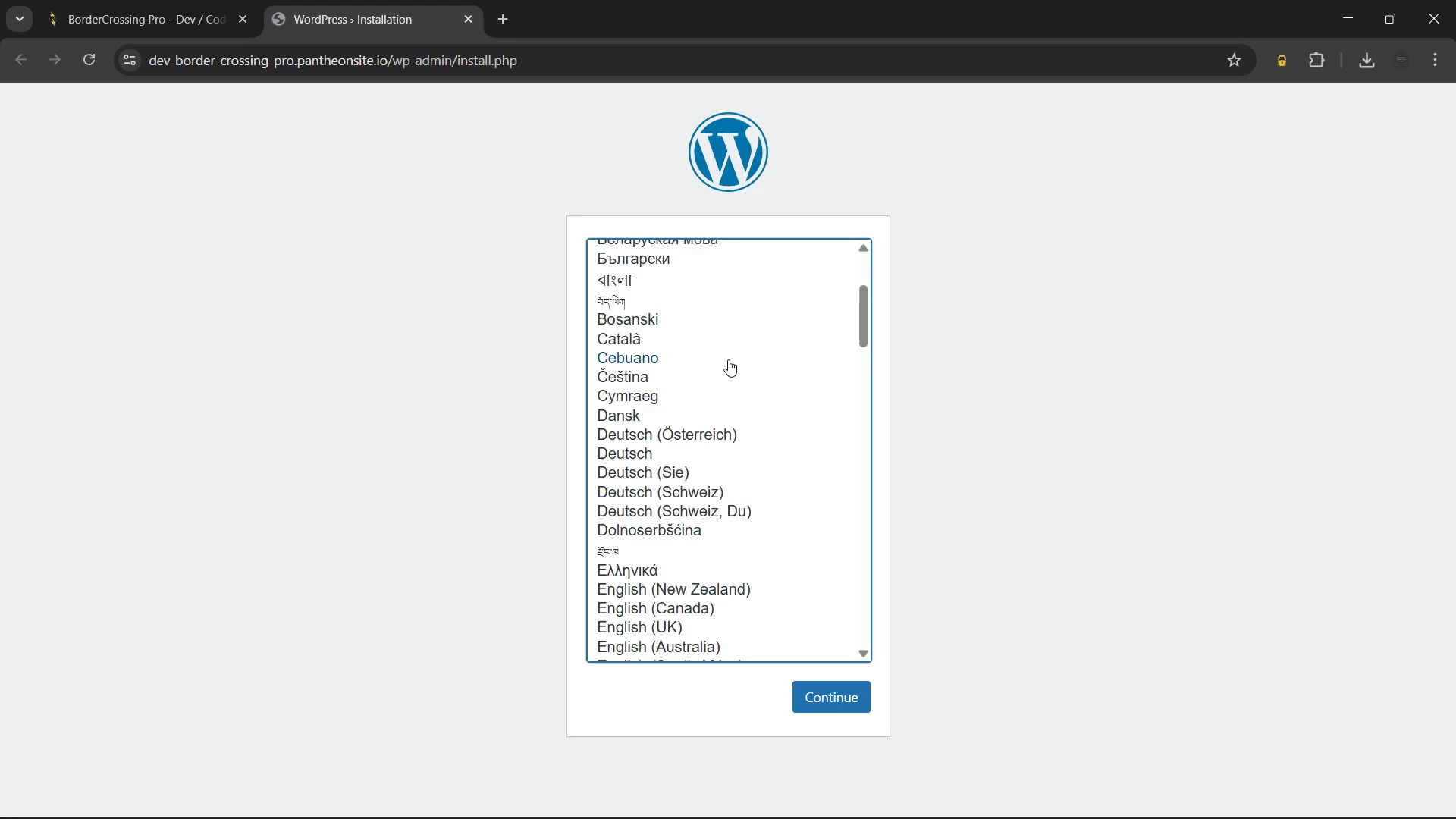 
scroll: coordinate [728, 359], scroll_direction: up, amount: 6.0
 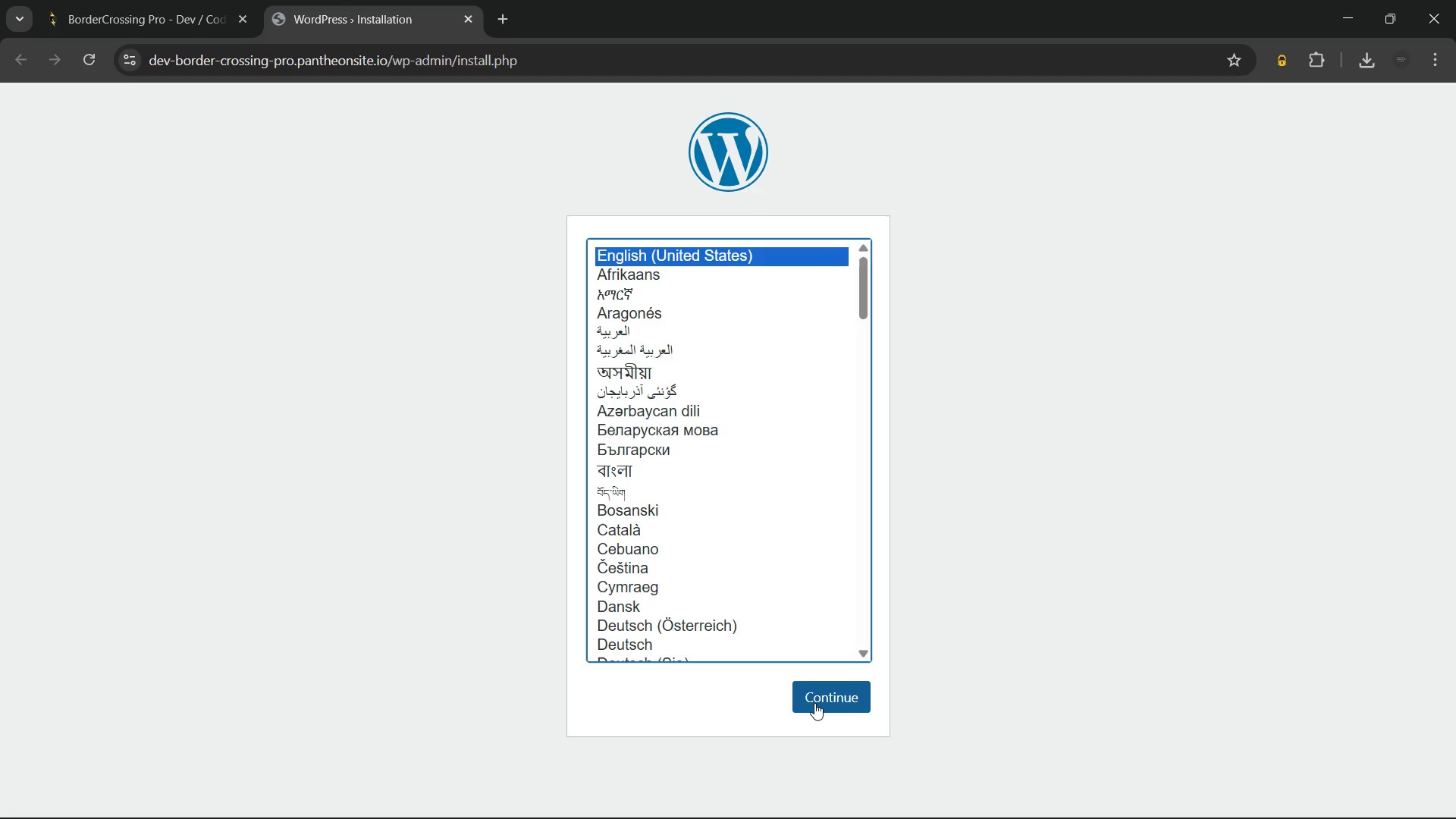 
left_click([814, 703])
 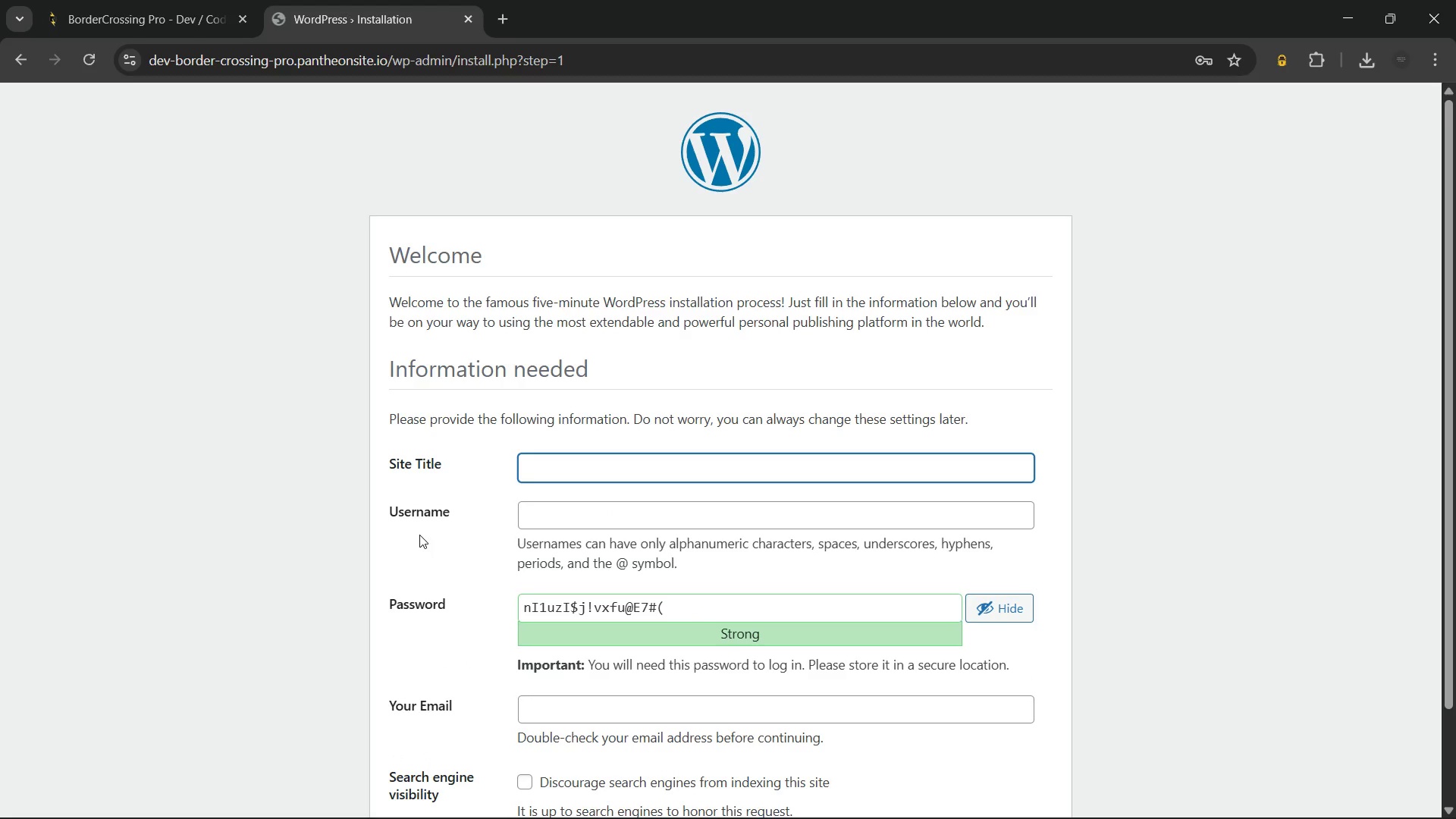 
key(Control+V)
 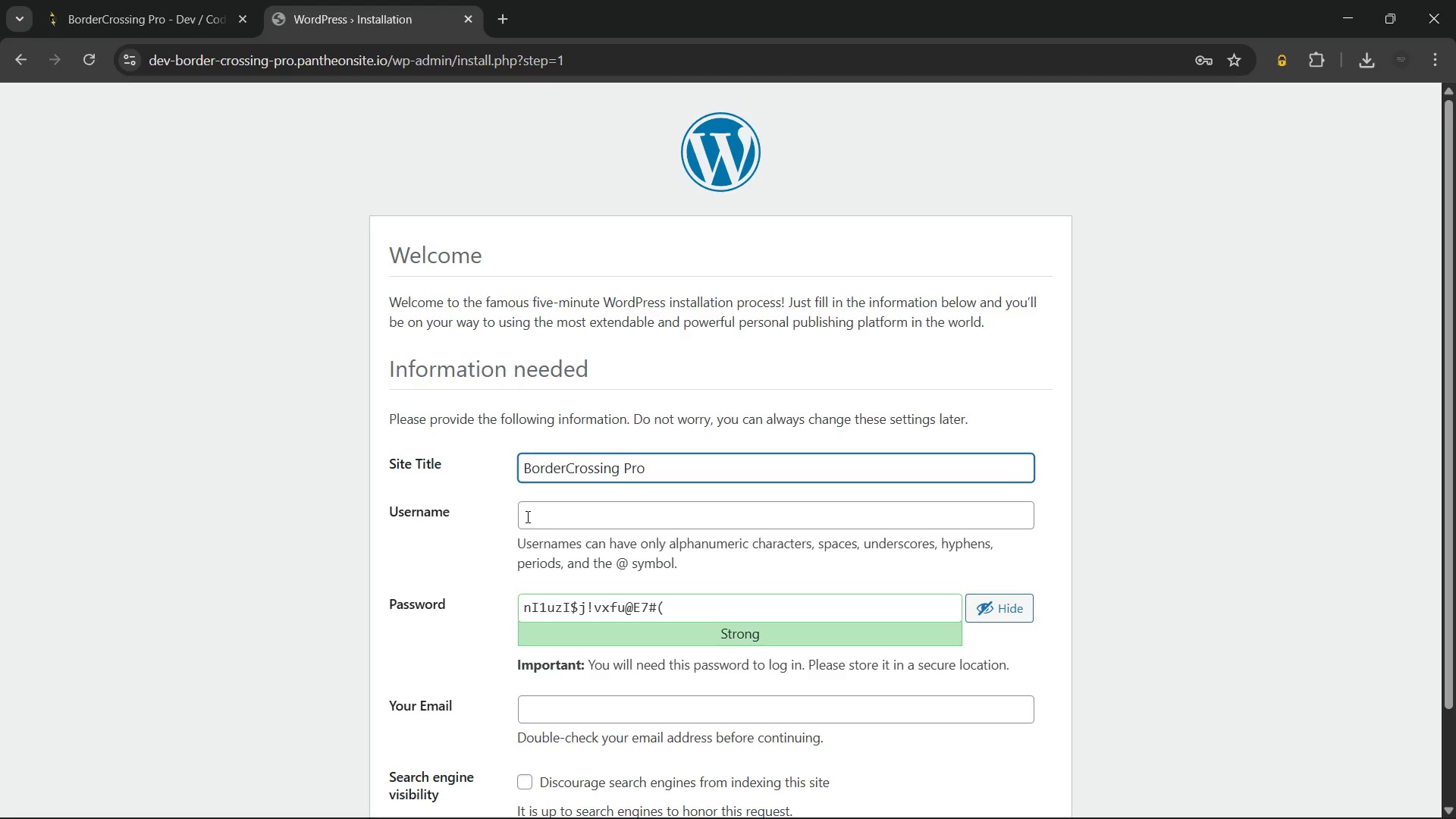 
left_click([537, 509])
 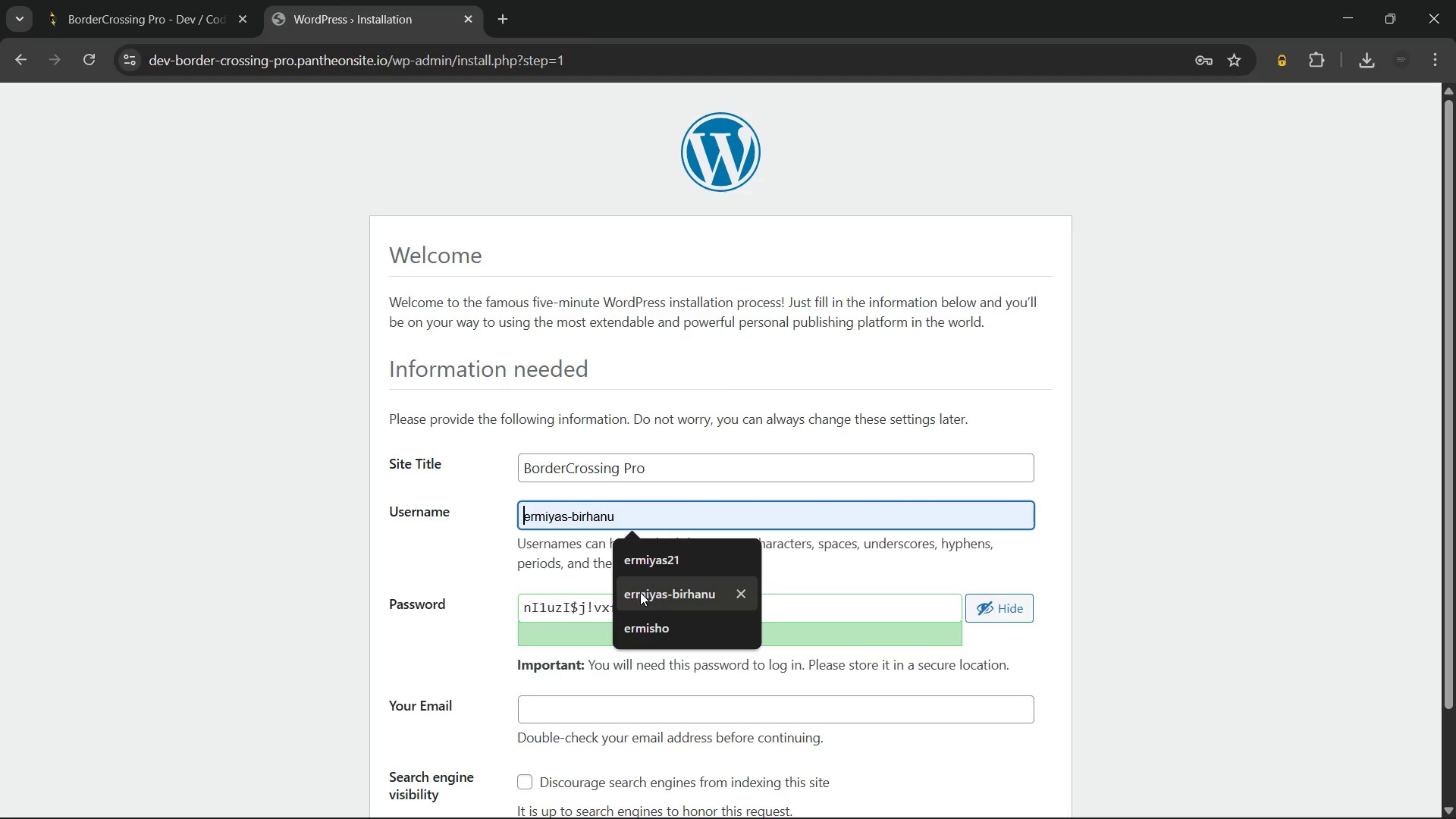 
left_click([640, 592])
 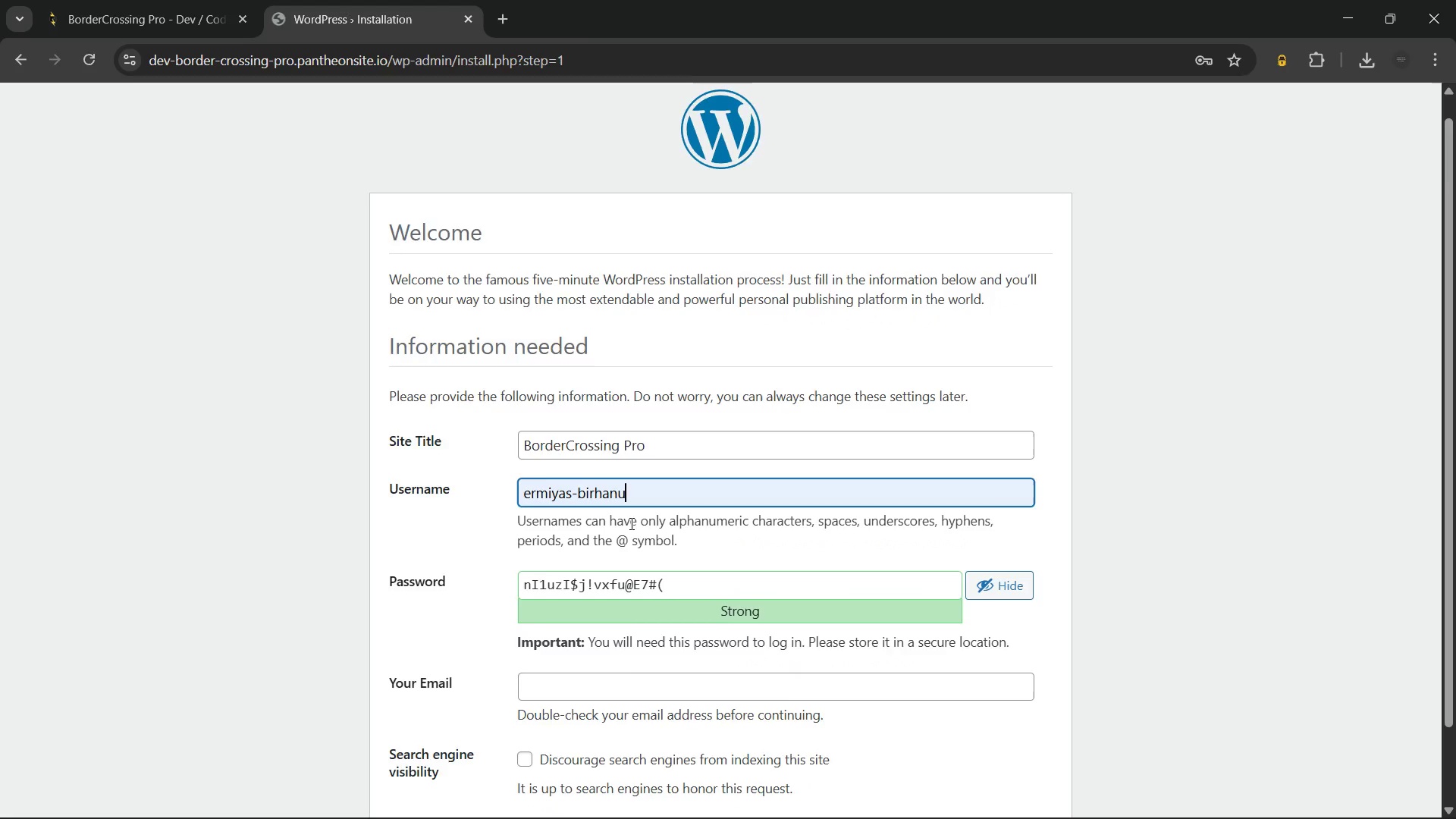 
scroll: coordinate [630, 523], scroll_direction: down, amount: 1.0
 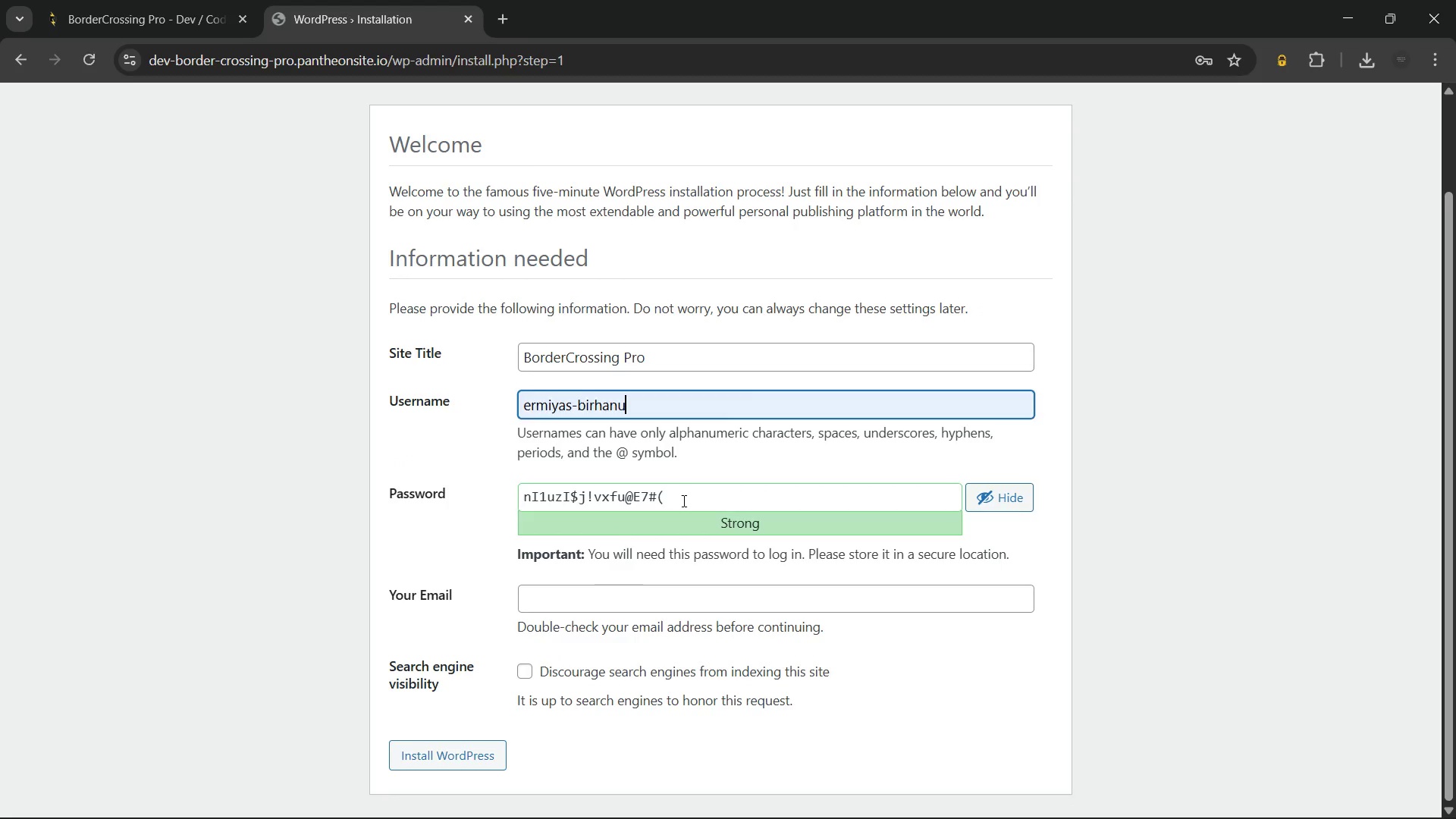 
left_click([682, 500])
 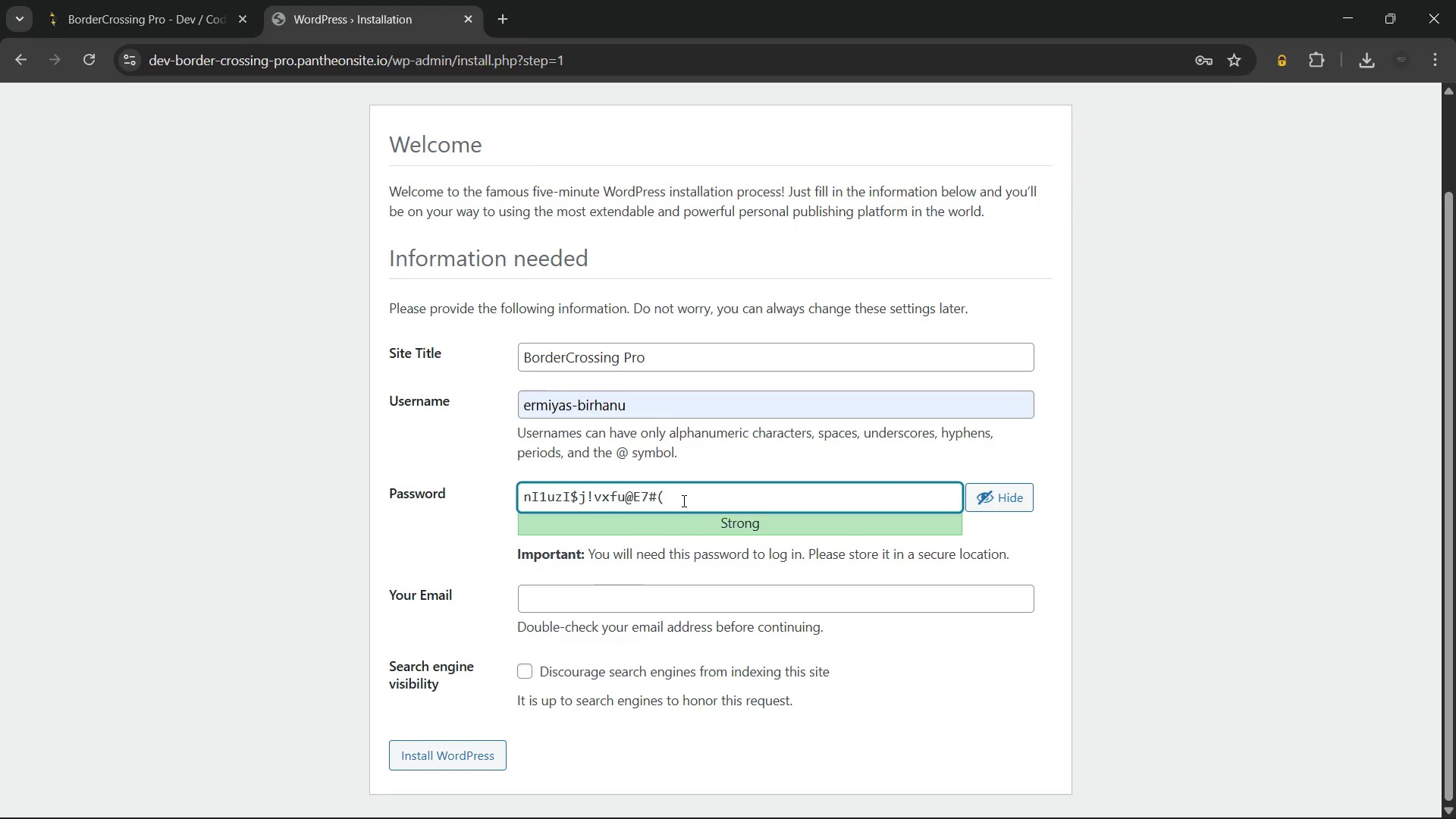 
key(Control+A)
 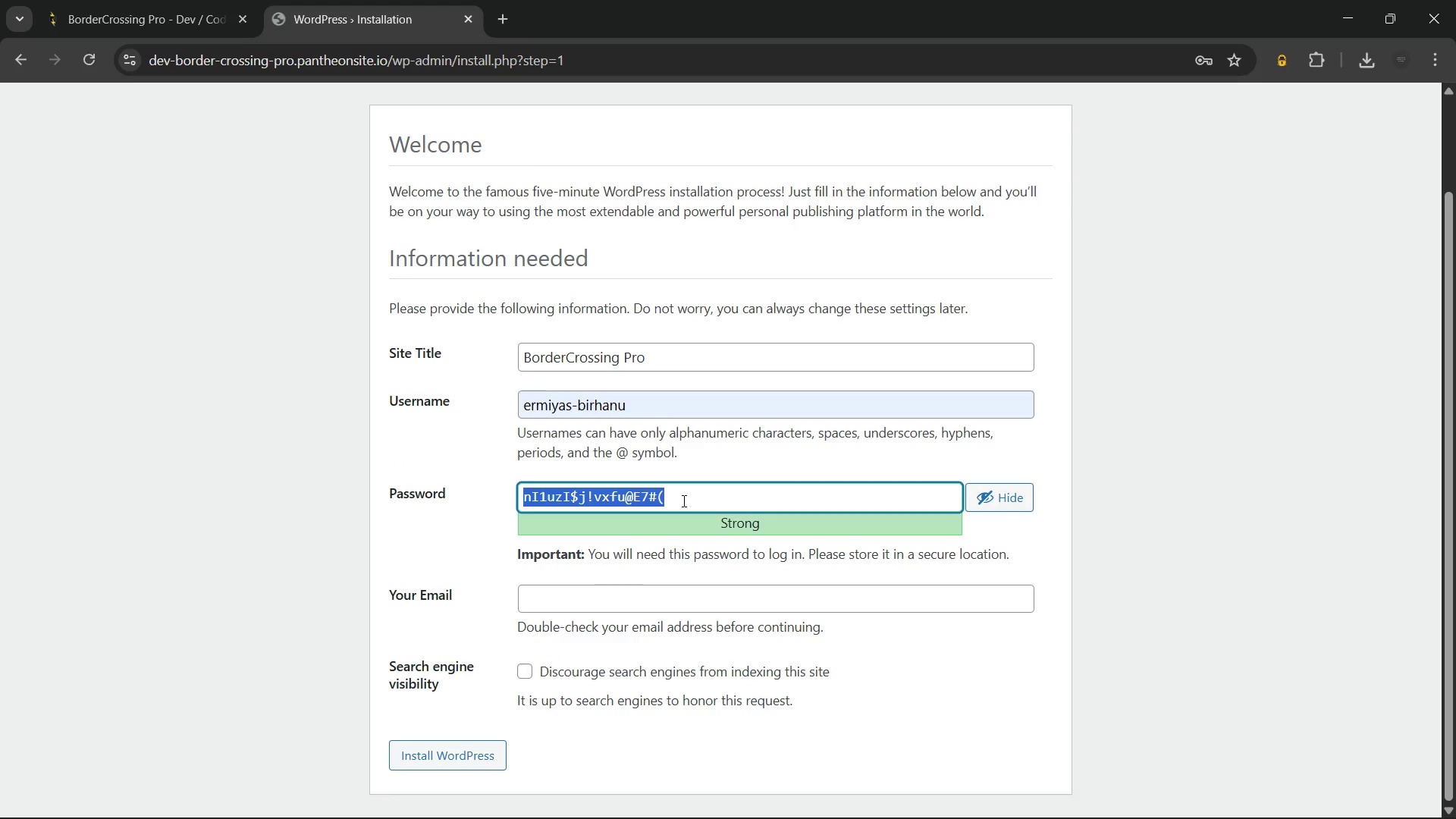 
key(Control+C)
 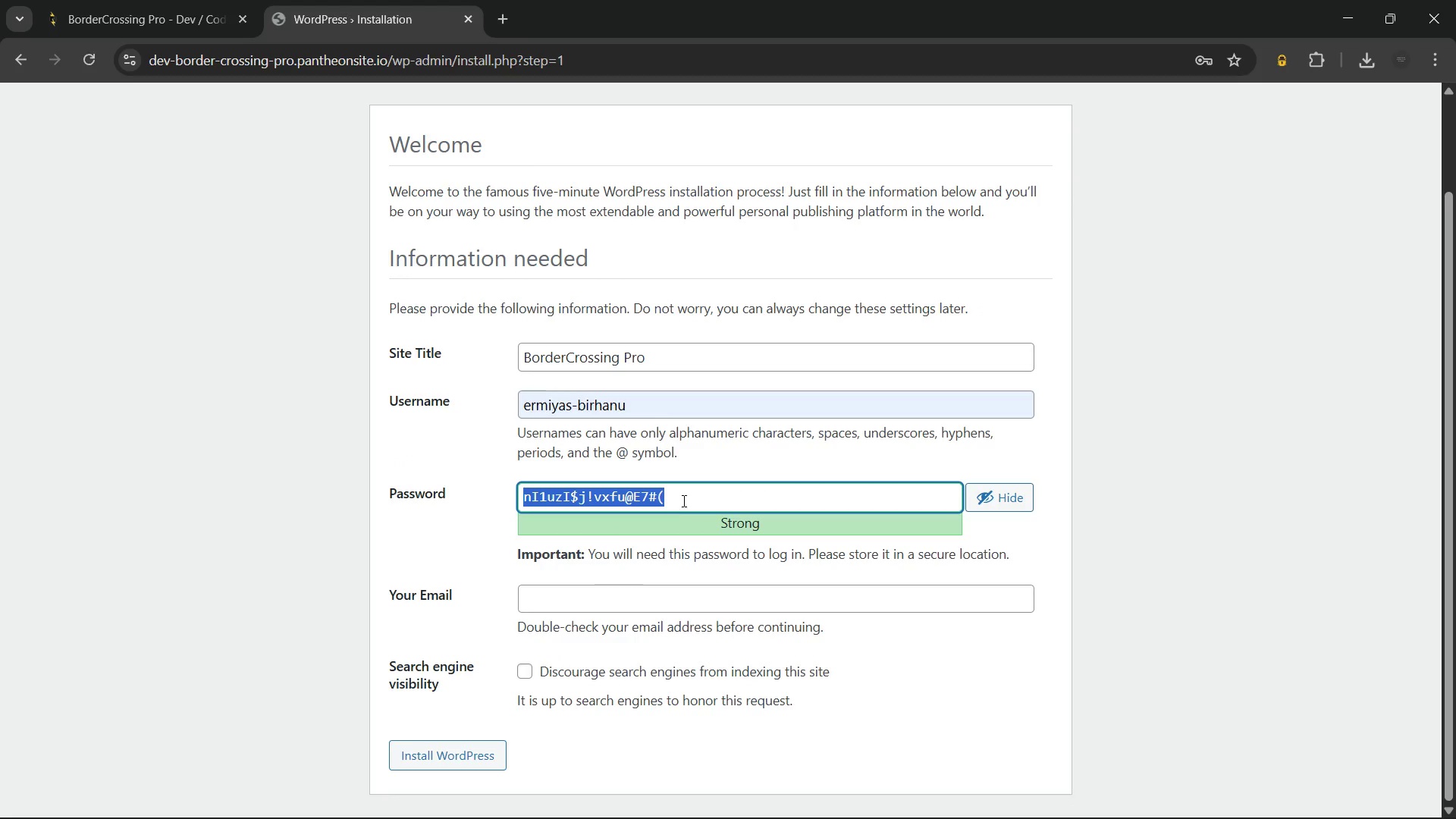 
key(Control+C)
 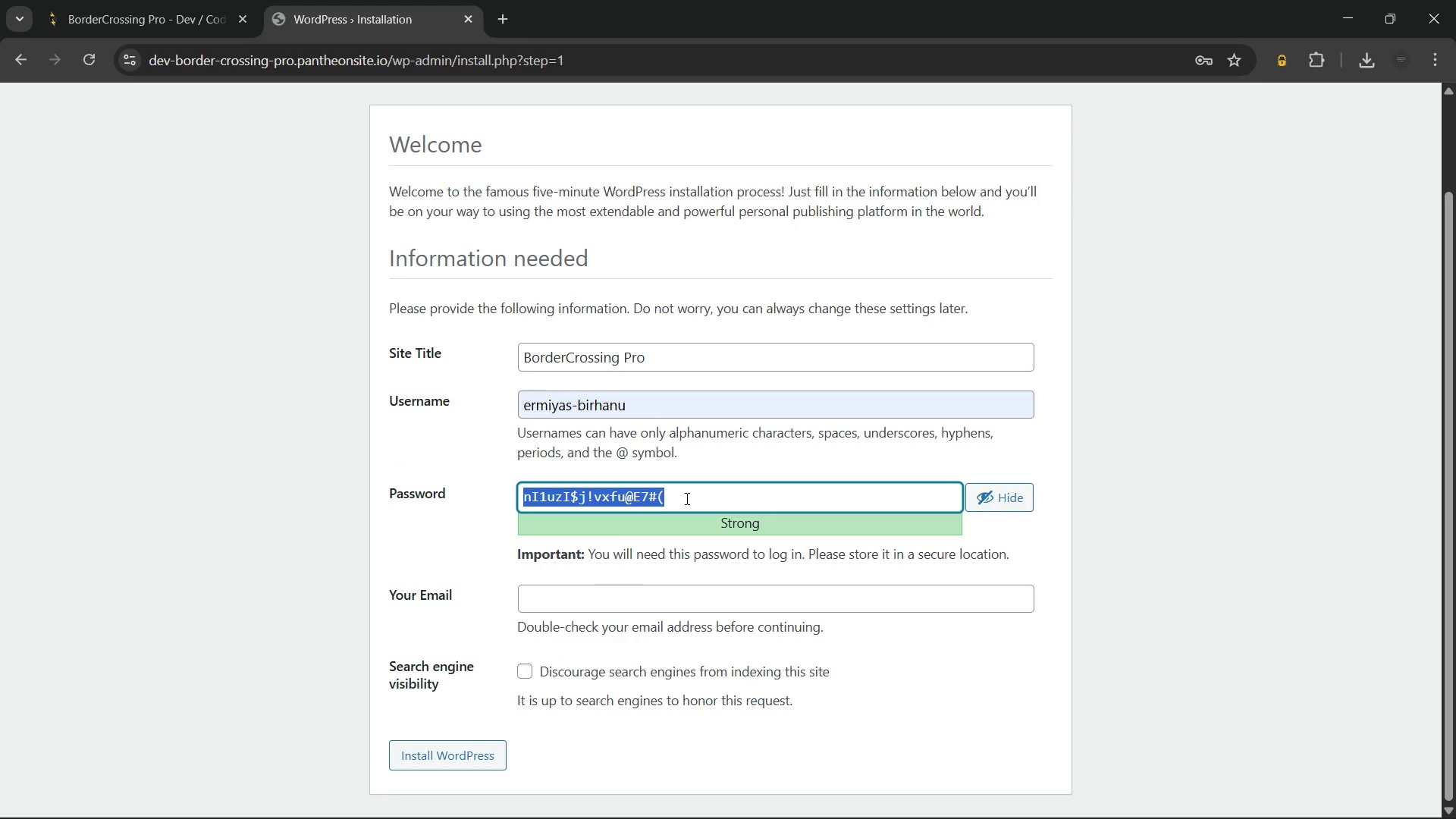 
left_click([686, 498])
 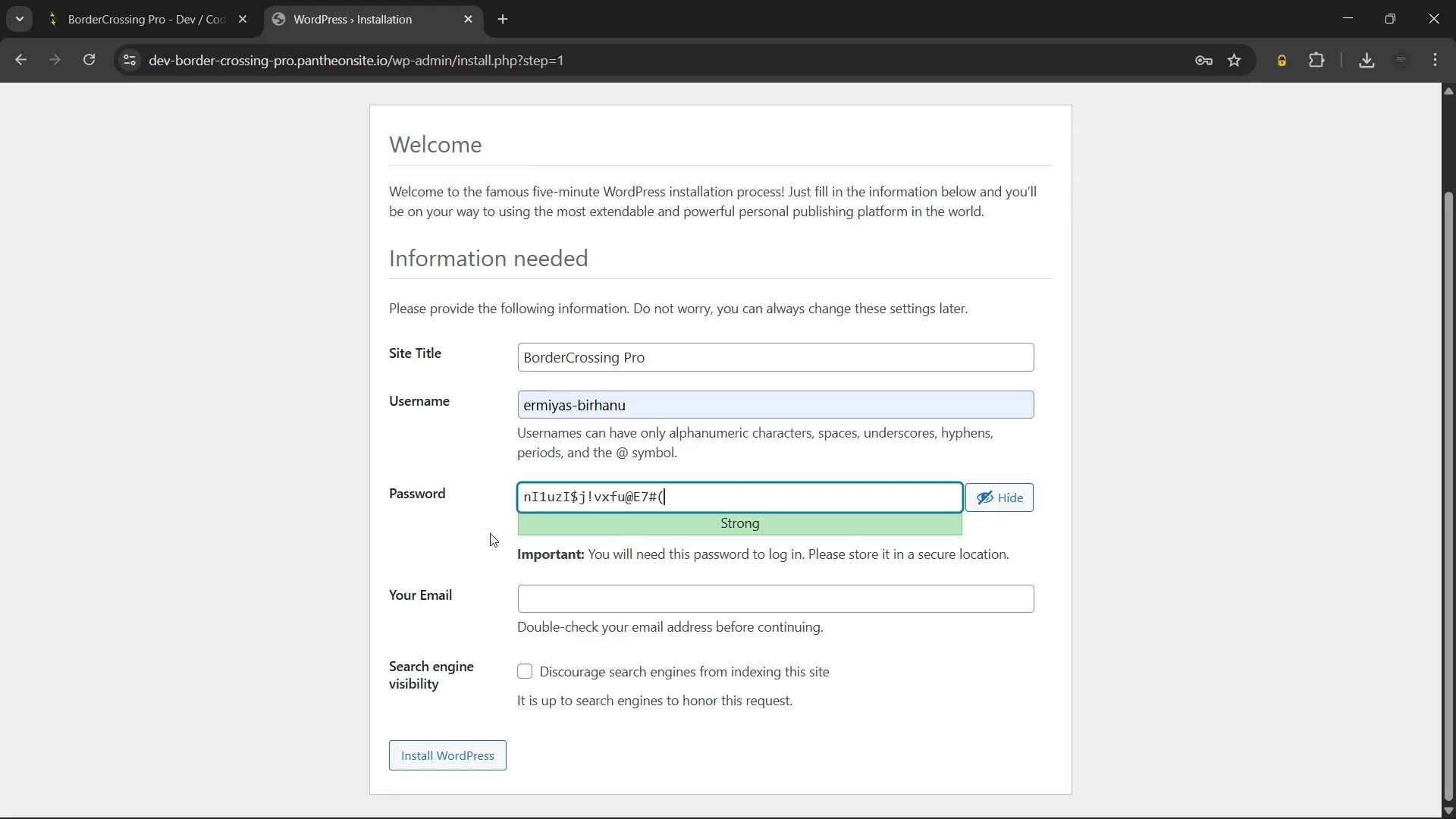 
left_click([490, 533])
 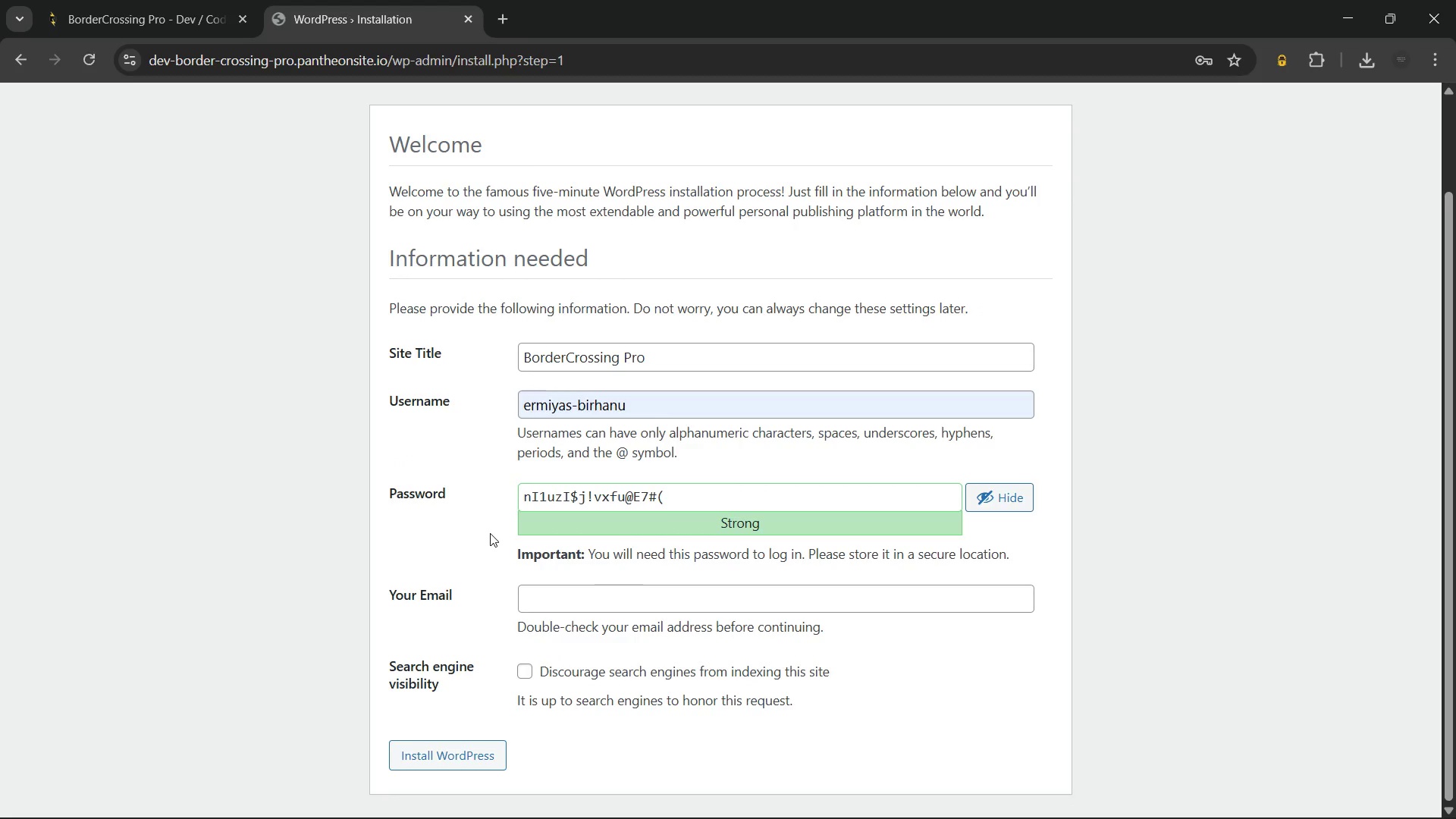 
scroll: coordinate [490, 533], scroll_direction: down, amount: 2.0
 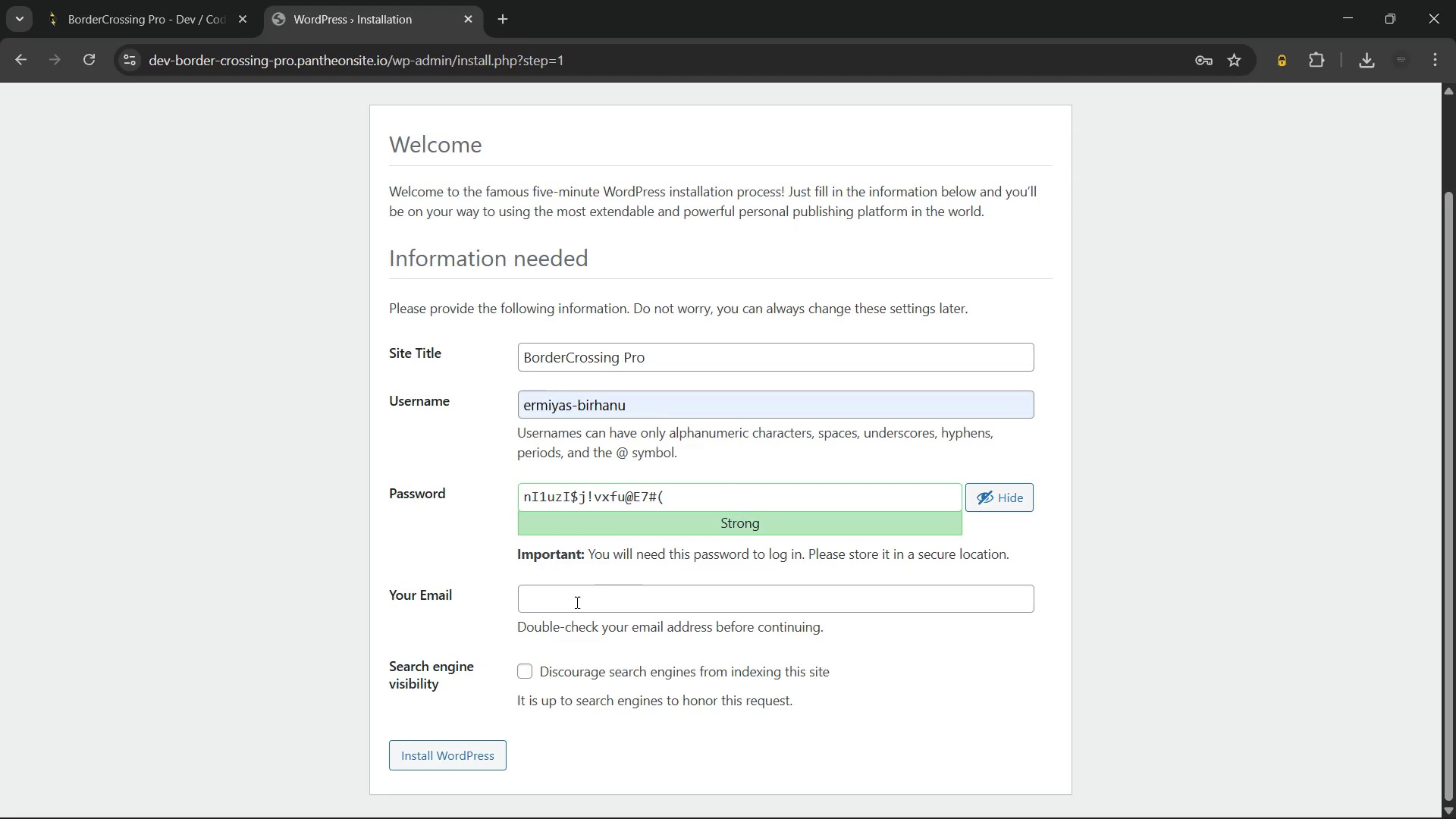 
left_click([576, 601])
 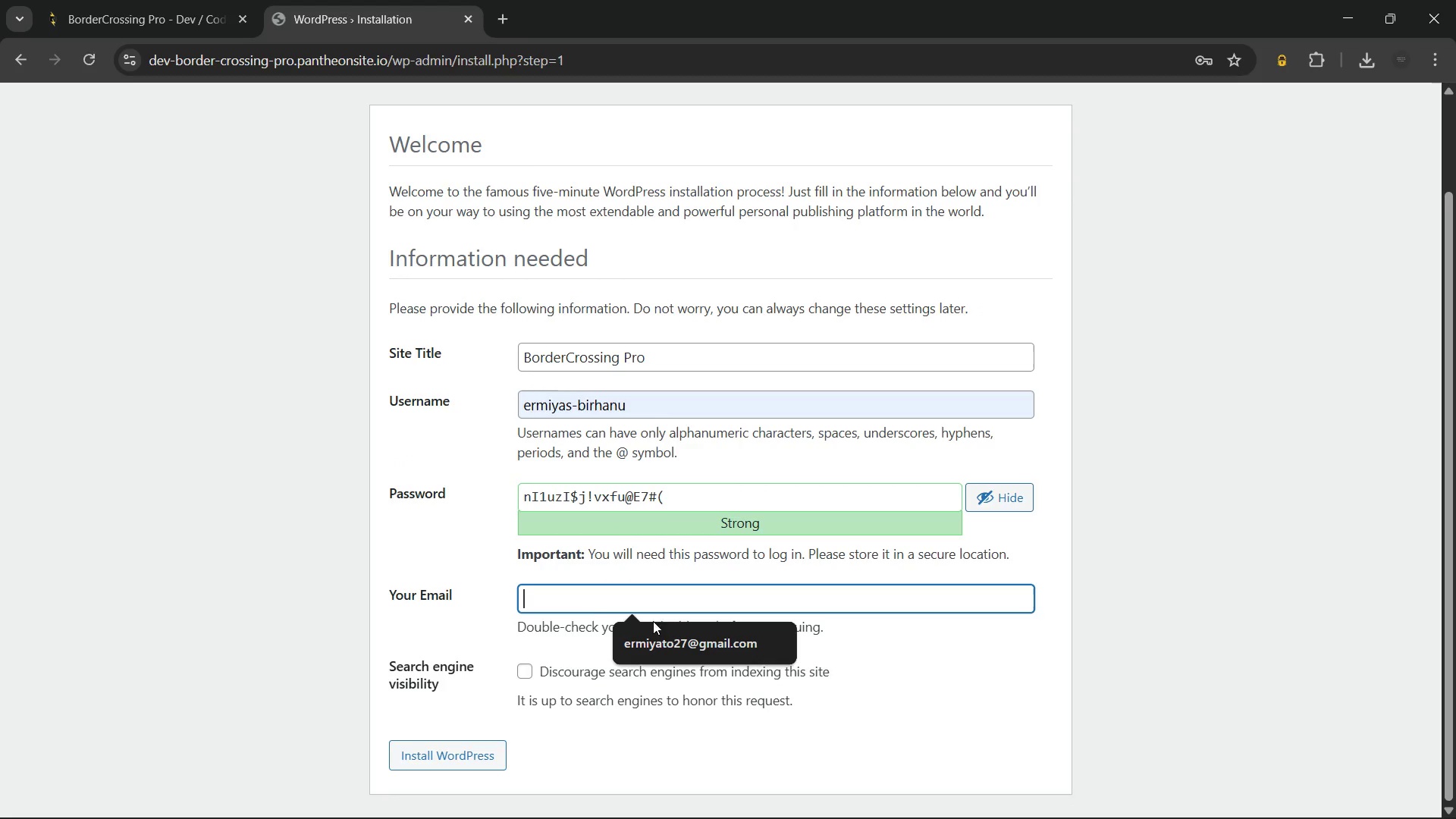 
left_click([664, 632])
 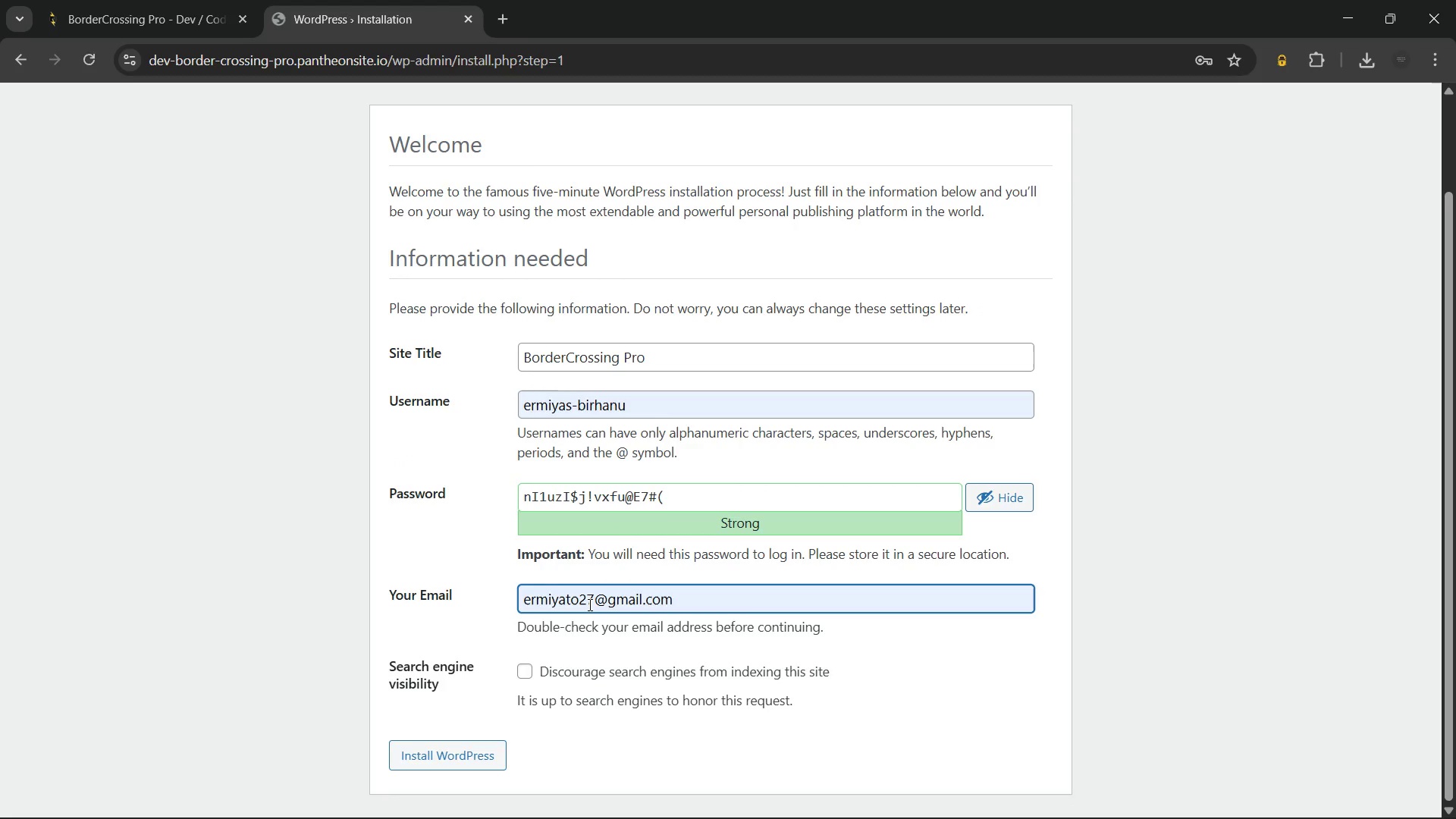 
key(Space)
 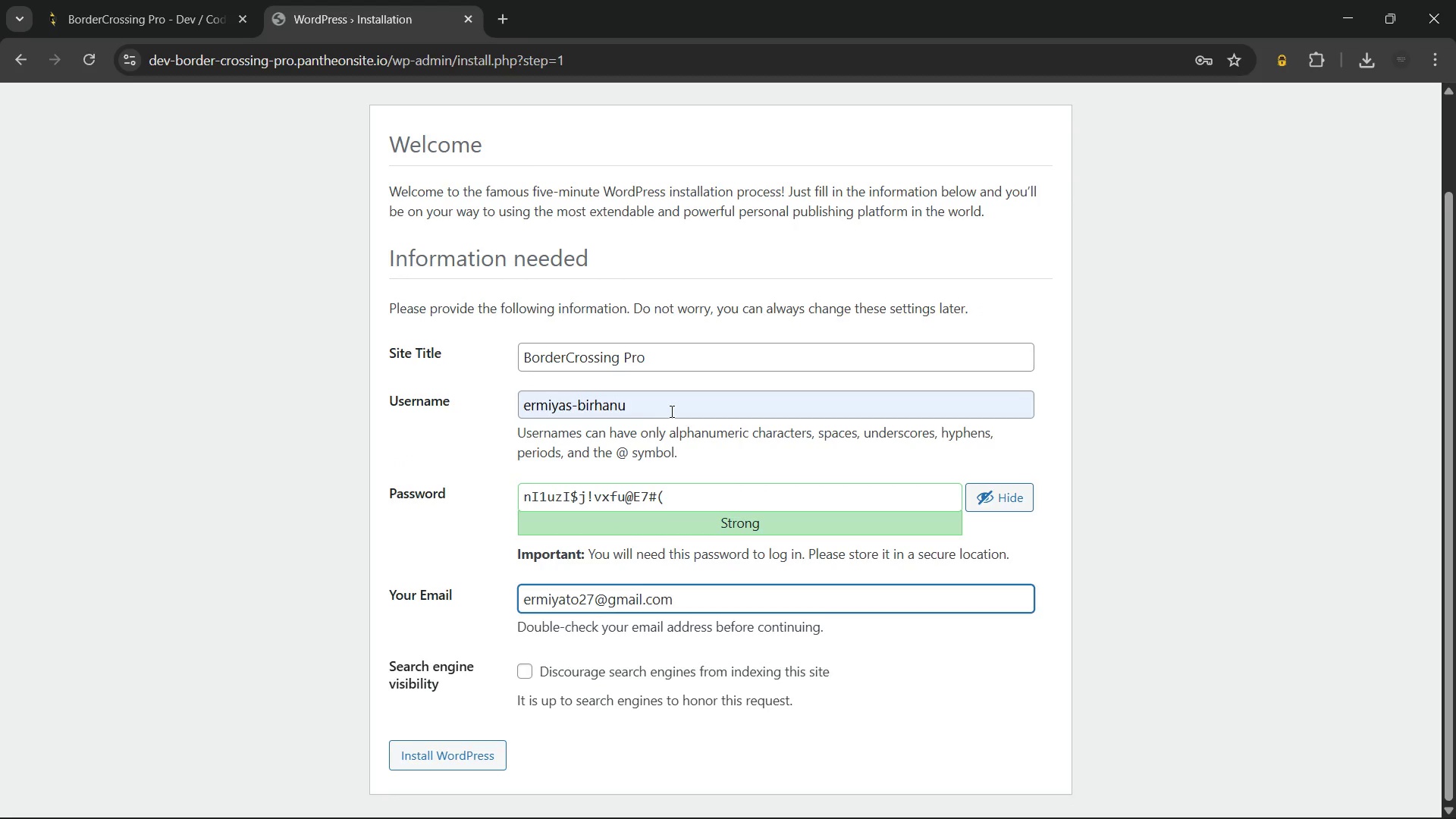 
left_click([670, 411])
 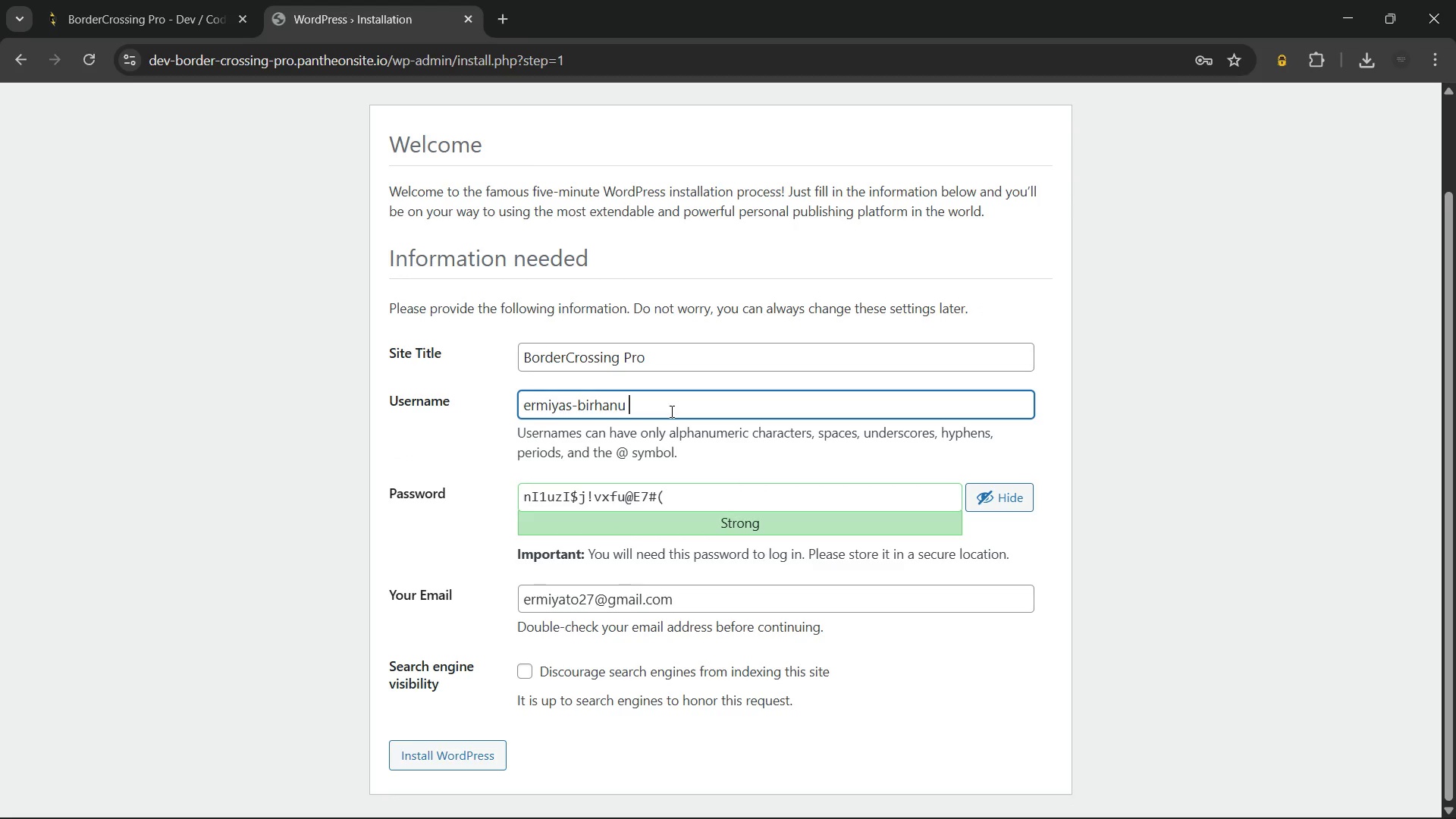 
key(Space)
 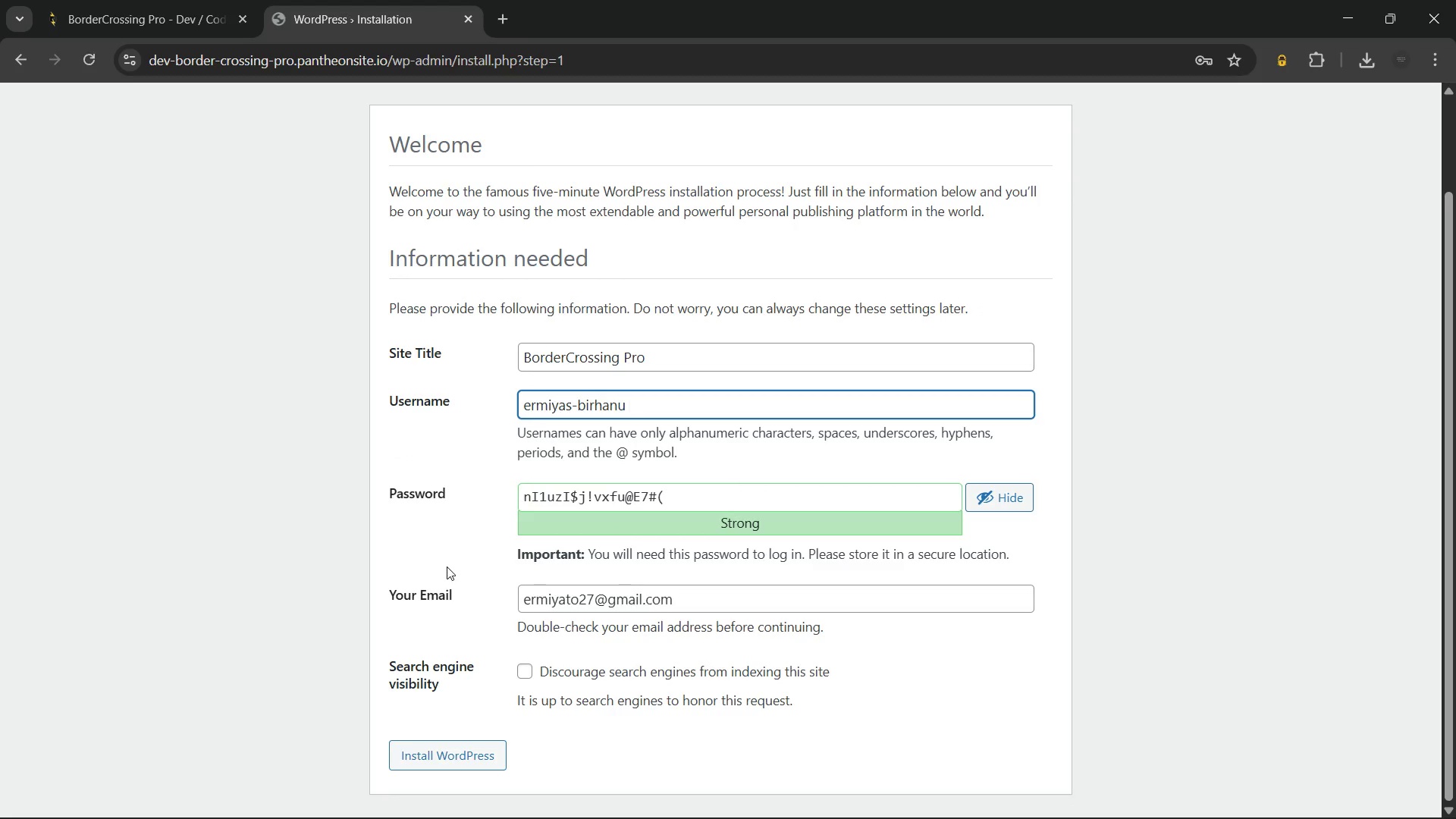 
scroll: coordinate [447, 566], scroll_direction: down, amount: 4.0
 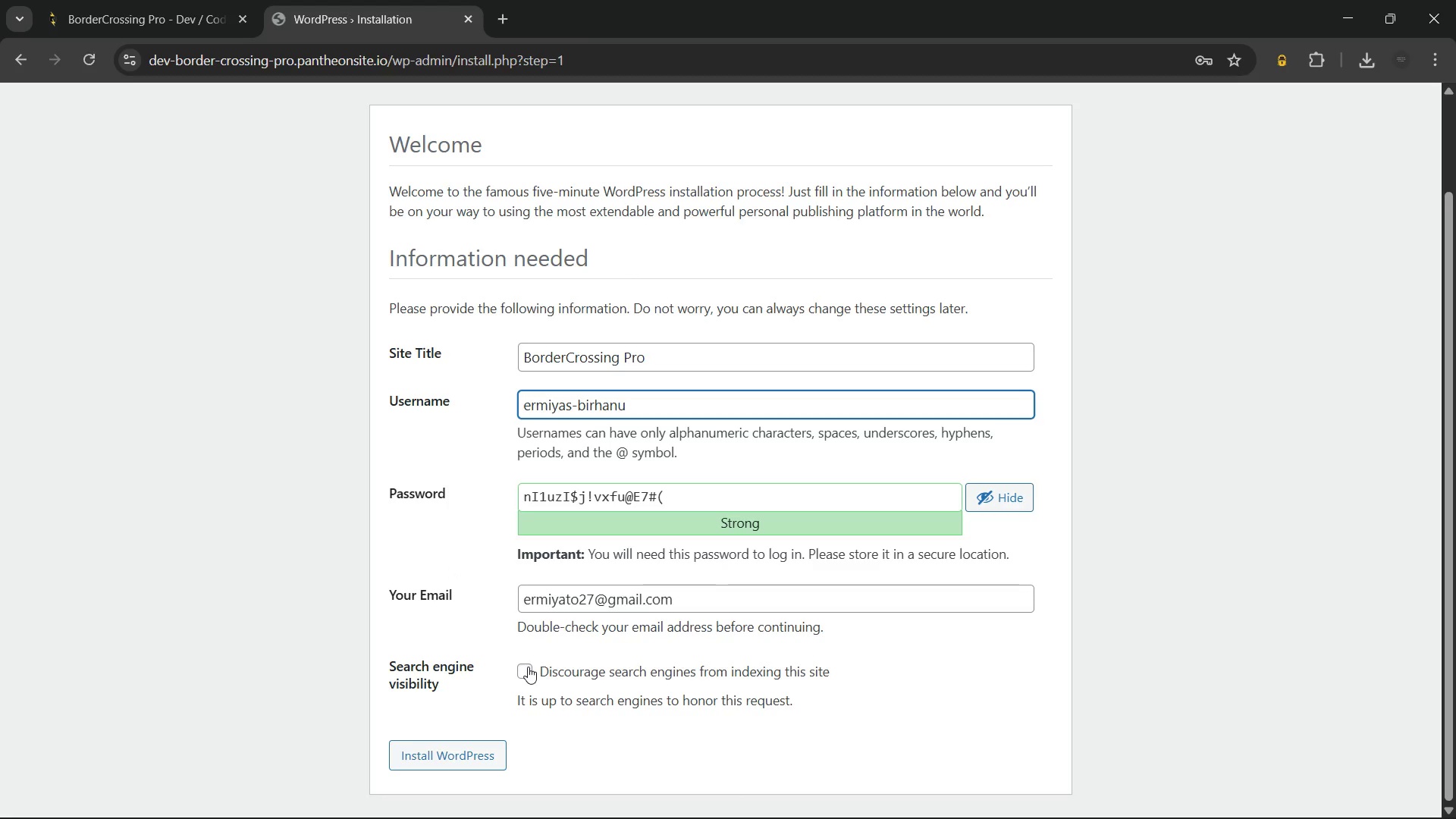 
left_click([528, 667])
 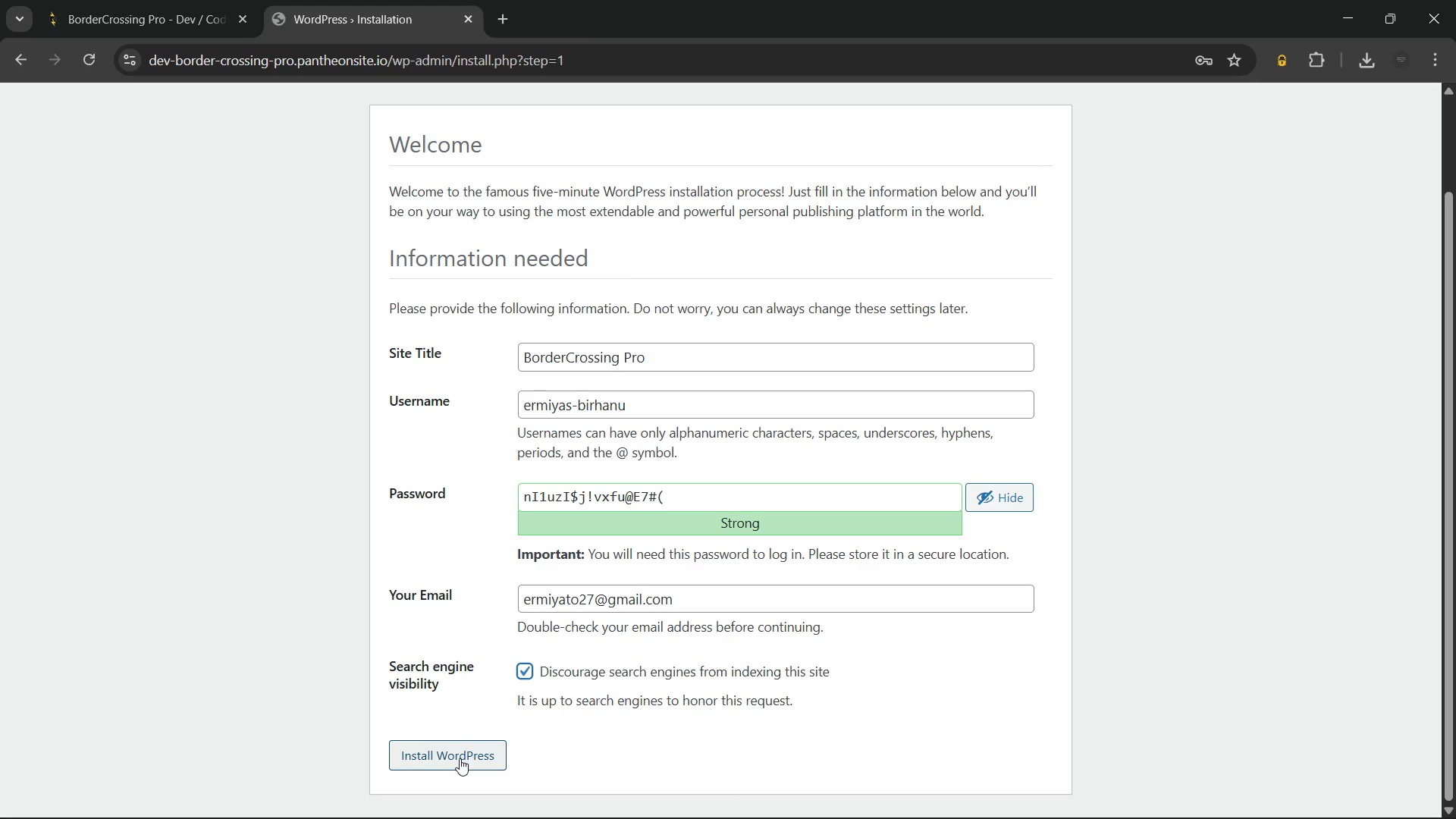 
left_click([460, 758])
 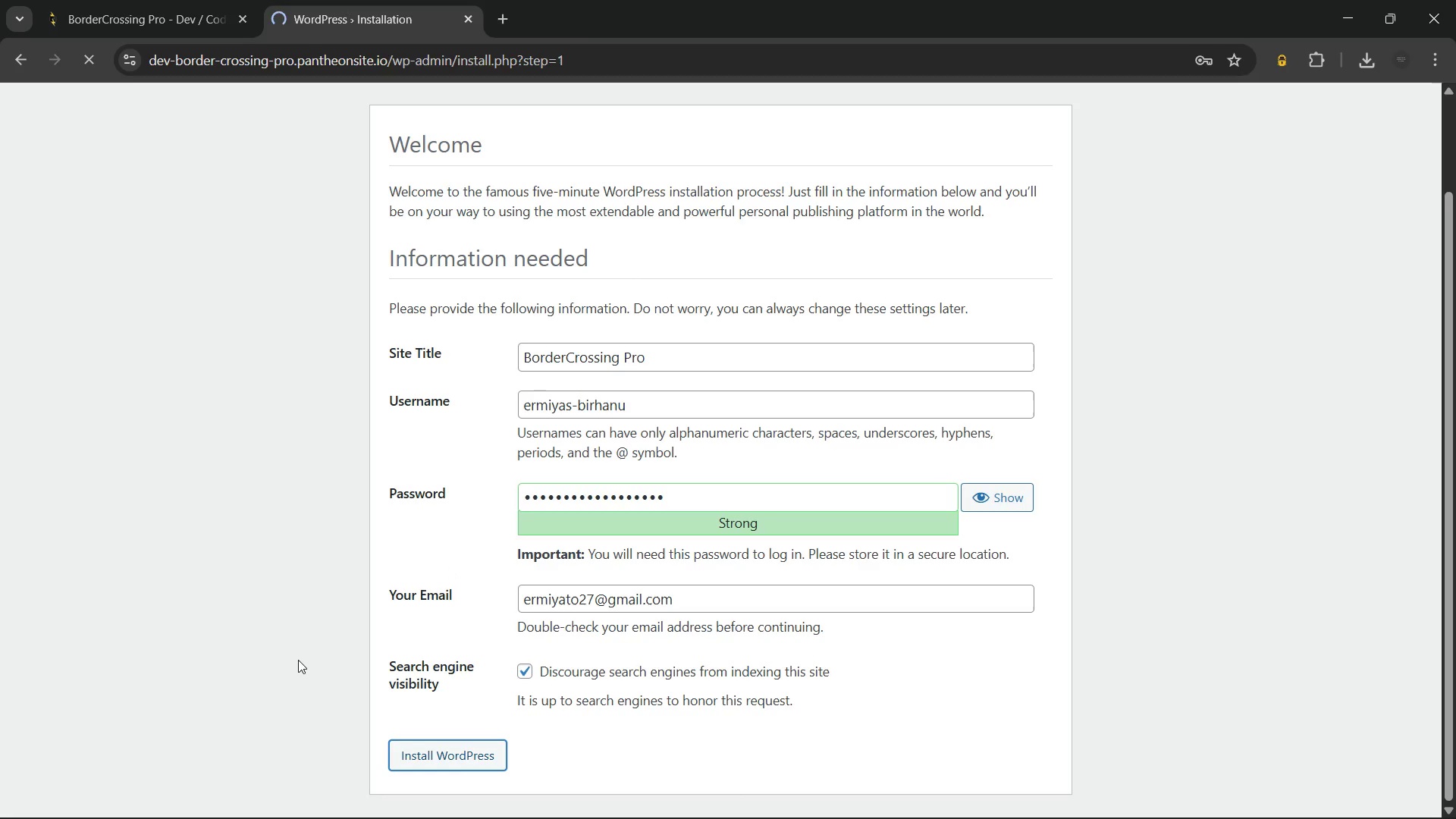 
wait(8.42)
 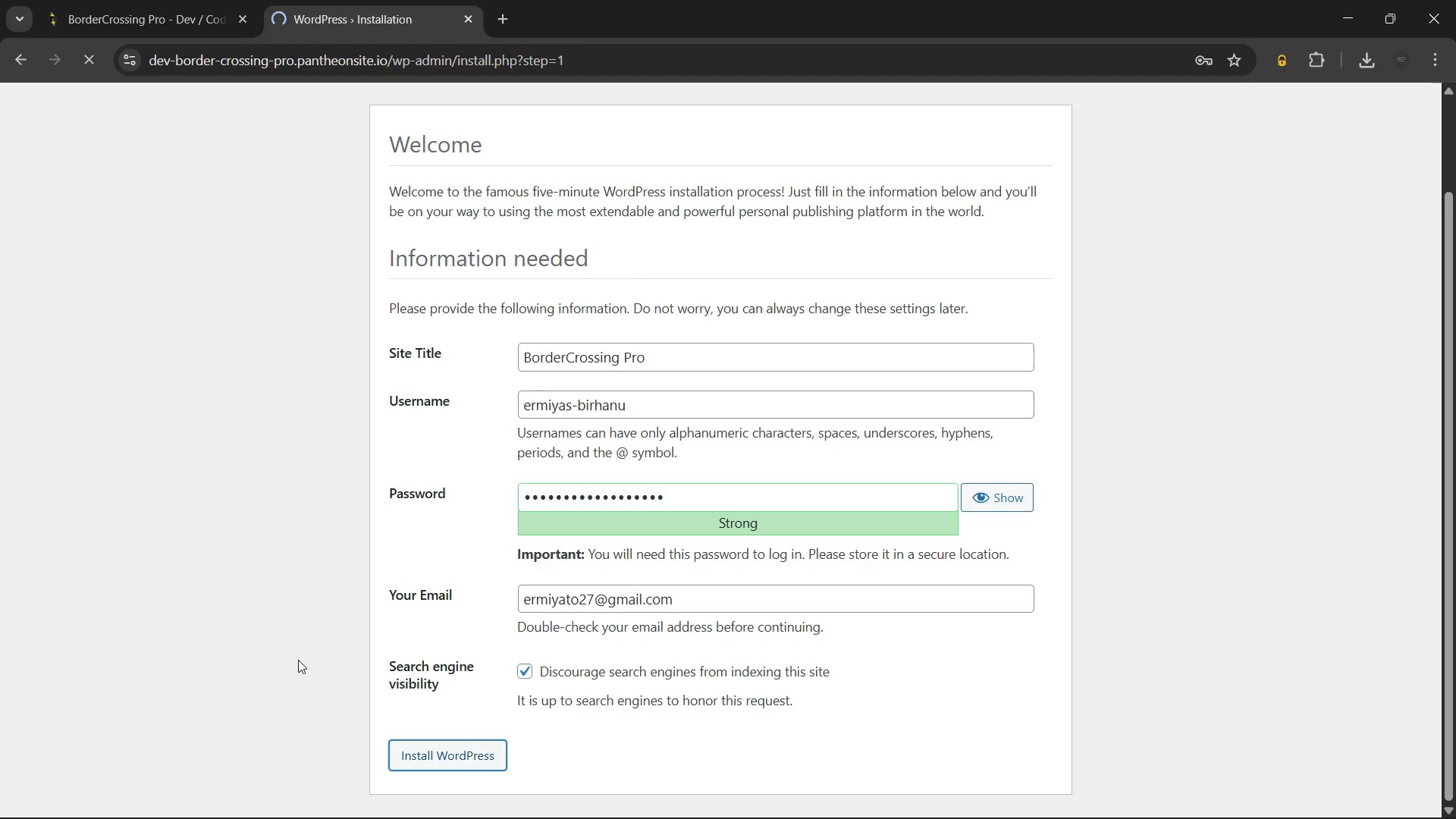 
left_click([1223, 105])
 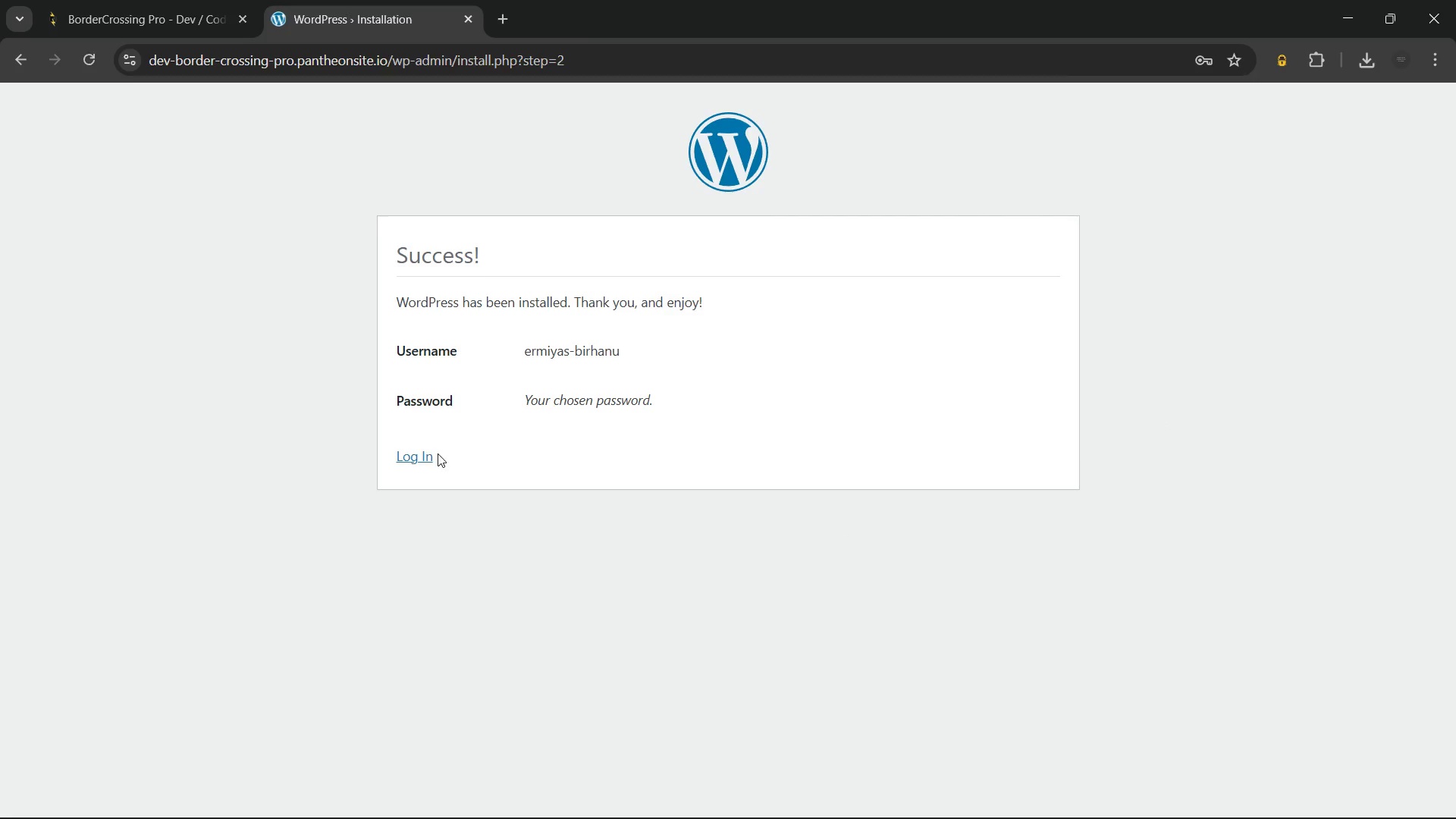 
left_click([411, 457])
 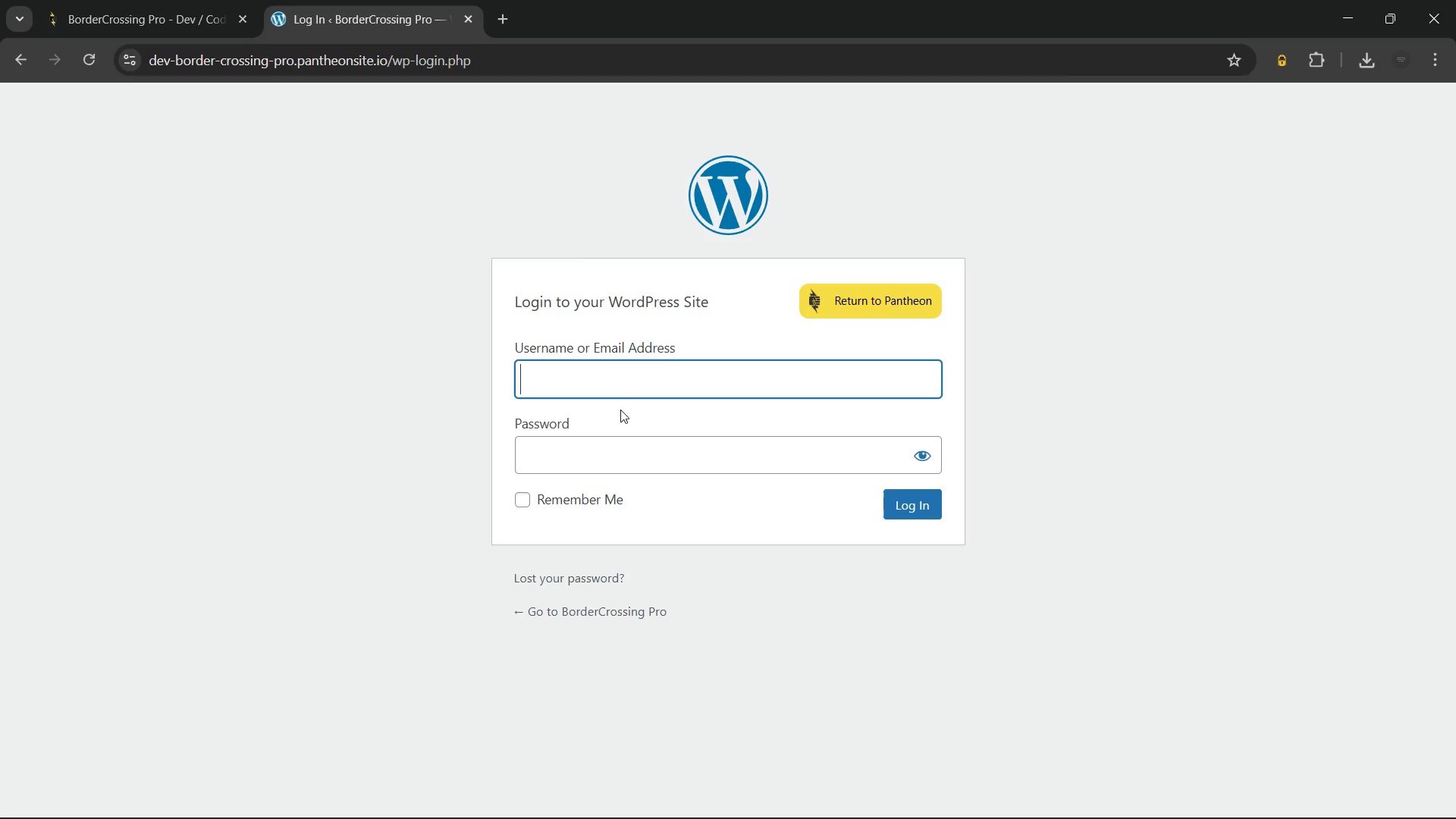 
left_click([613, 386])
 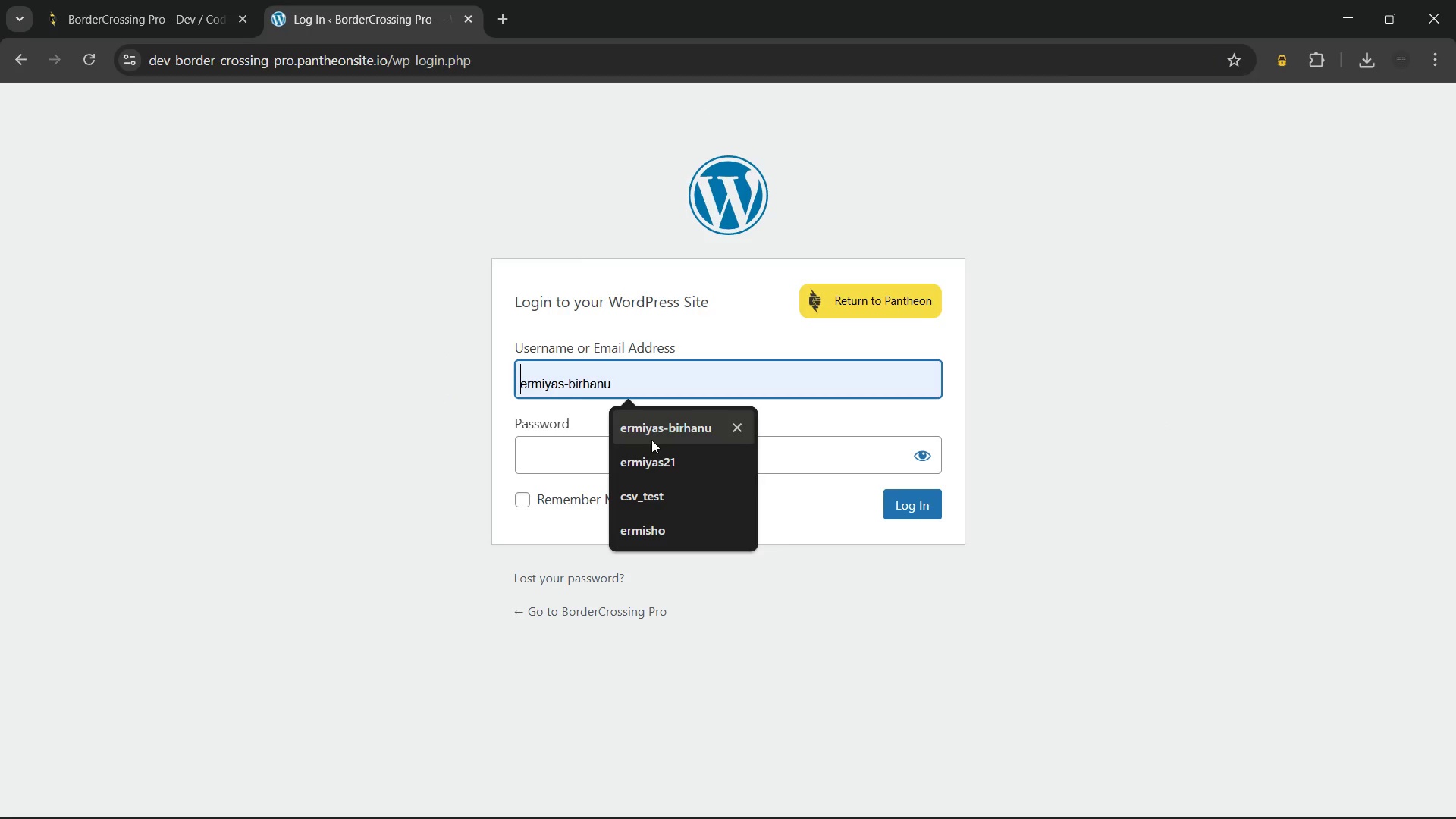 
left_click([651, 440])
 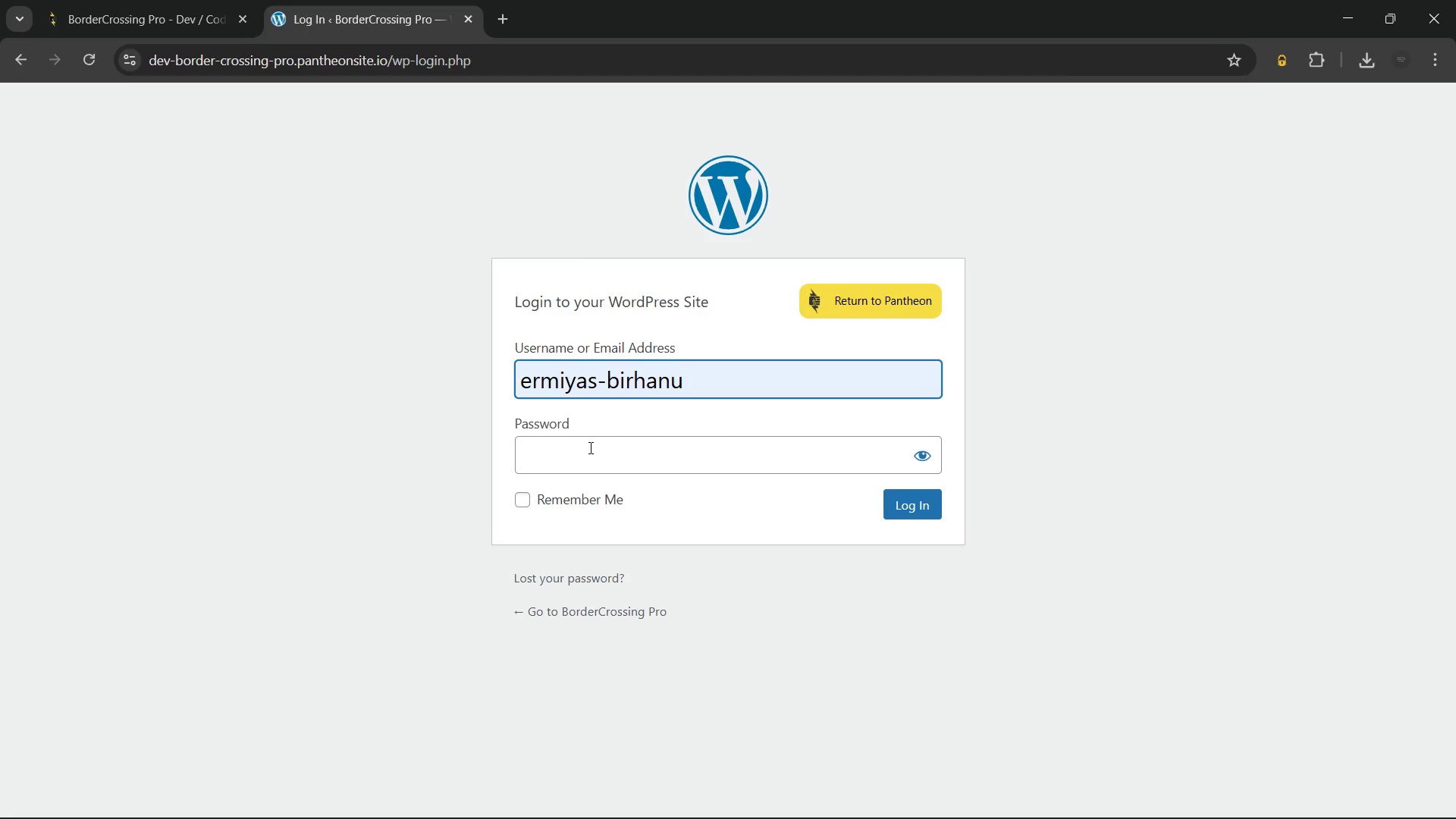 
left_click([589, 447])
 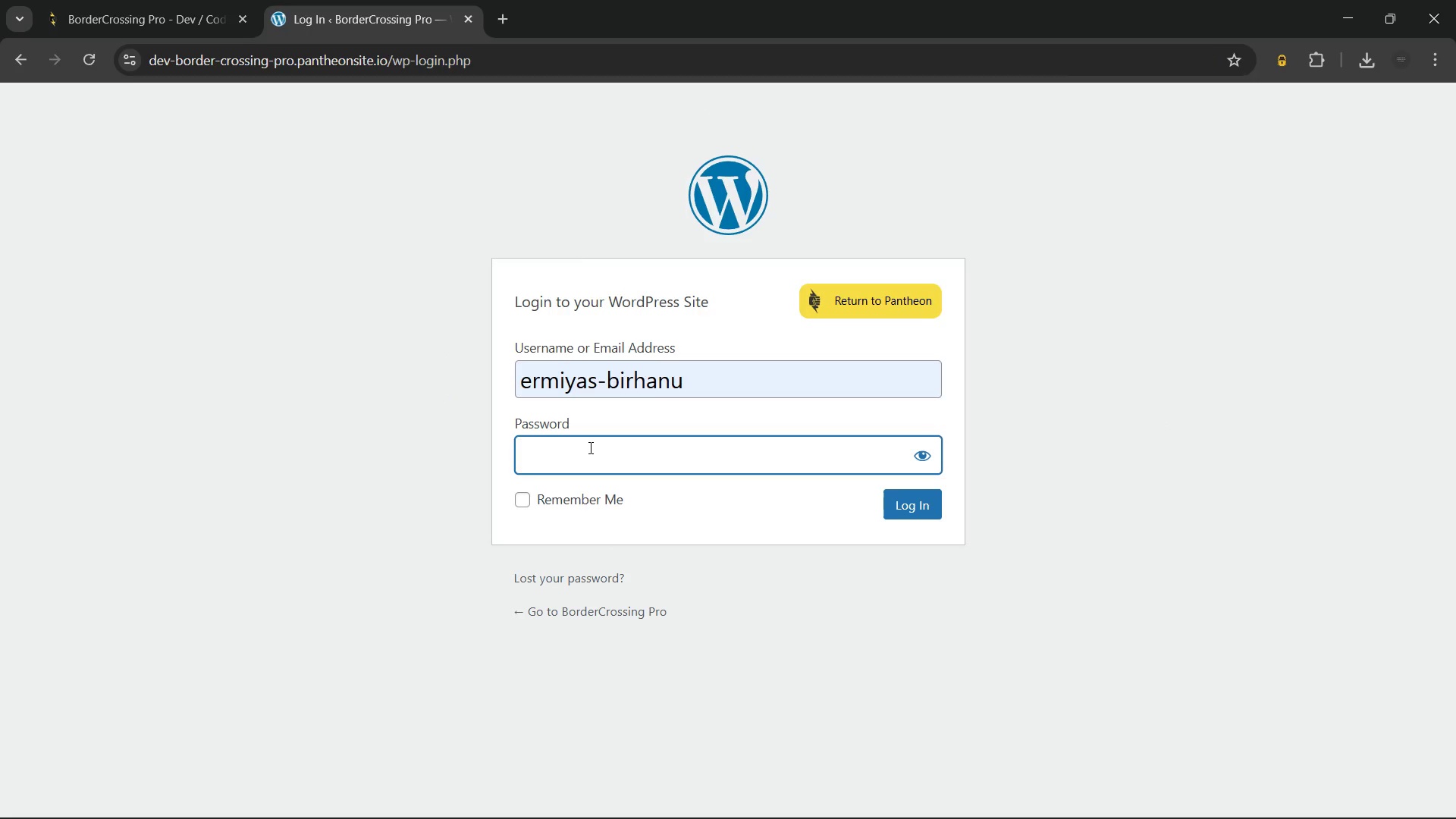 
key(Control+V)
 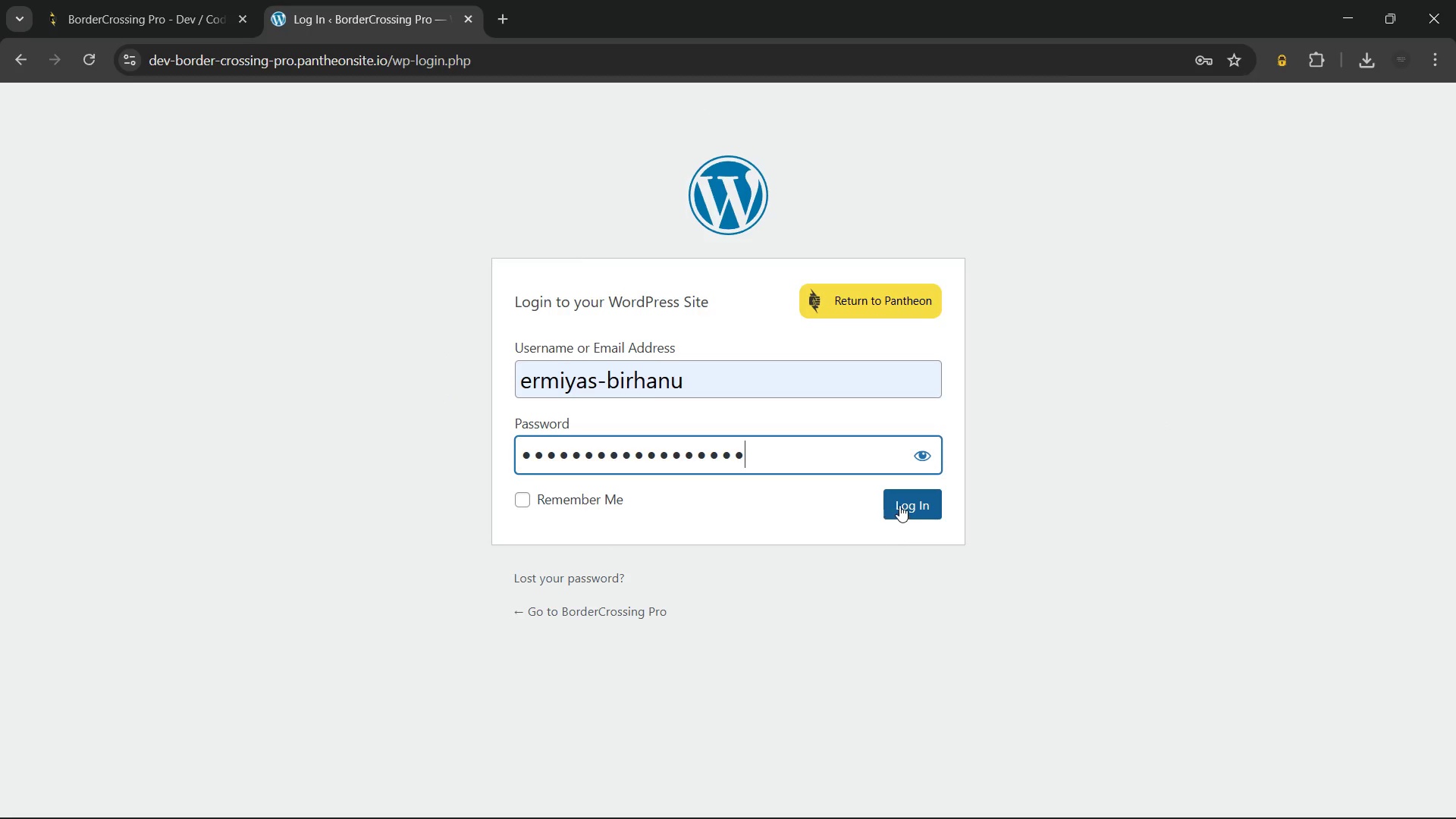 
left_click([899, 505])
 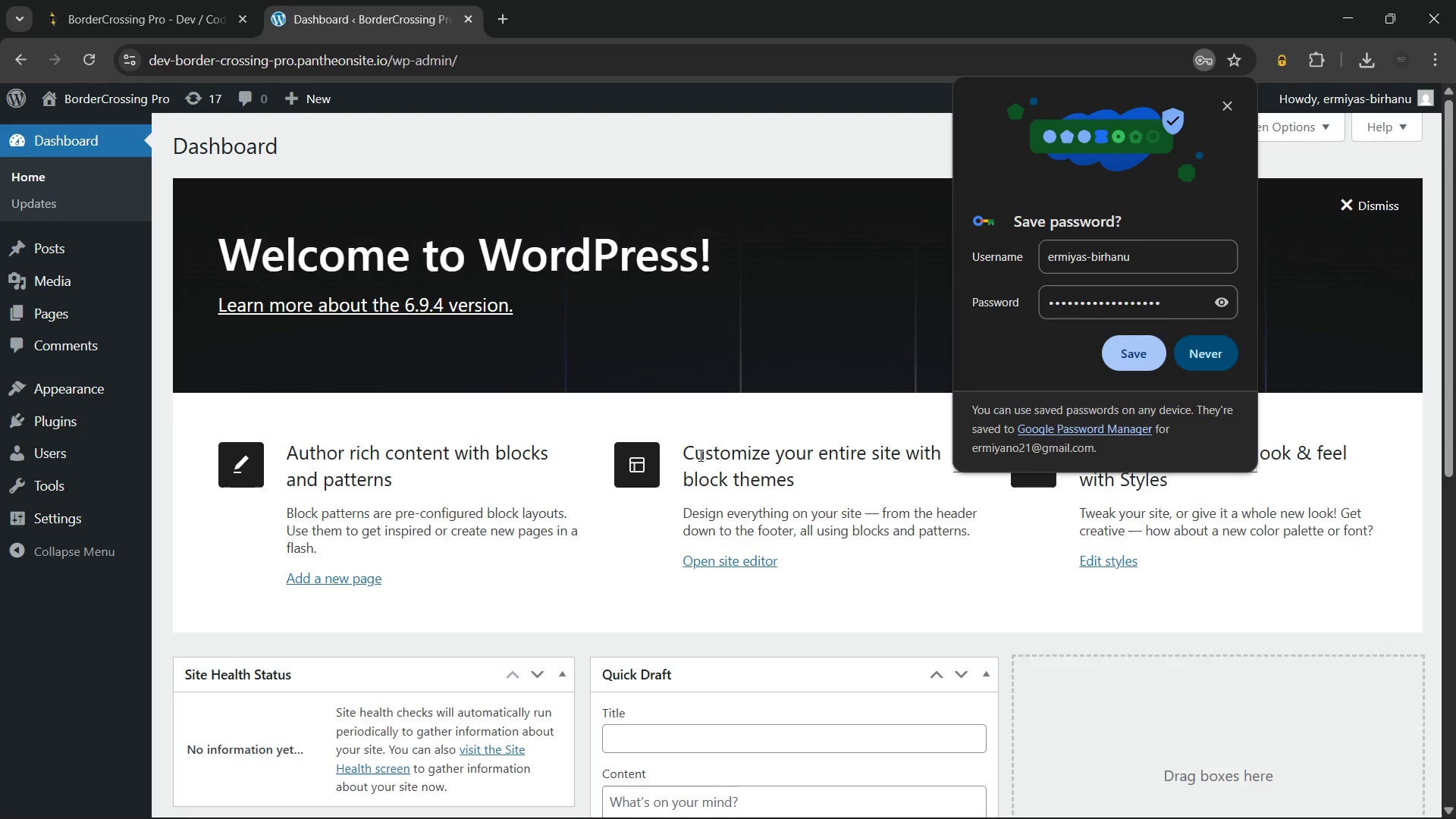 
wait(5.17)
 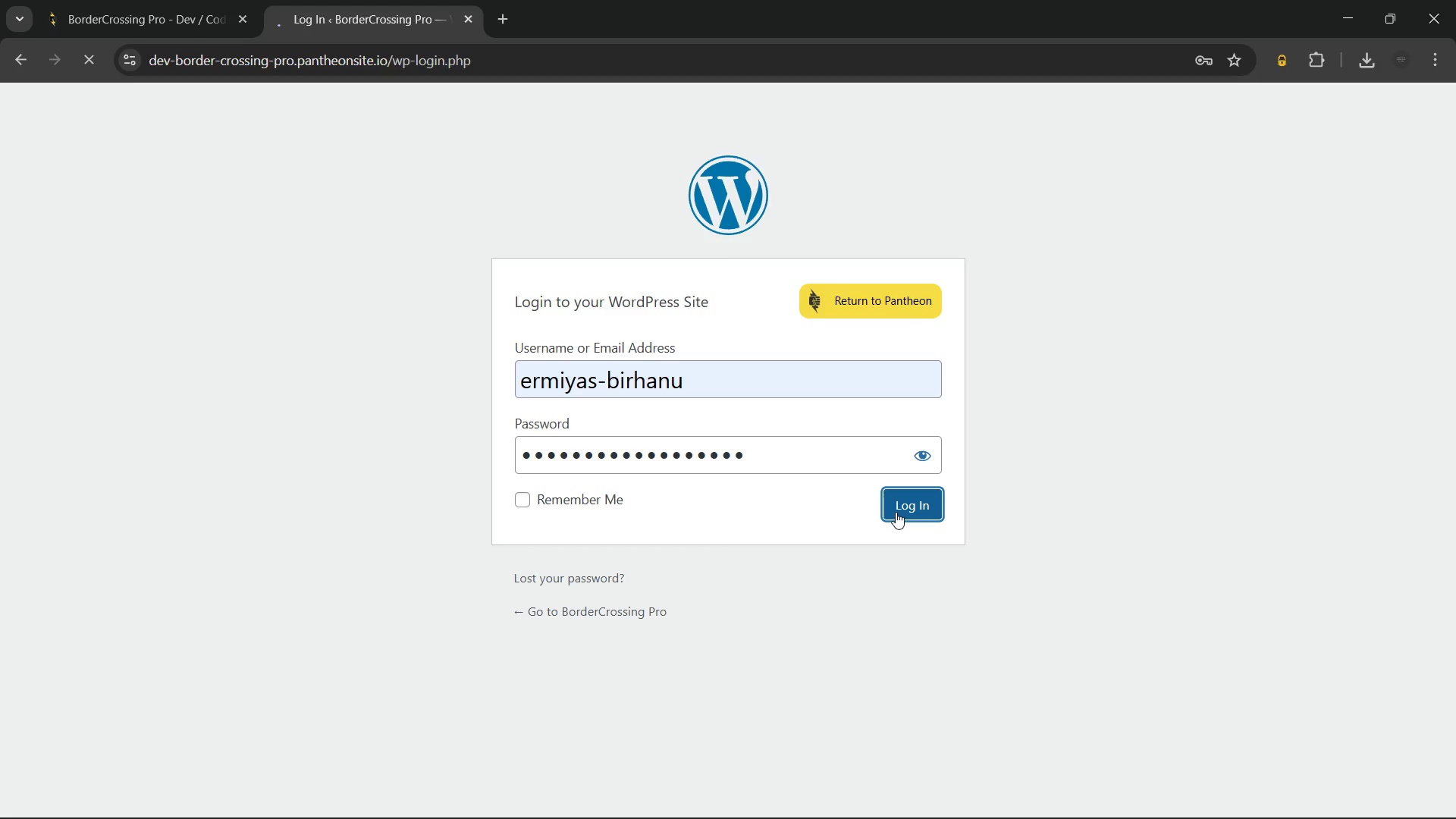 
left_click([1223, 102])
 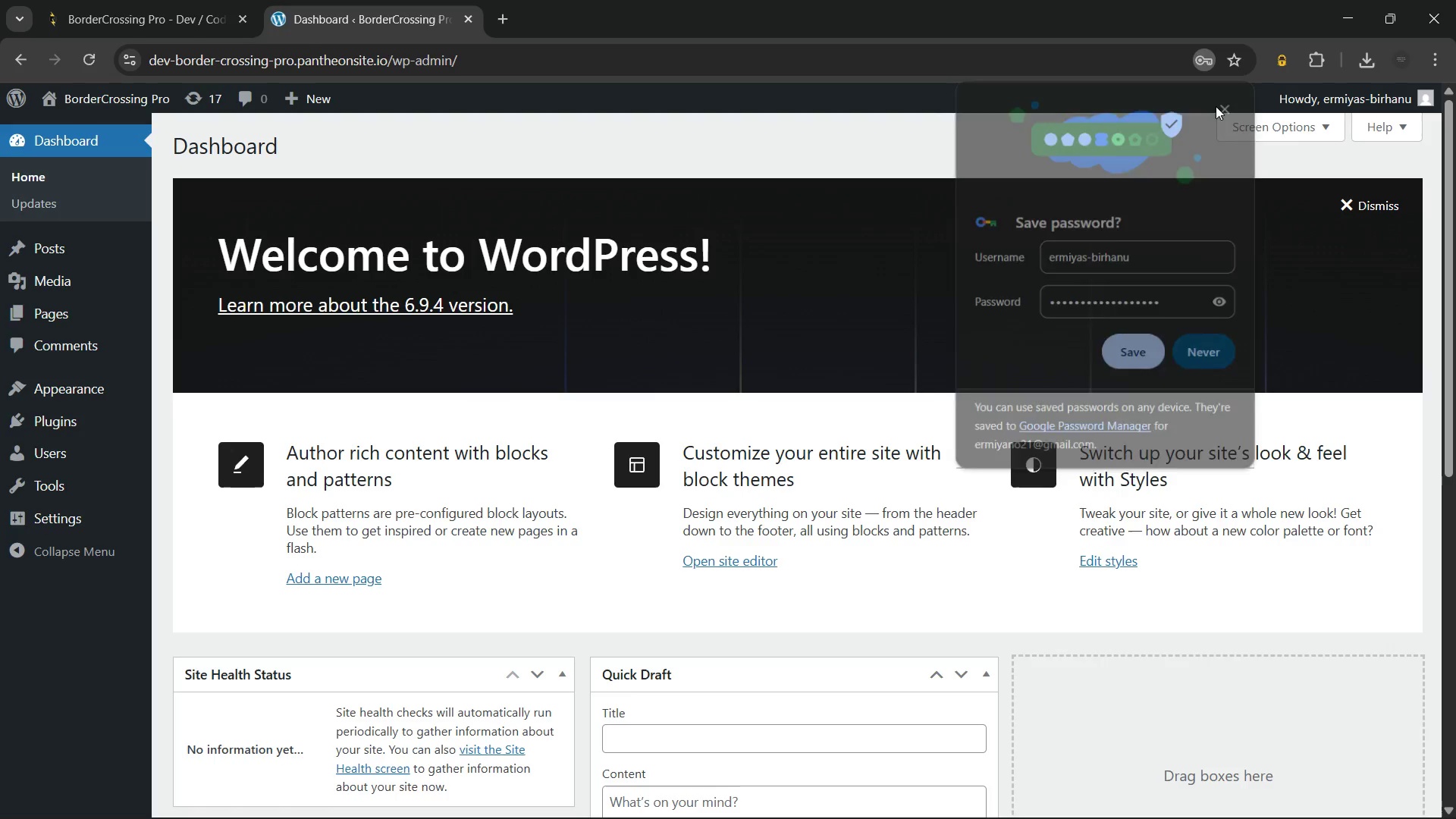 
mouse_move([1197, 114])
 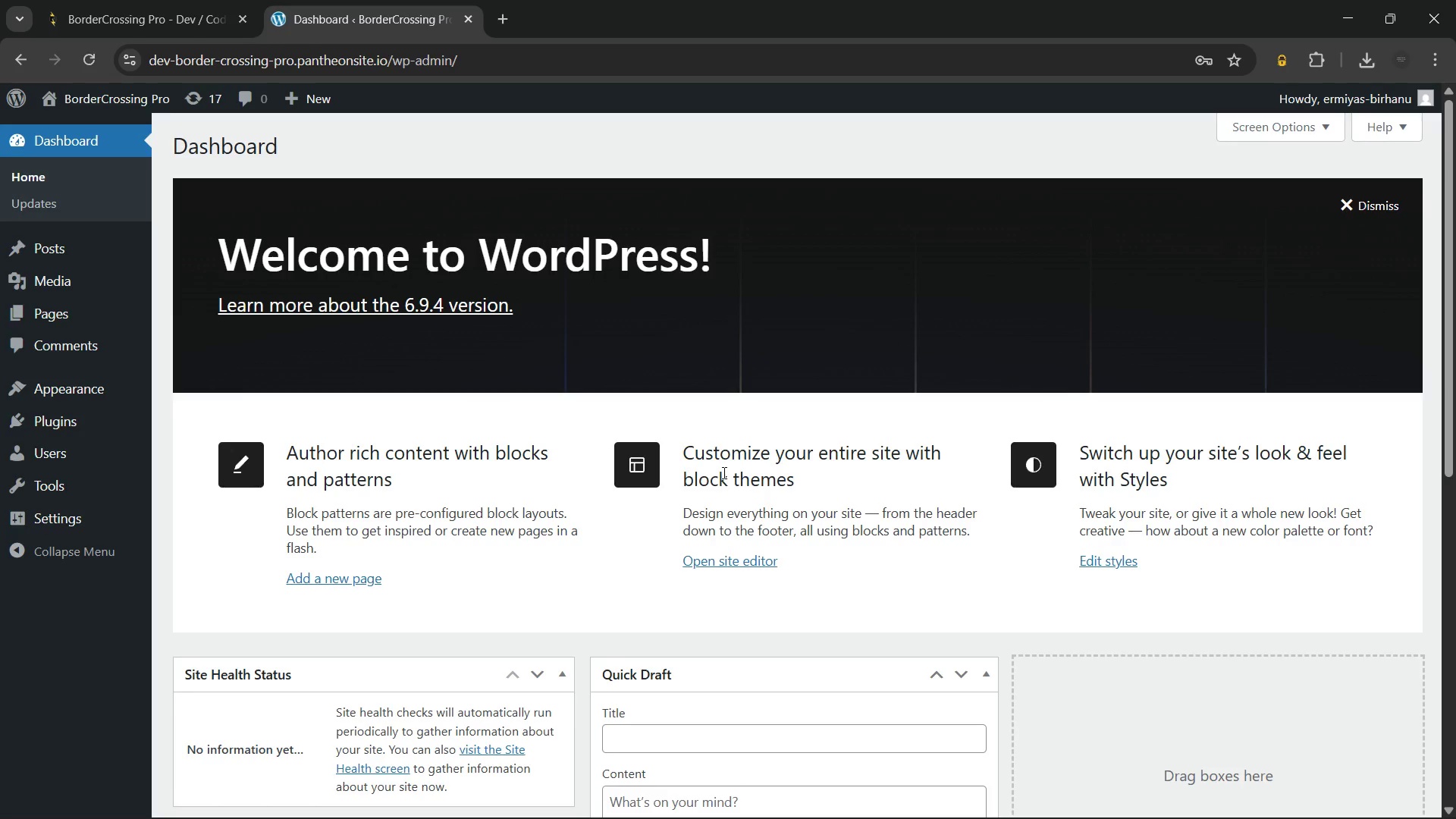 
scroll: coordinate [707, 462], scroll_direction: down, amount: 14.0
 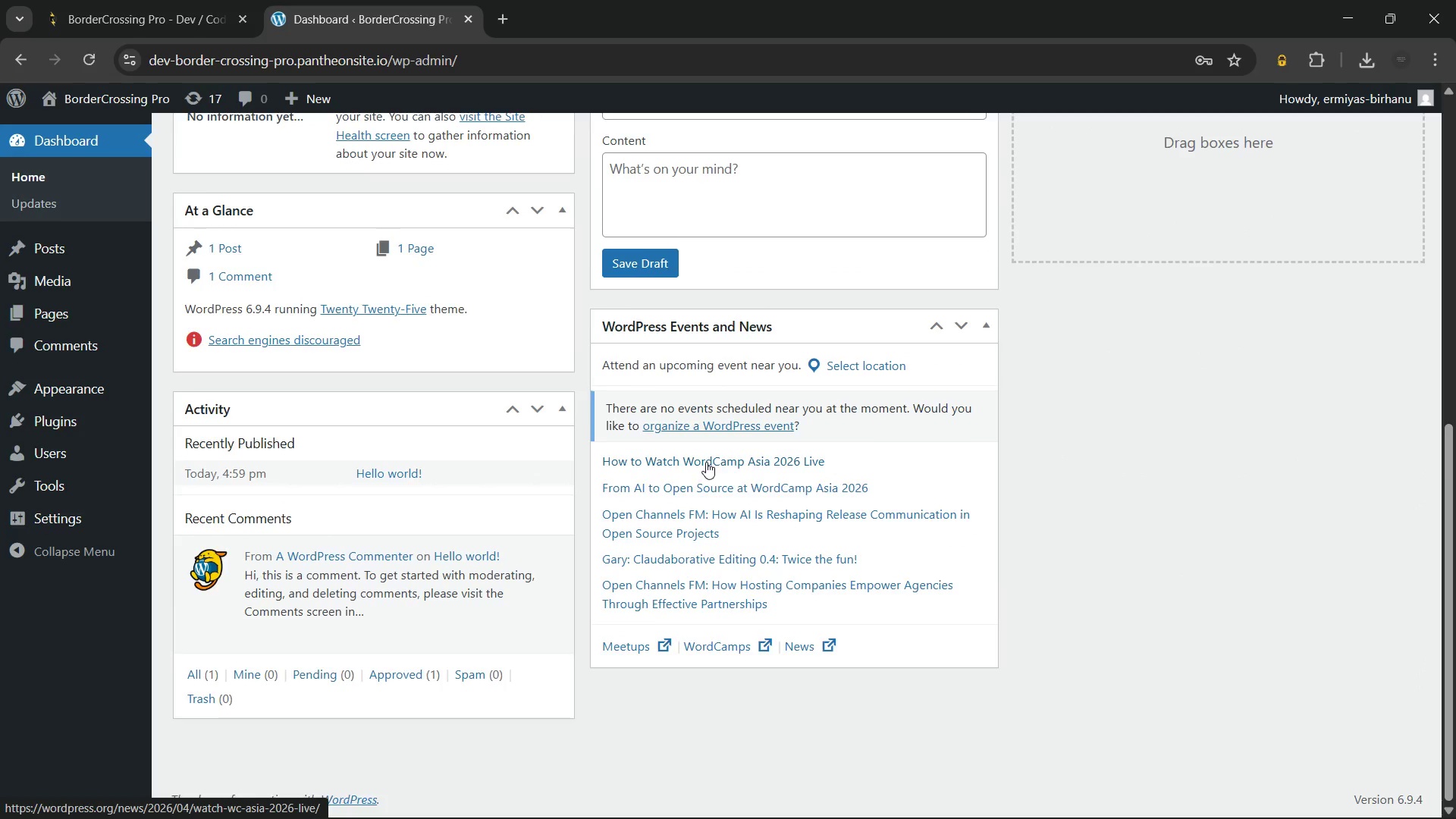 
scroll: coordinate [1260, 209], scroll_direction: up, amount: 9.0
 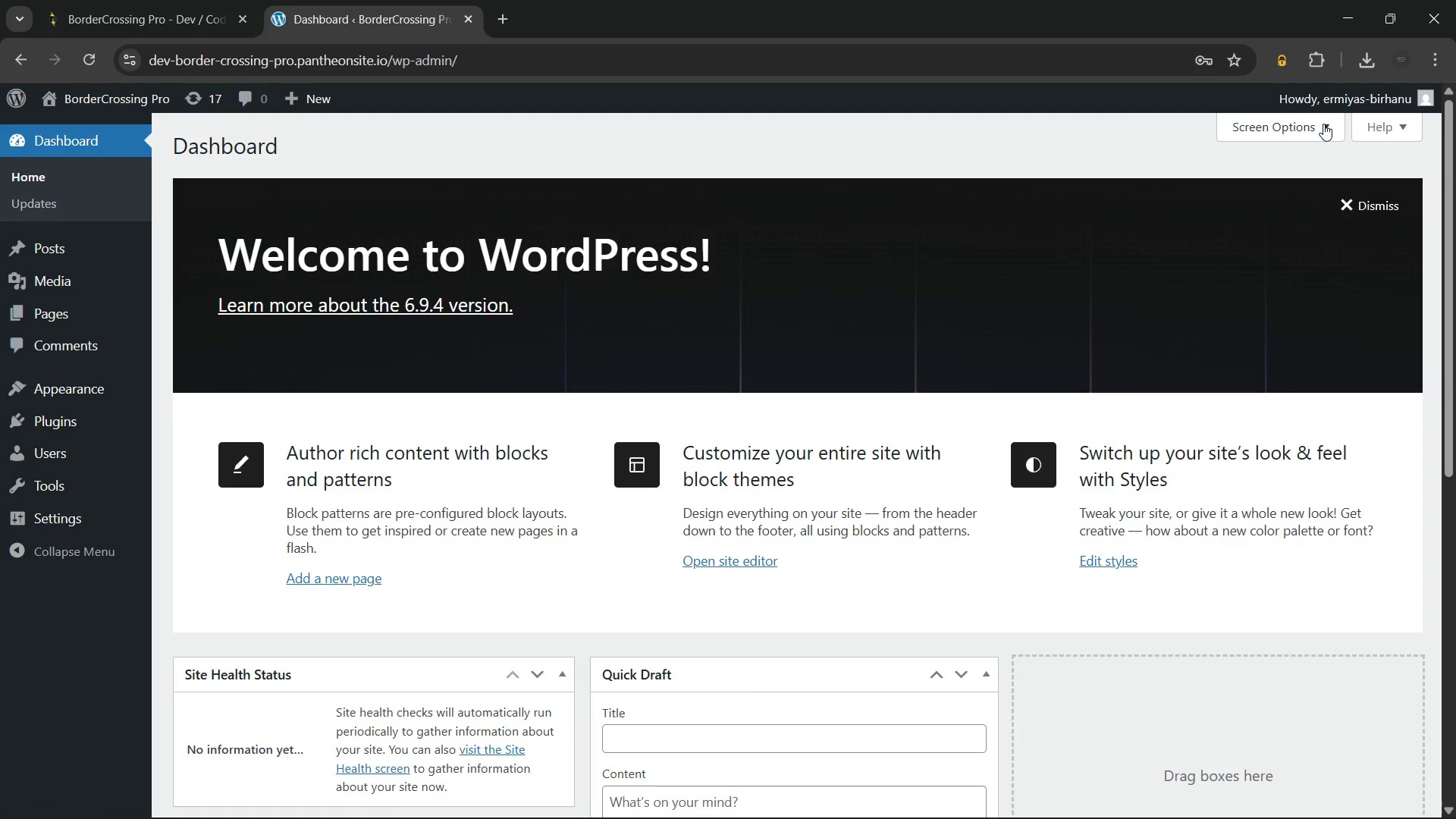 
left_click([1323, 124])
 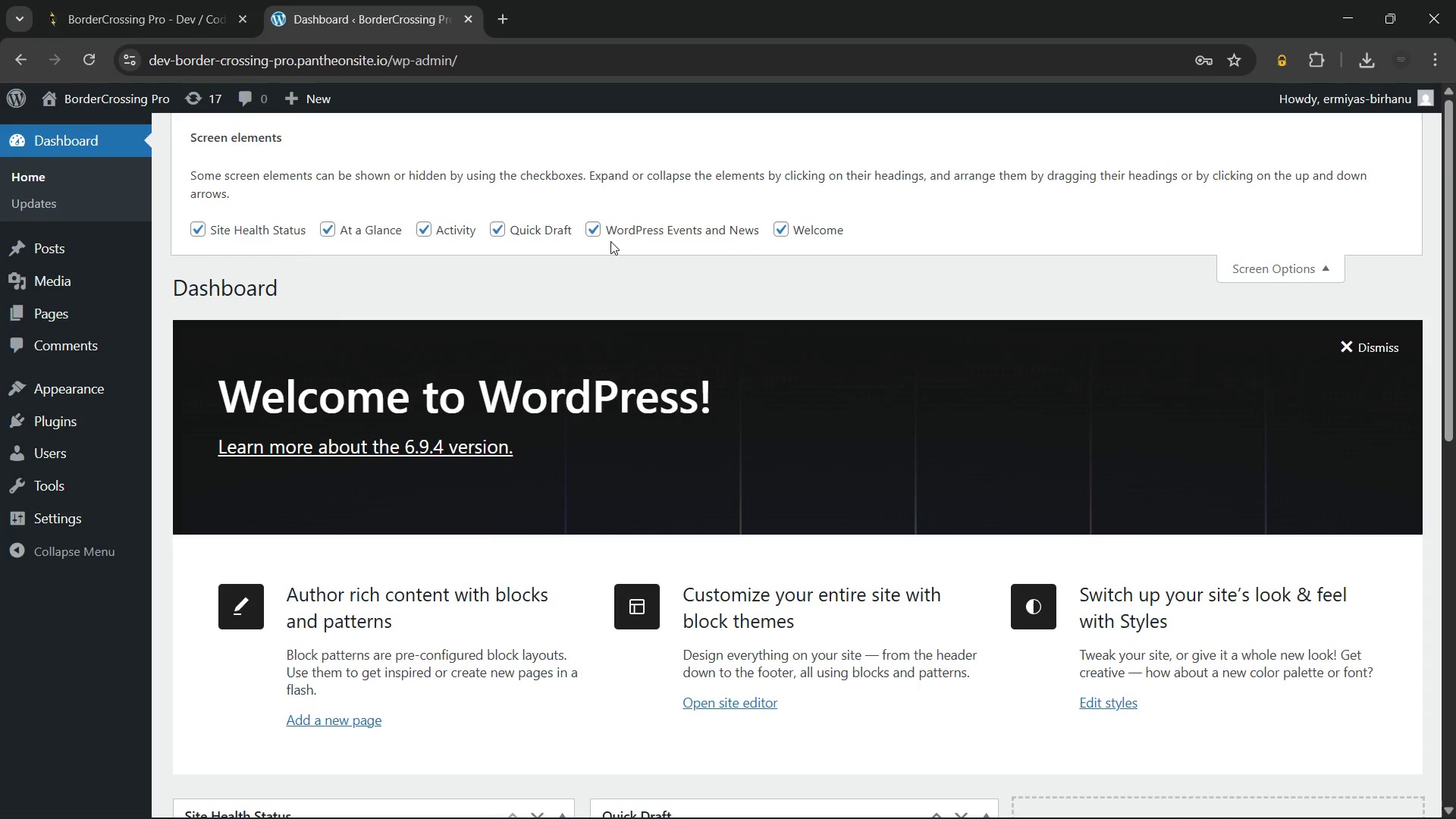 
double_click([598, 229])
 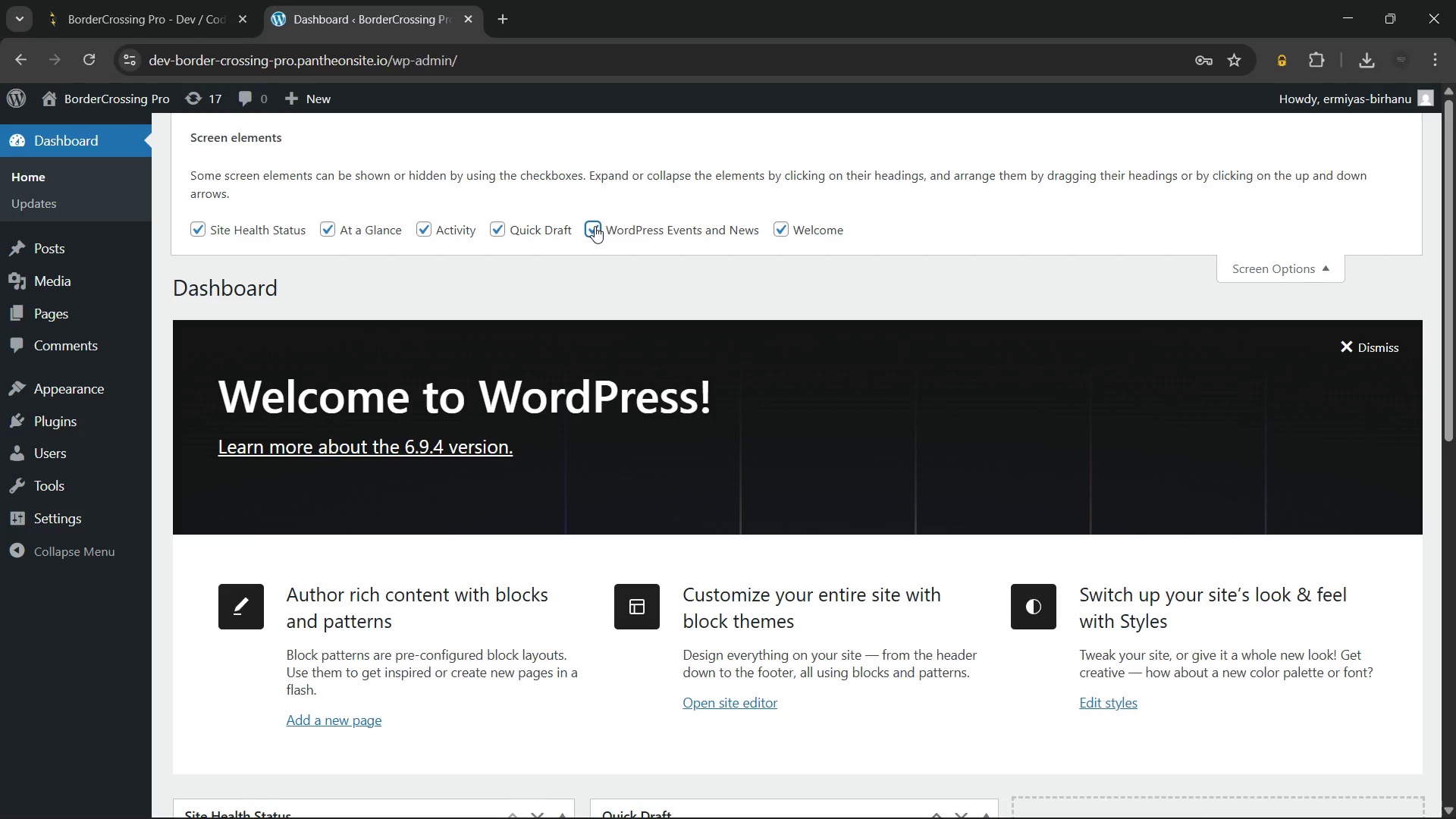 
left_click([598, 221])
 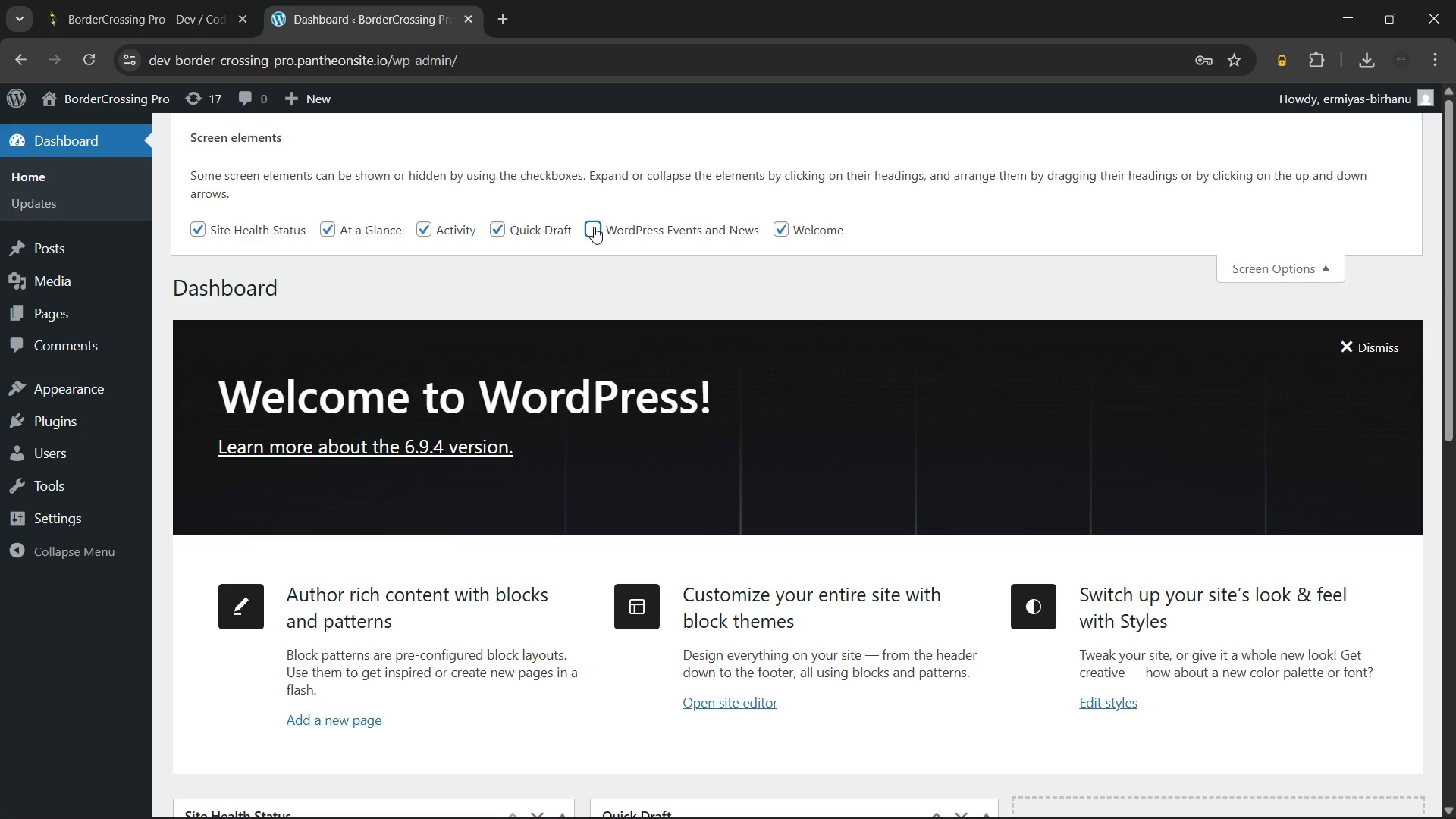 
left_click([594, 227])
 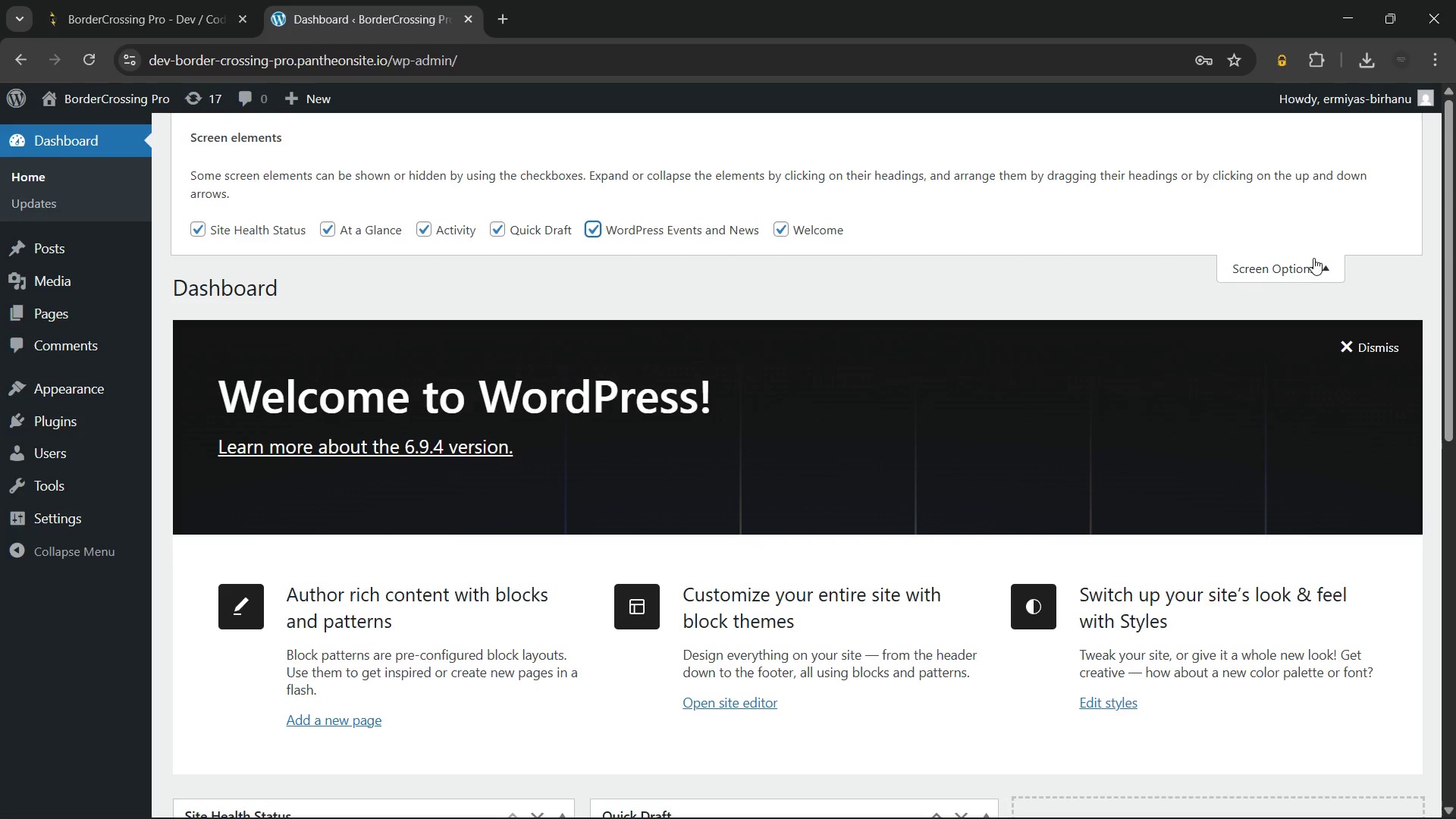 
left_click([1307, 265])
 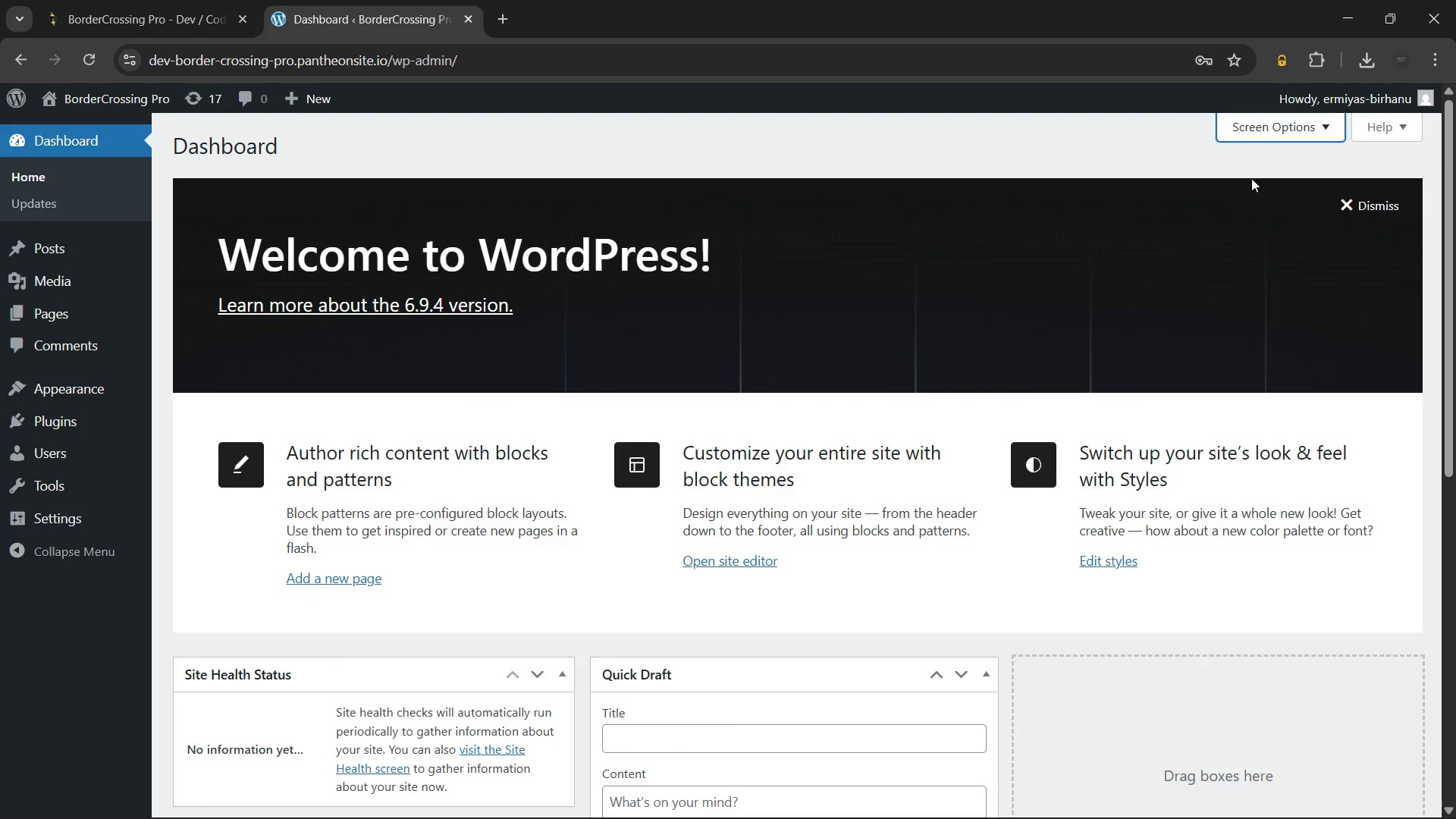 
mouse_move([1379, 99])
 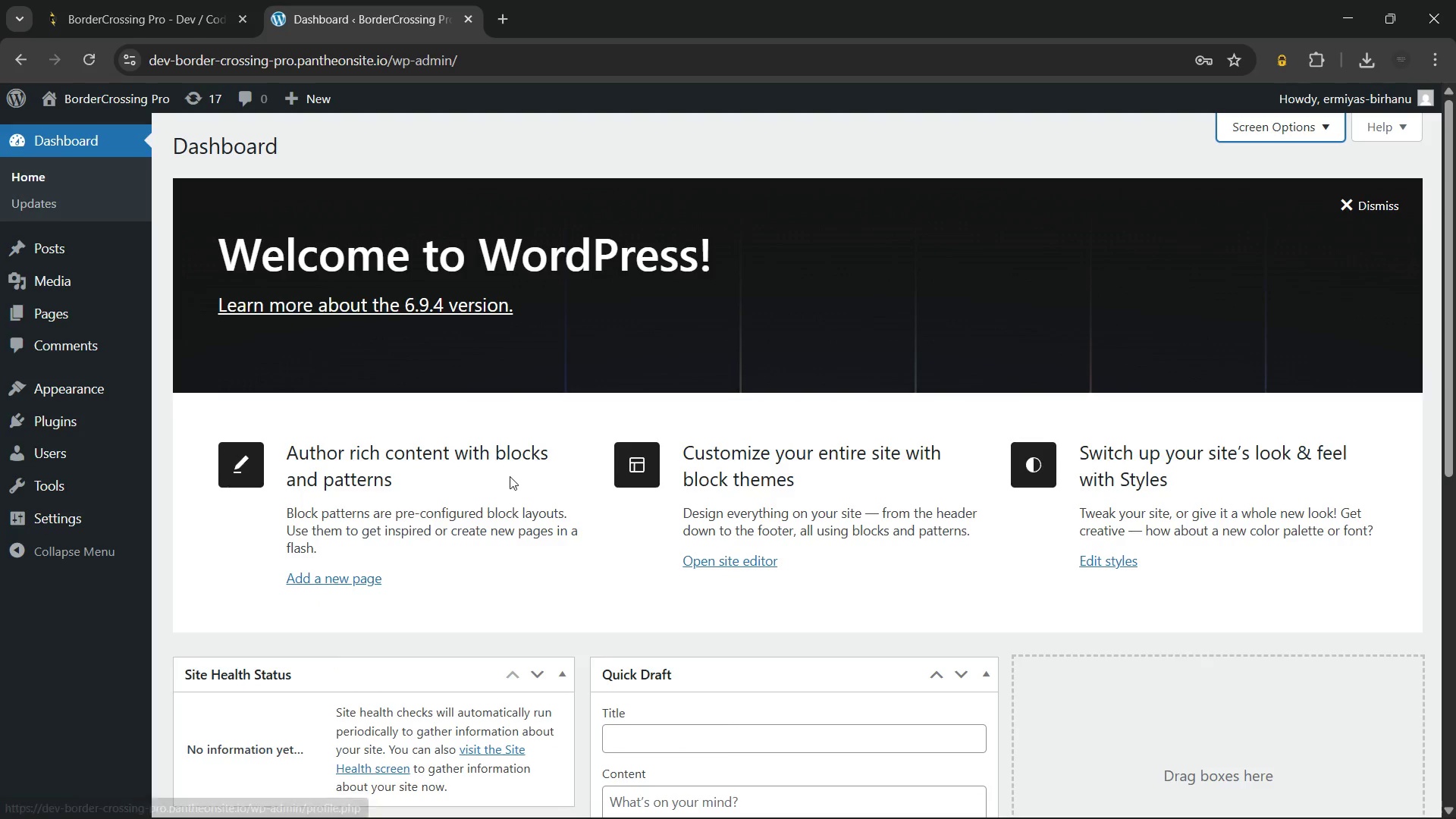 
scroll: coordinate [510, 476], scroll_direction: down, amount: 4.0
 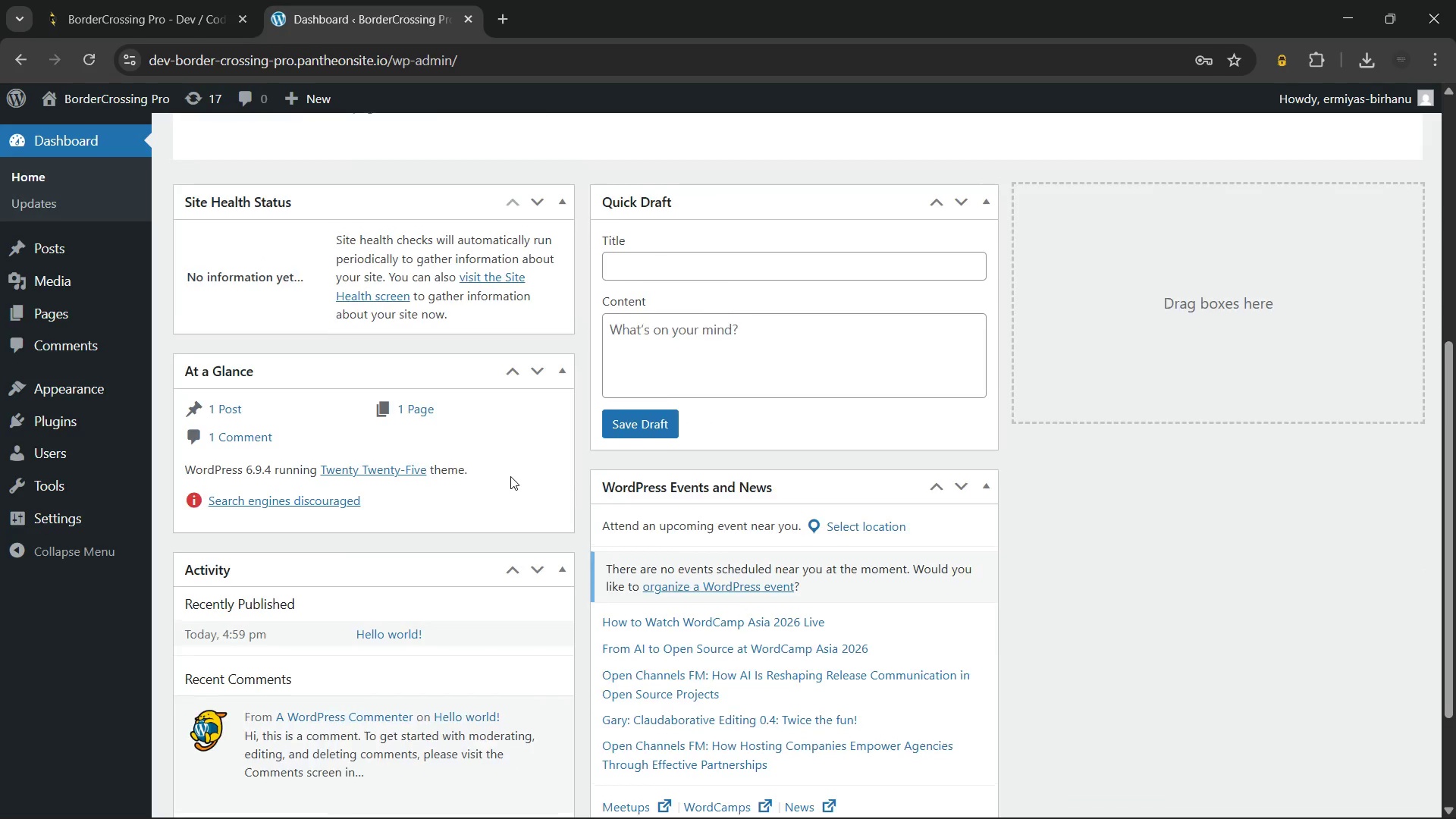 
scroll: coordinate [510, 476], scroll_direction: up, amount: 5.0
 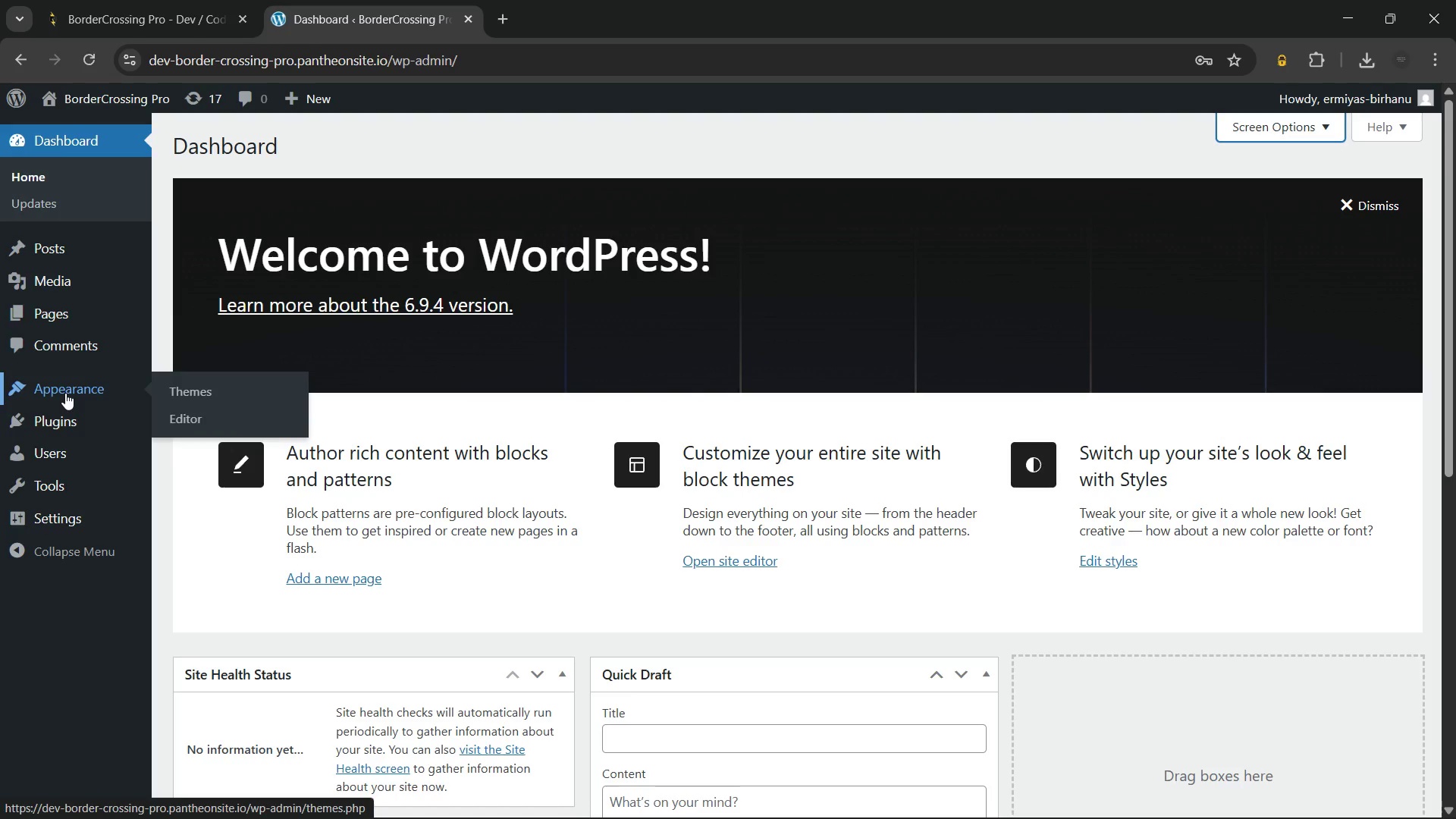 
left_click([65, 393])
 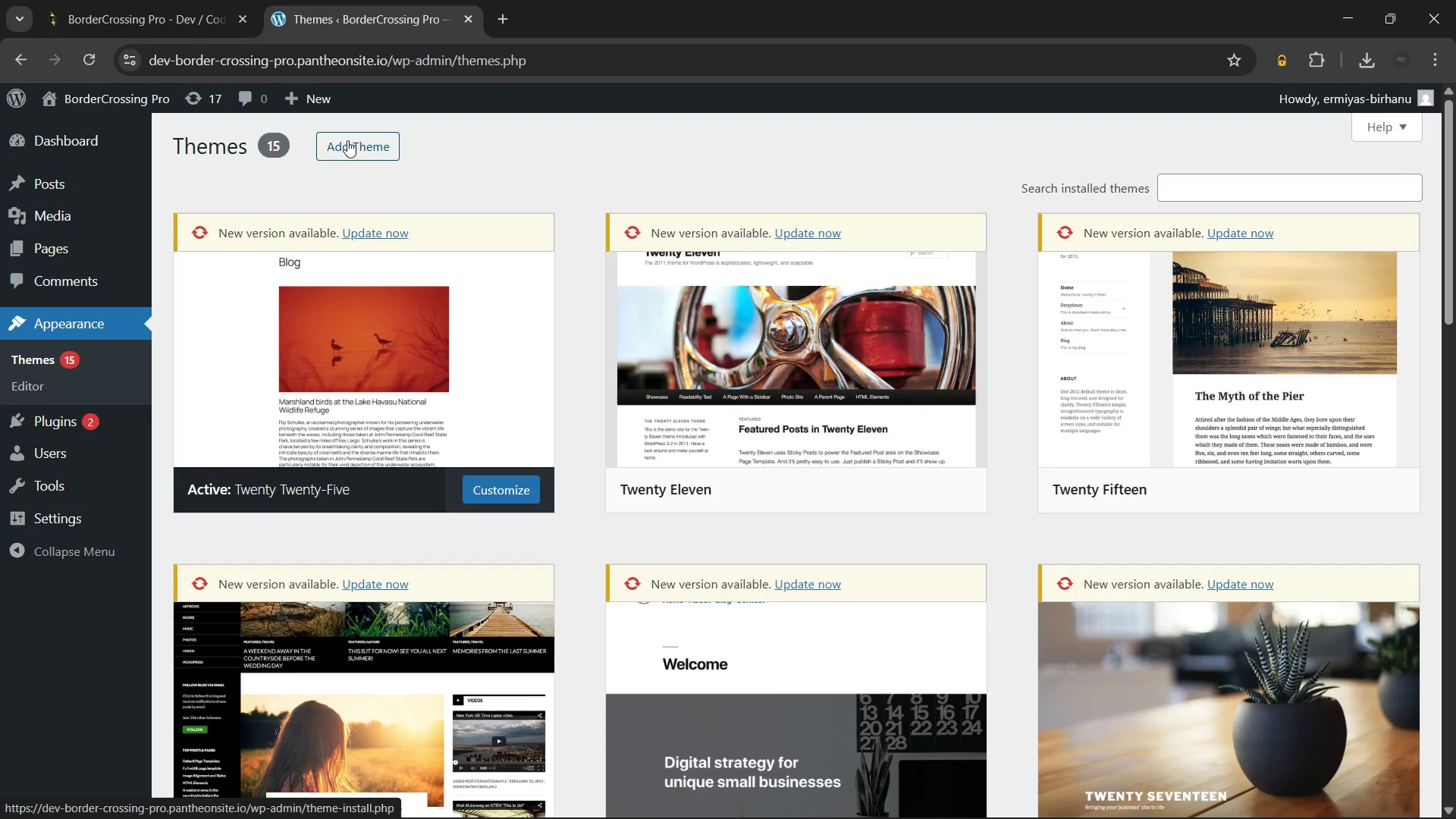 
wait(23.95)
 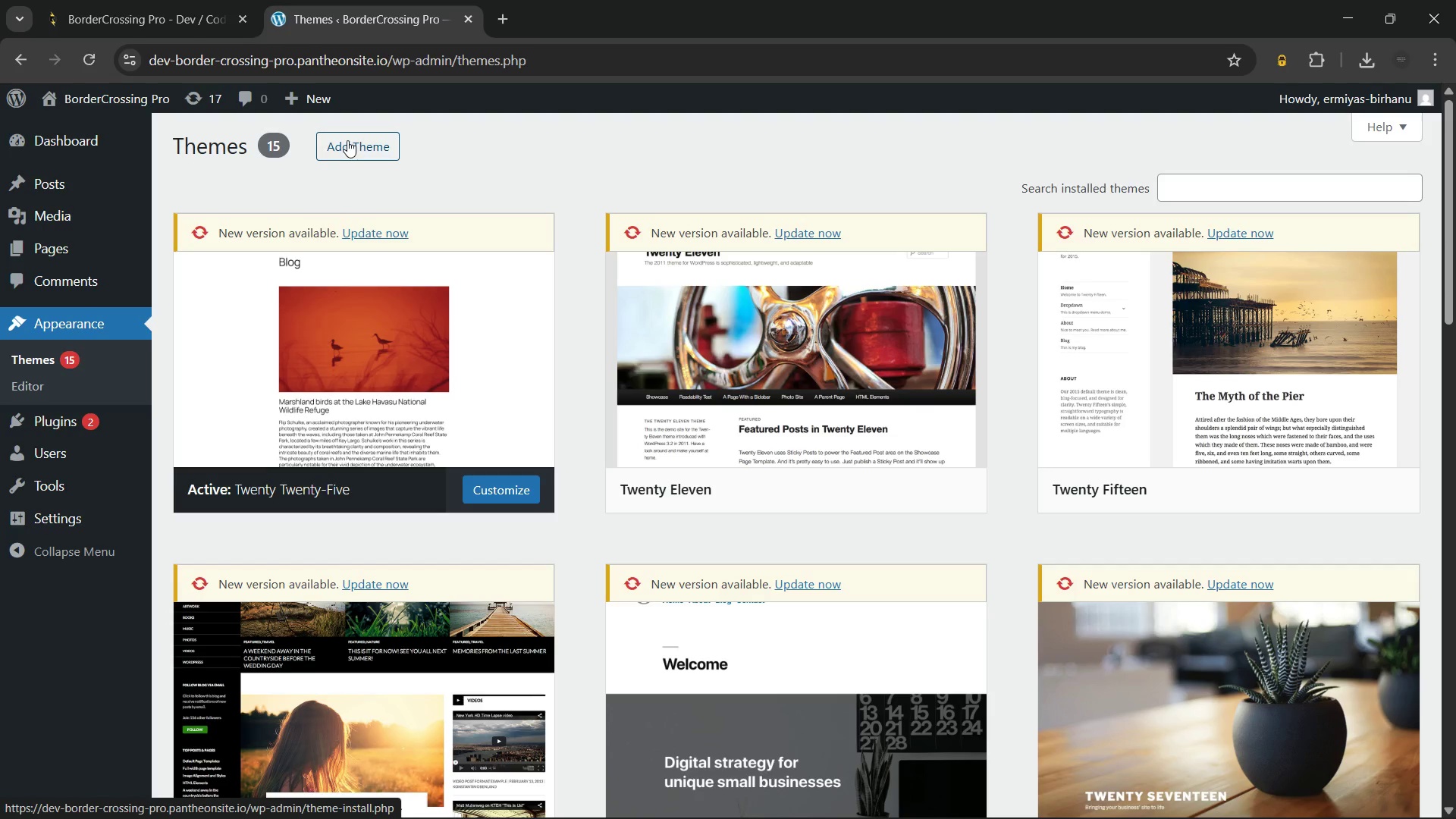 
left_click([347, 140])
 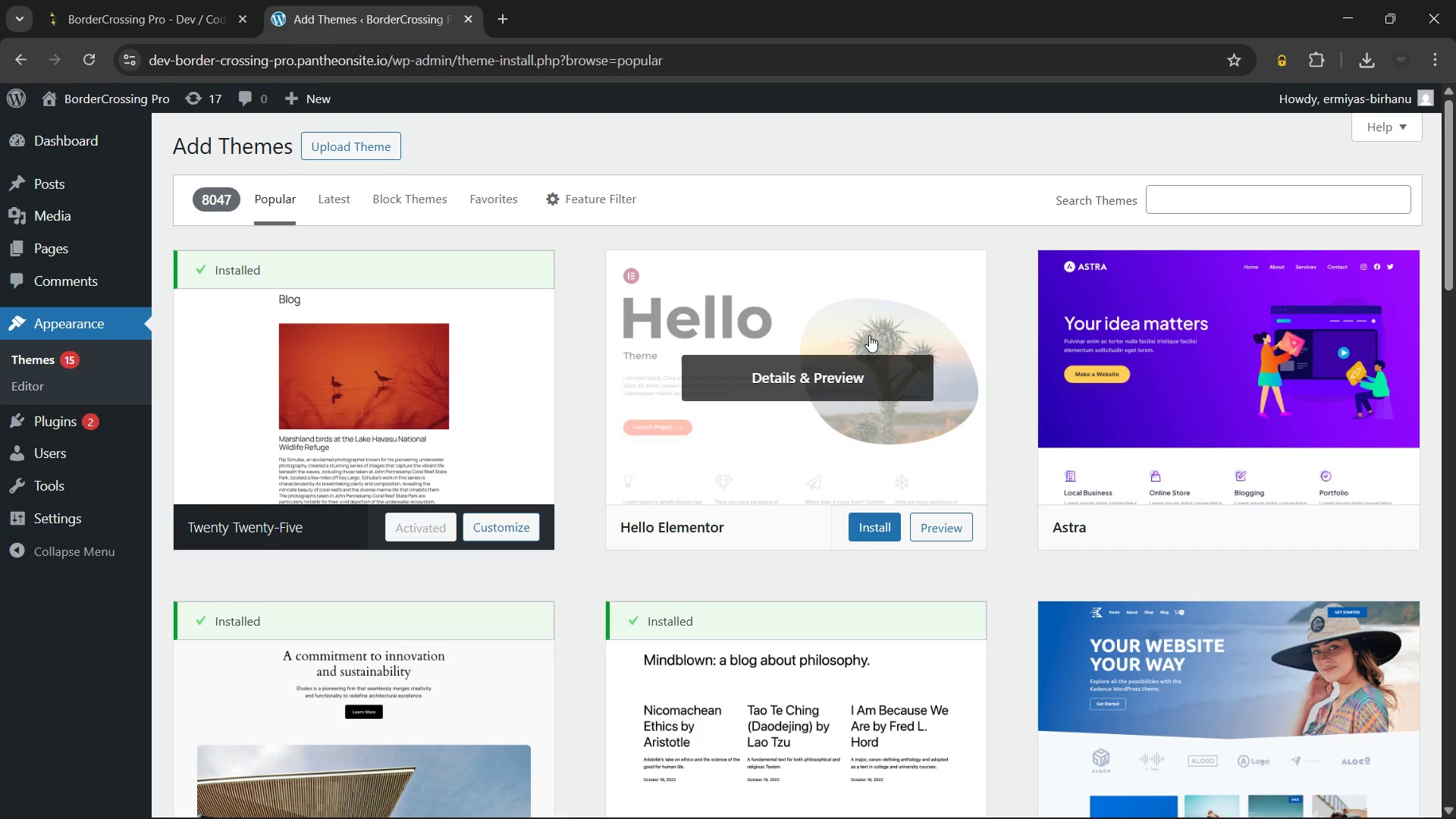 
wait(6.2)
 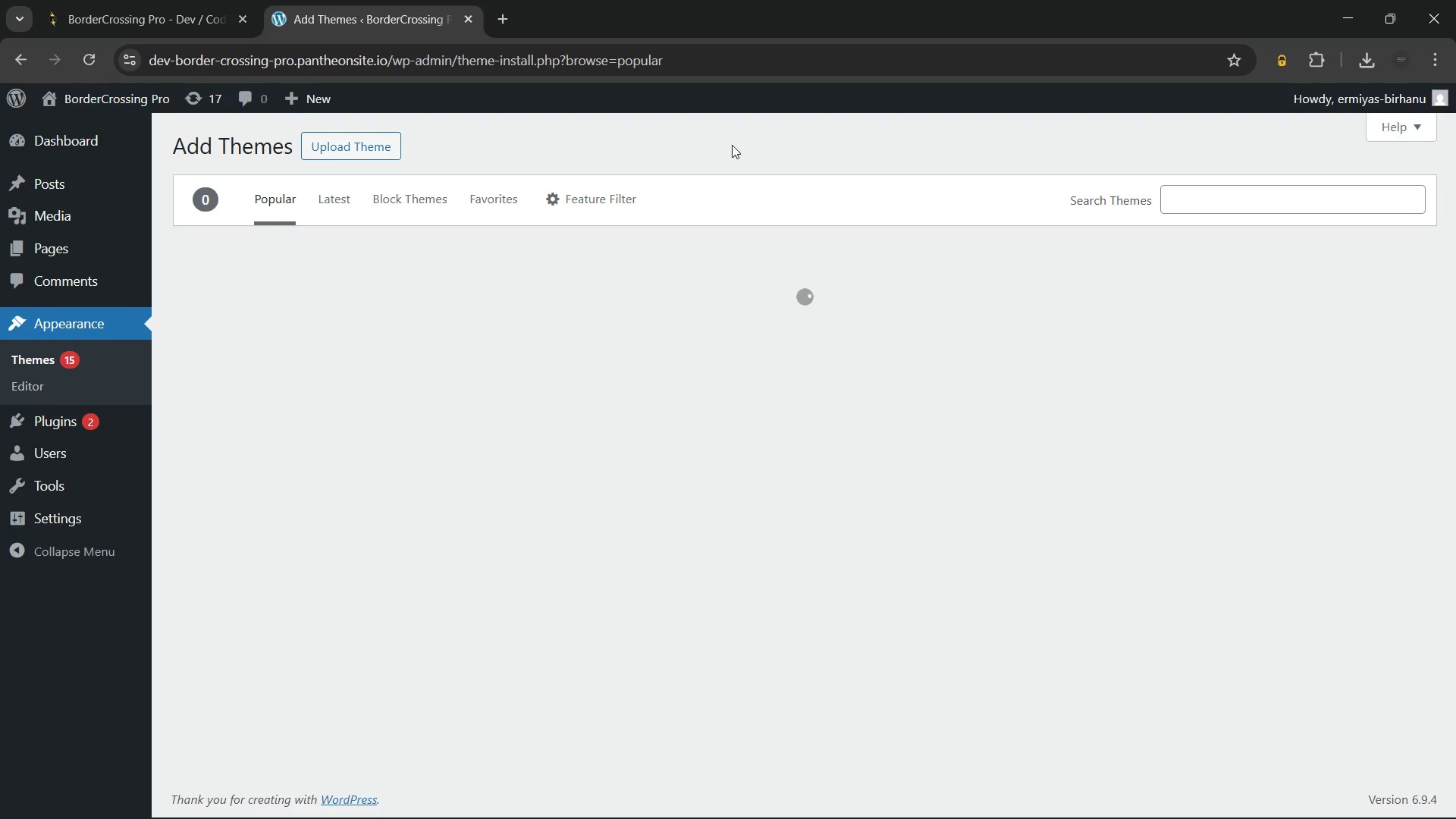 
scroll: coordinate [774, 376], scroll_direction: down, amount: 8.0
 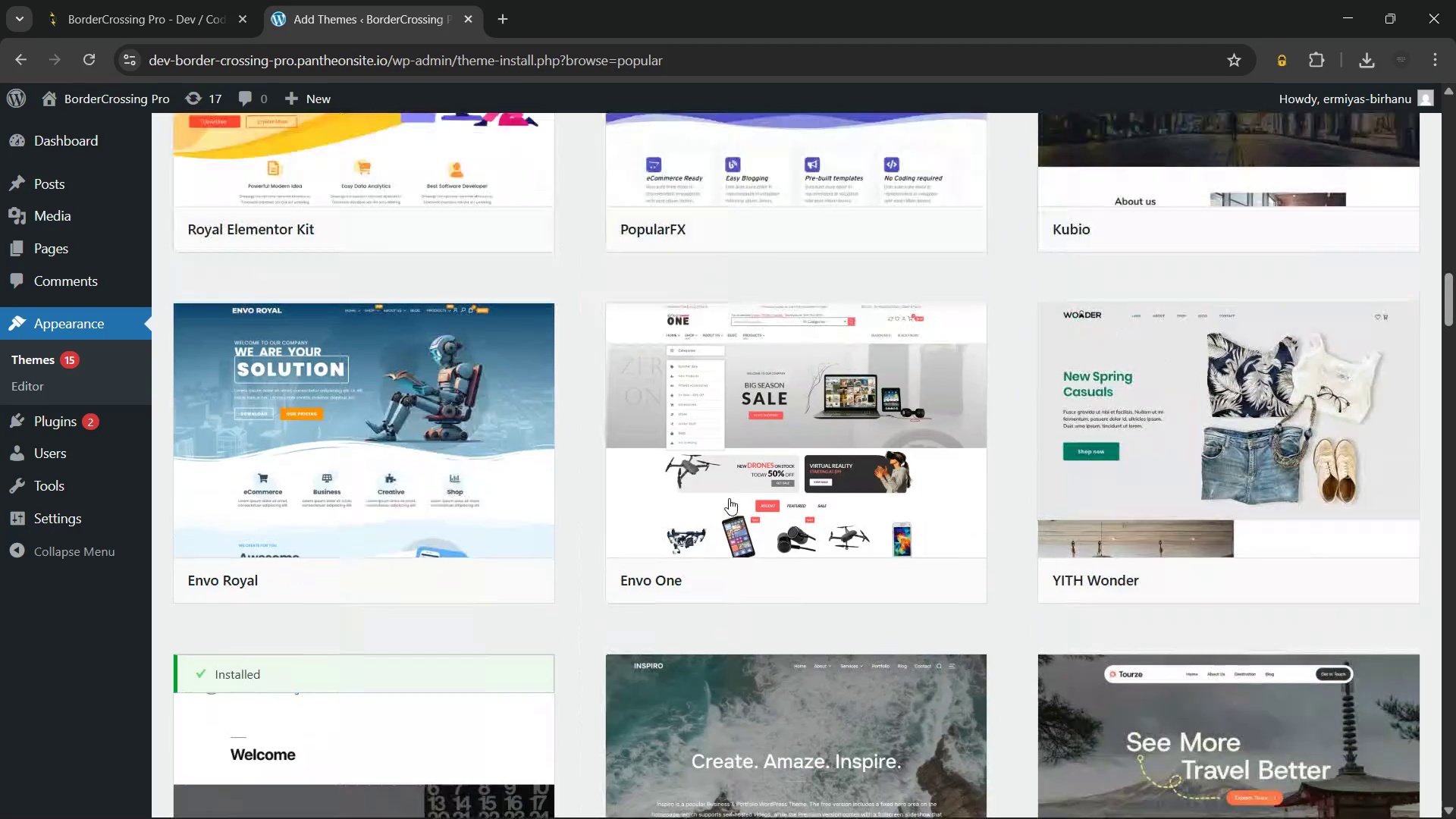 
wait(22.98)
 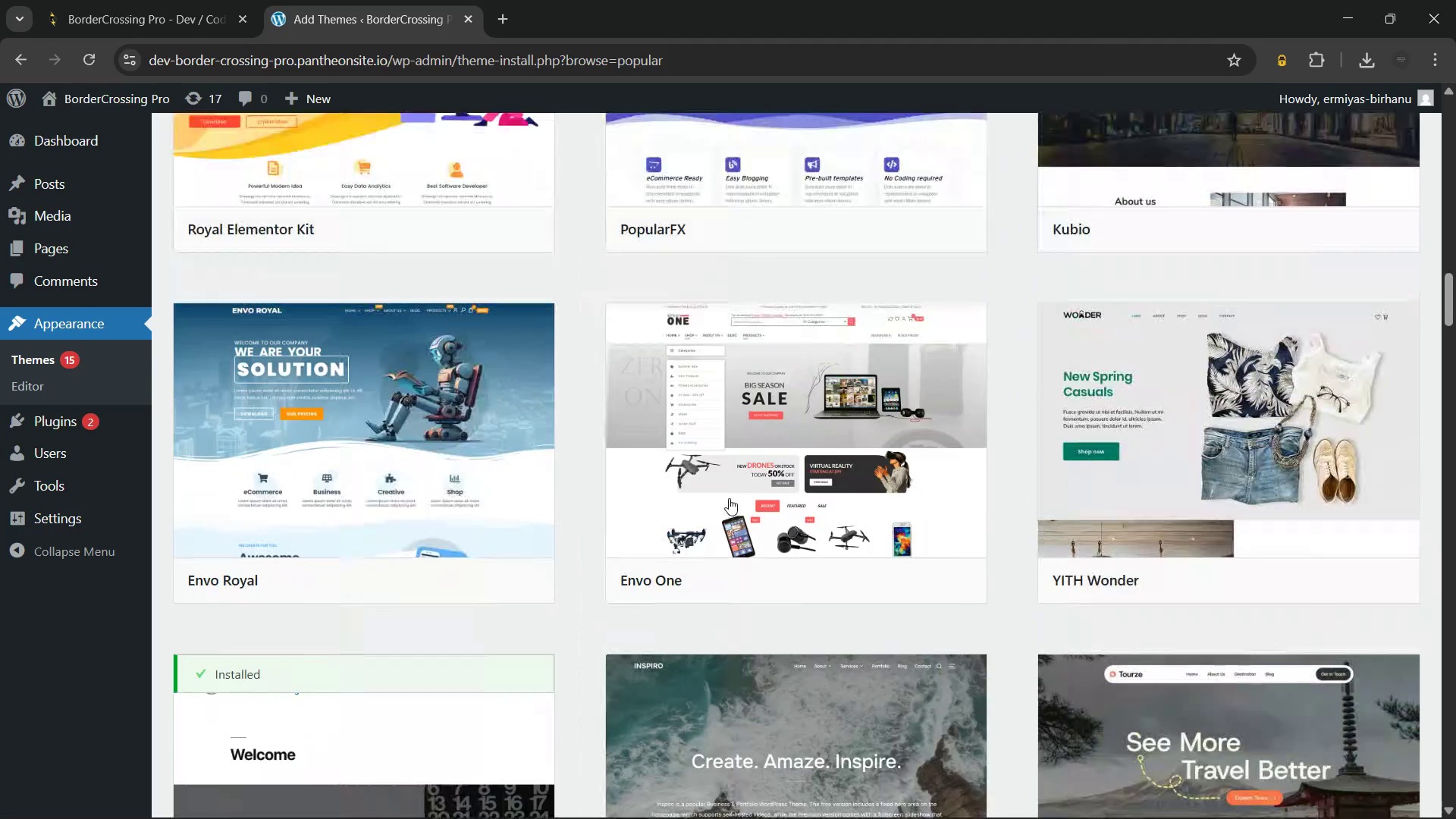 
left_click([1308, 526])
 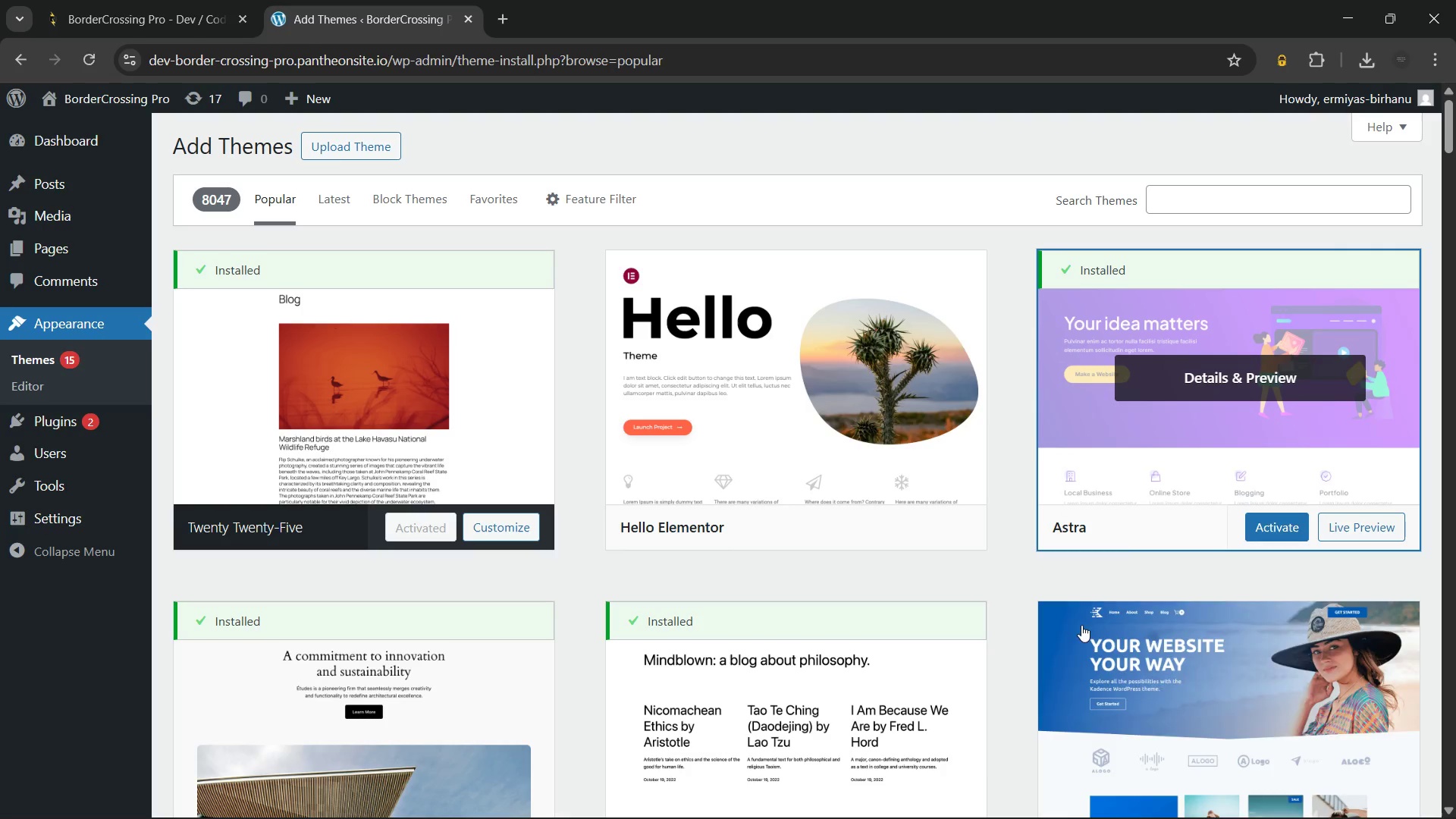 
wait(5.81)
 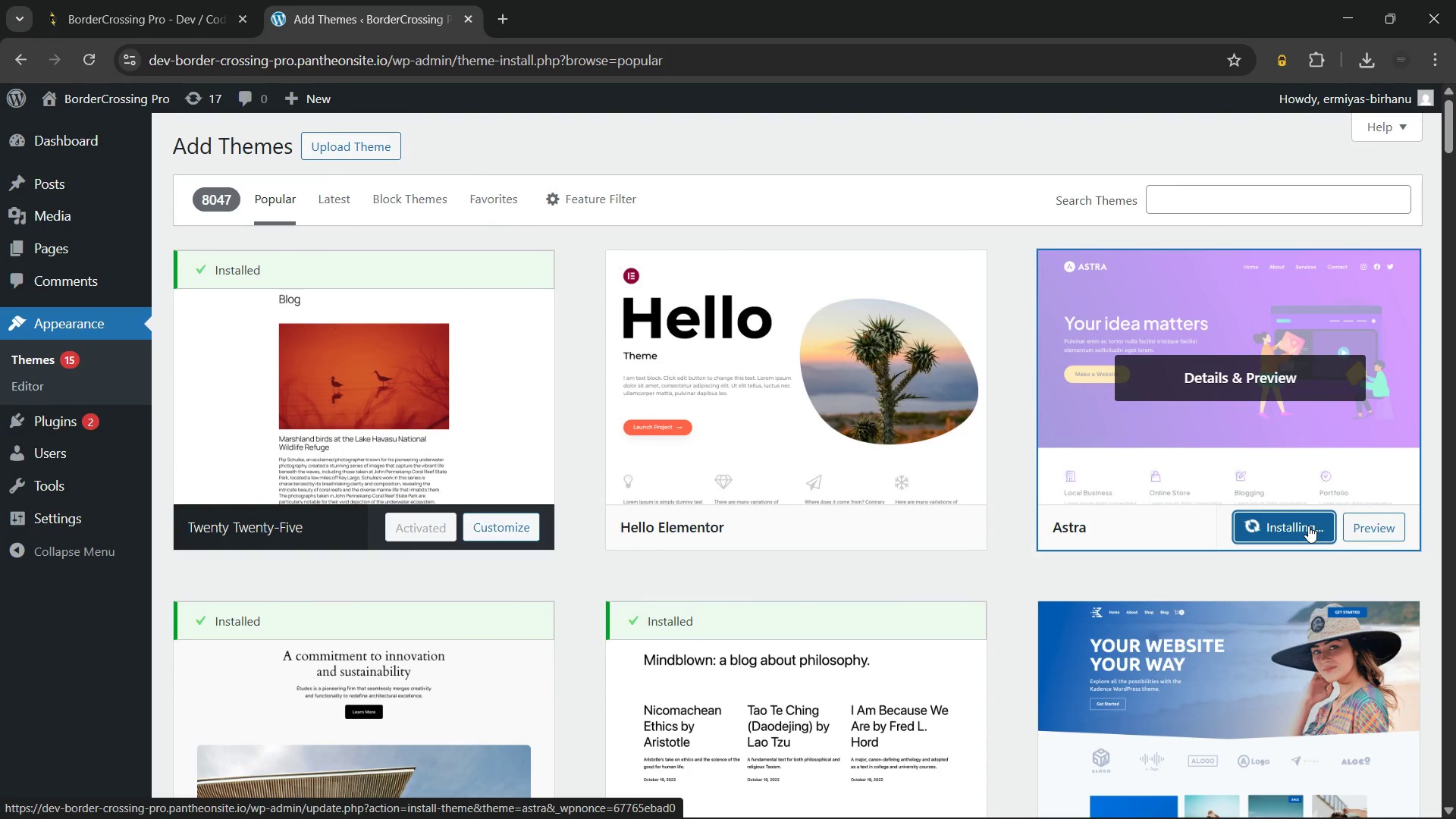 
left_click([1282, 520])
 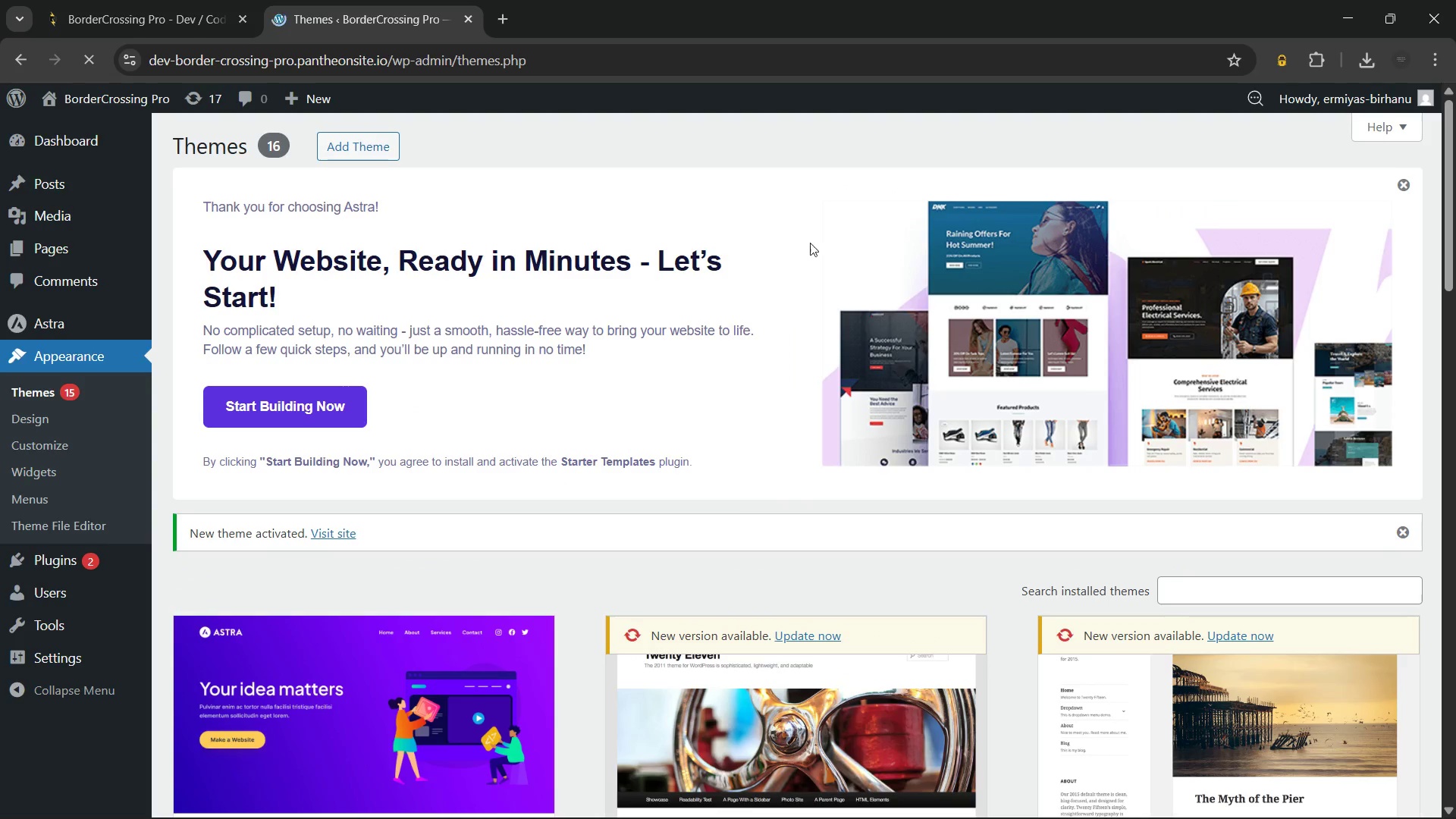 
wait(12.0)
 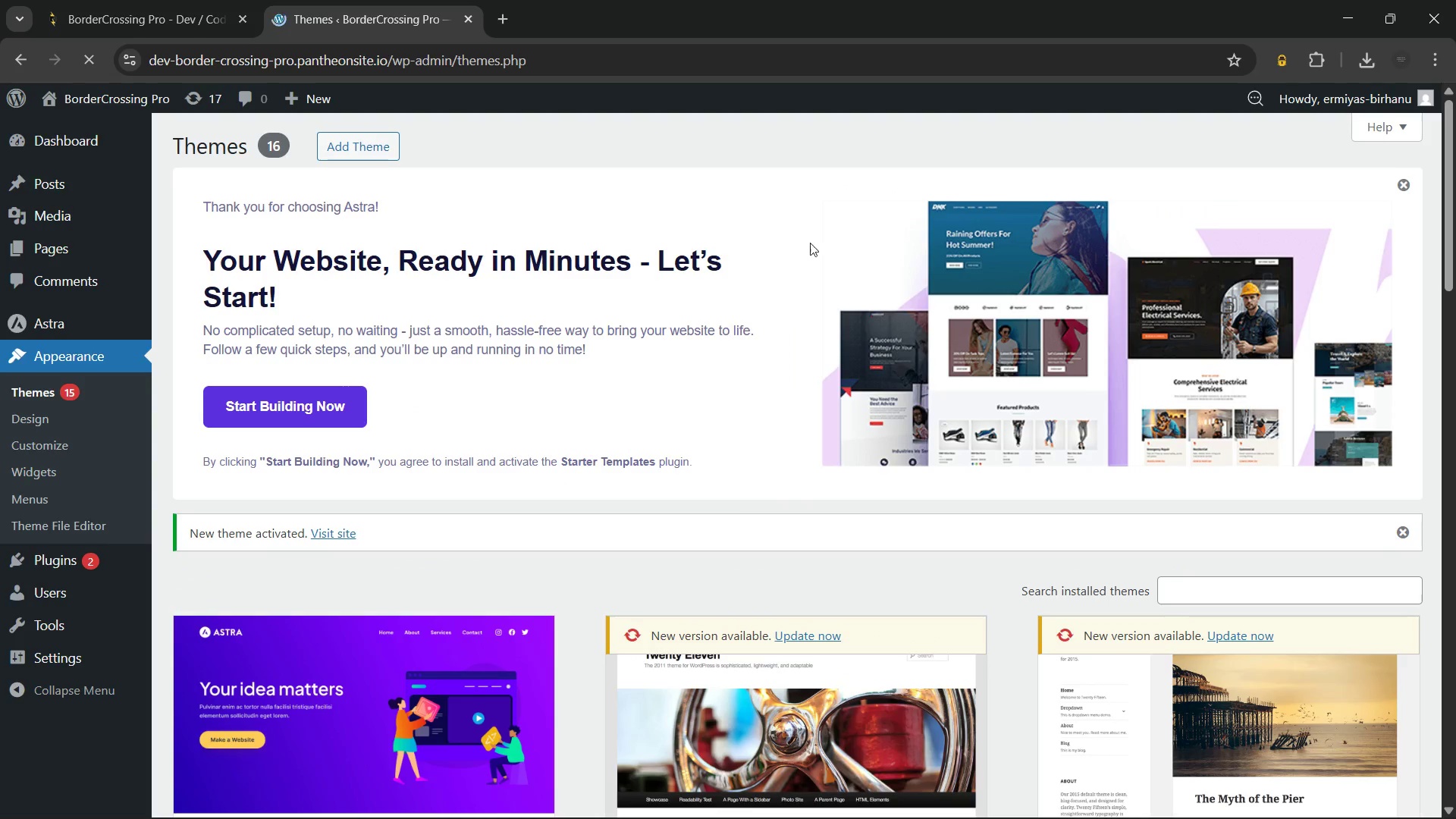 
left_click([1399, 185])
 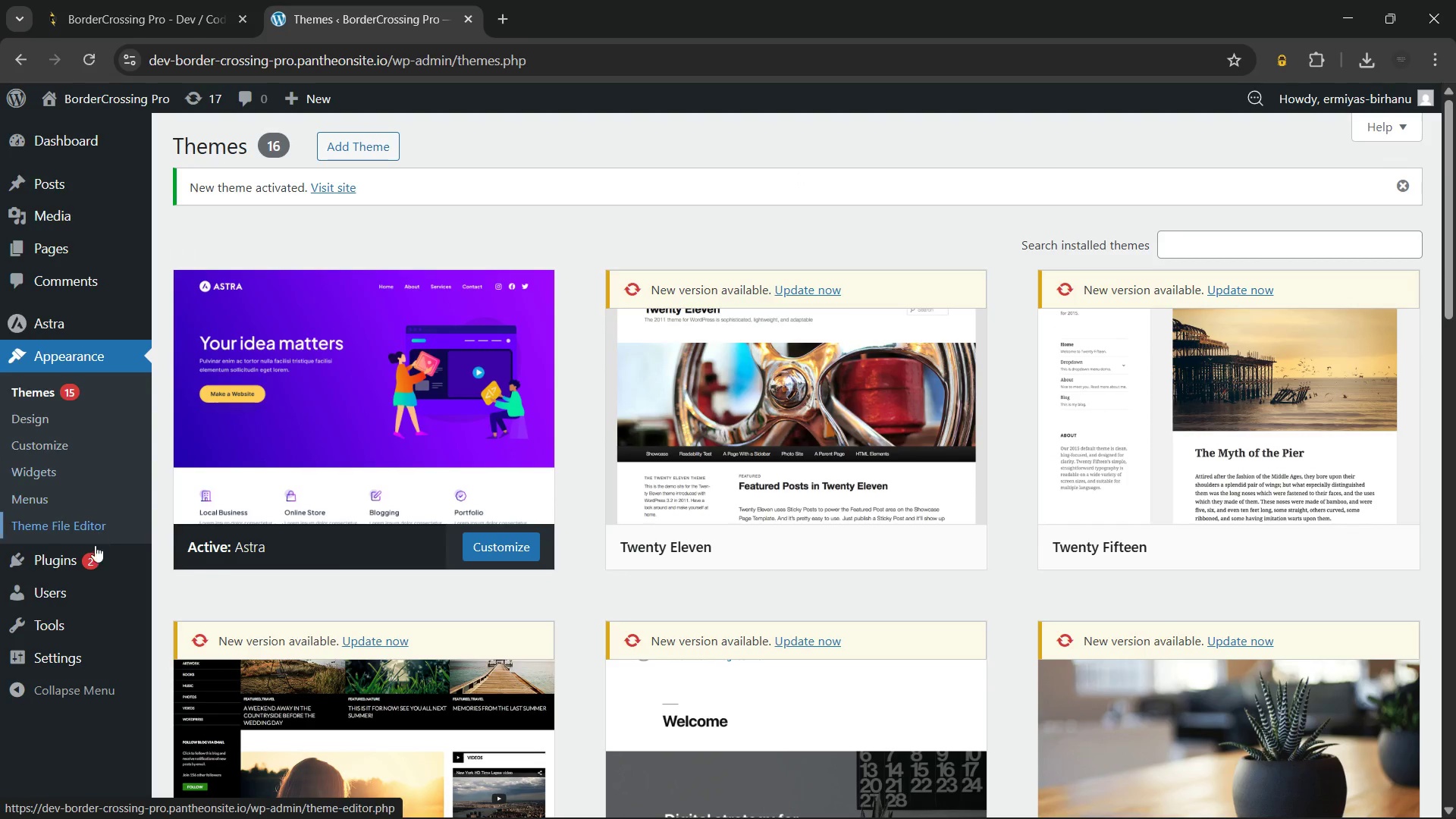 
wait(5.7)
 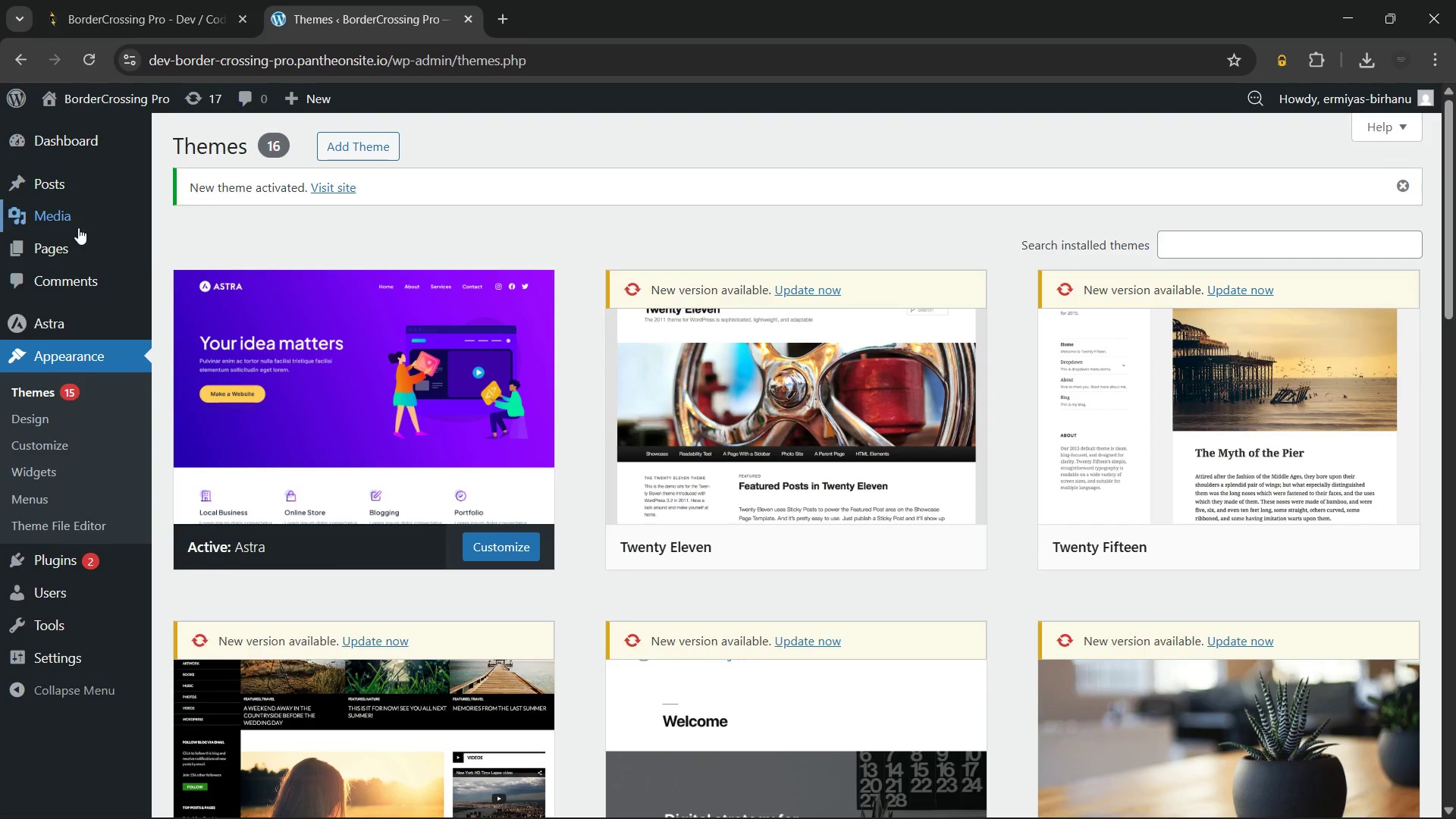 
left_click([67, 560])
 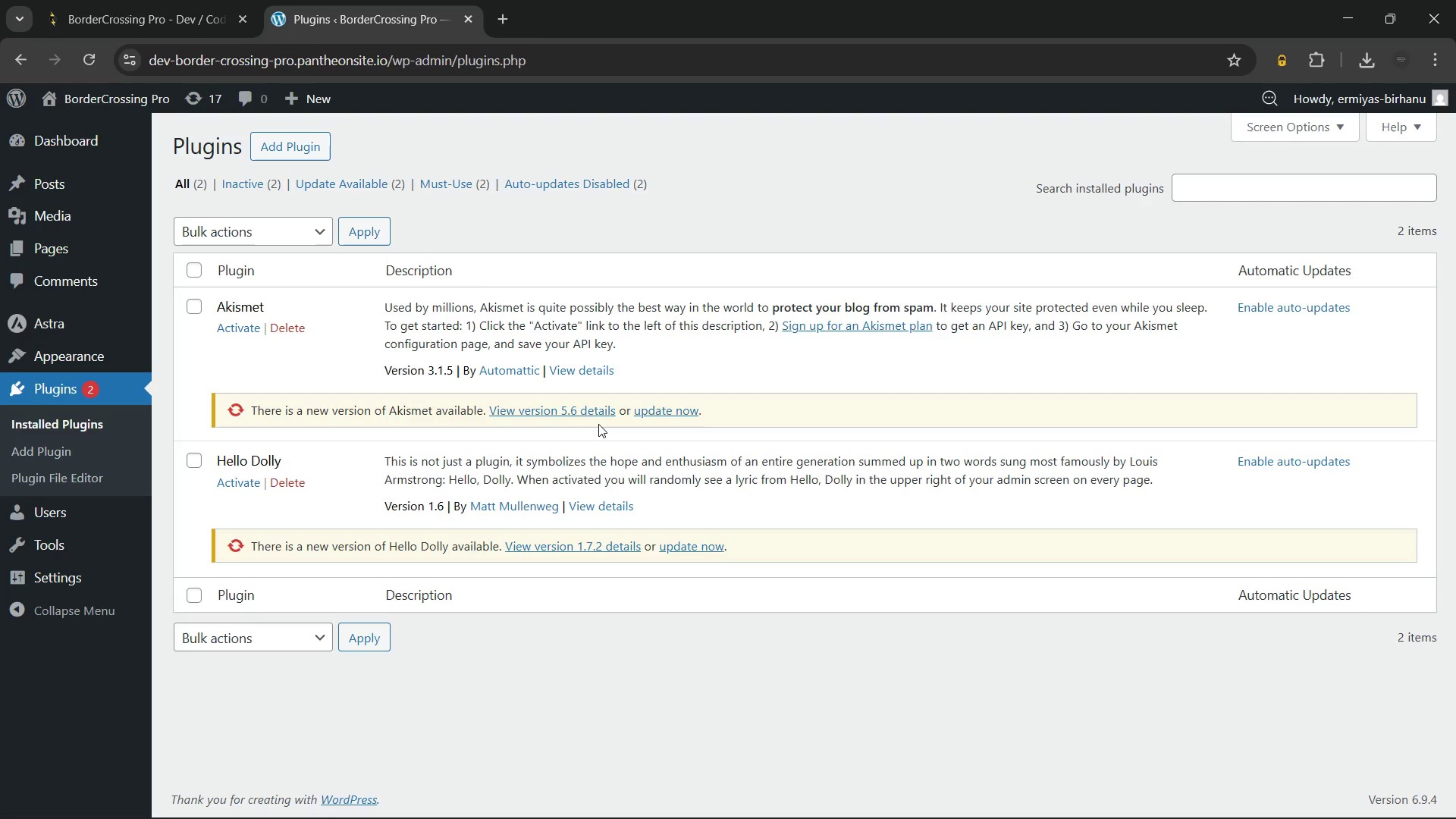 
wait(12.23)
 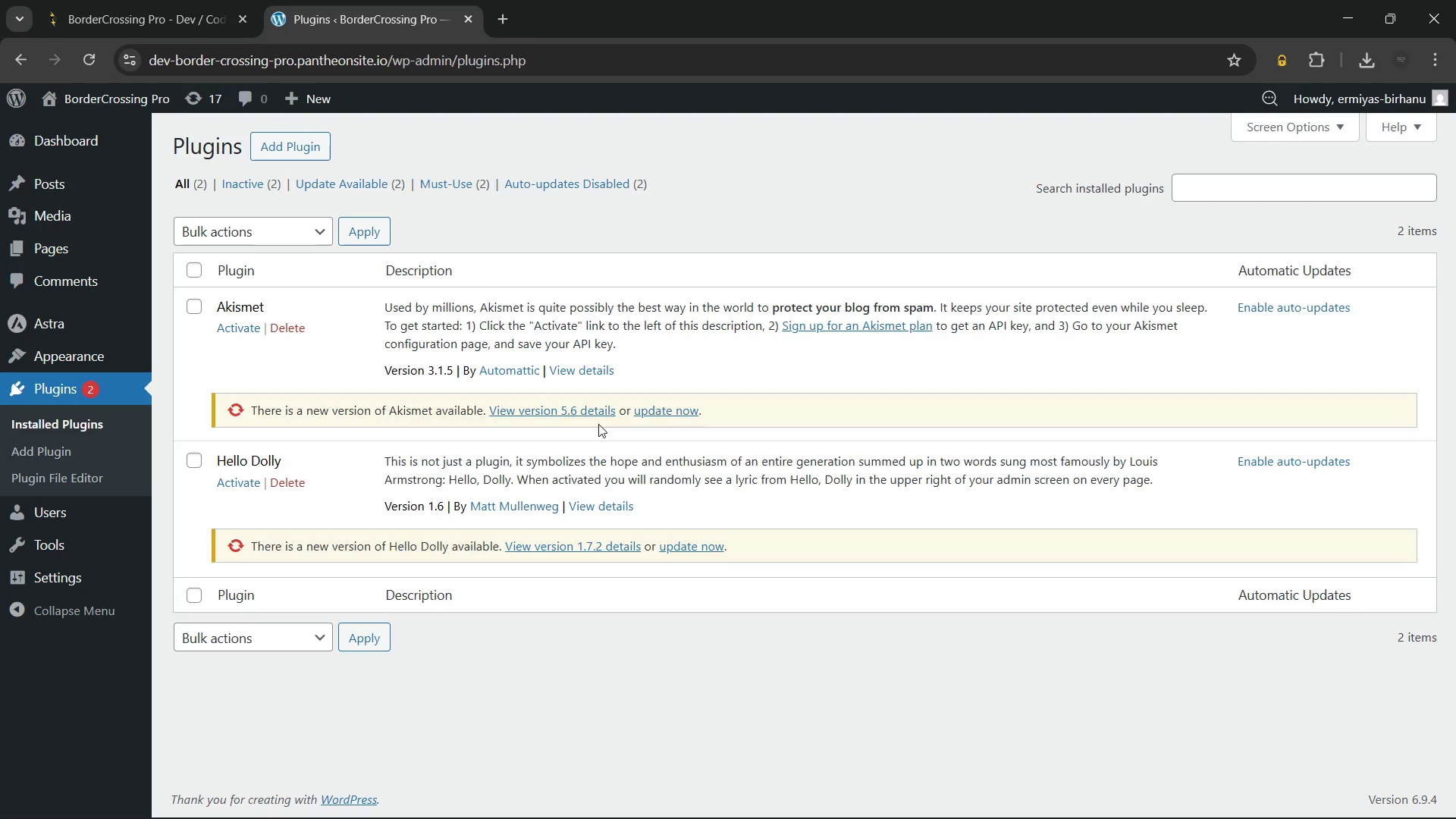 
left_click([300, 144])
 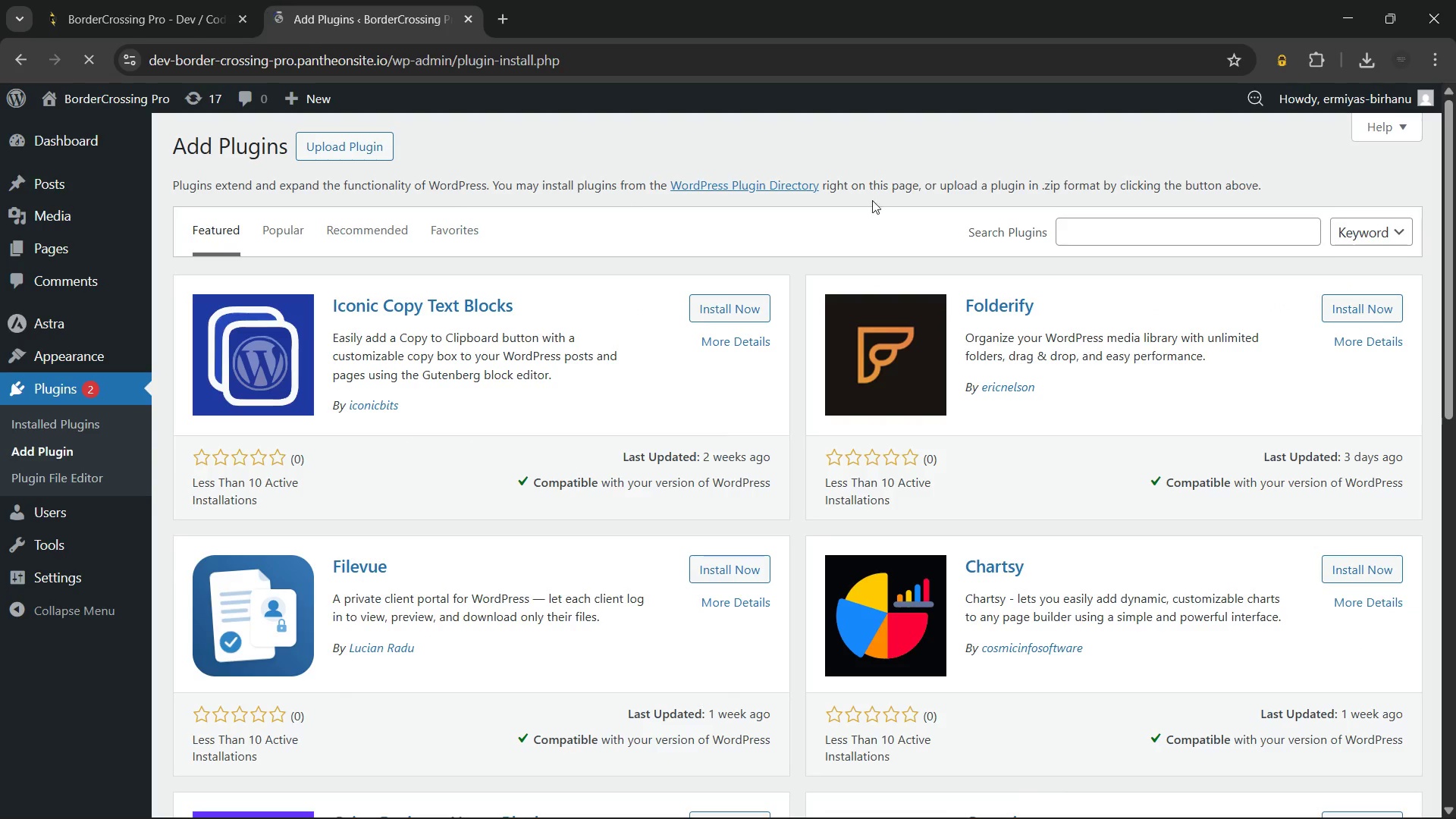 
left_click([1119, 237])
 